 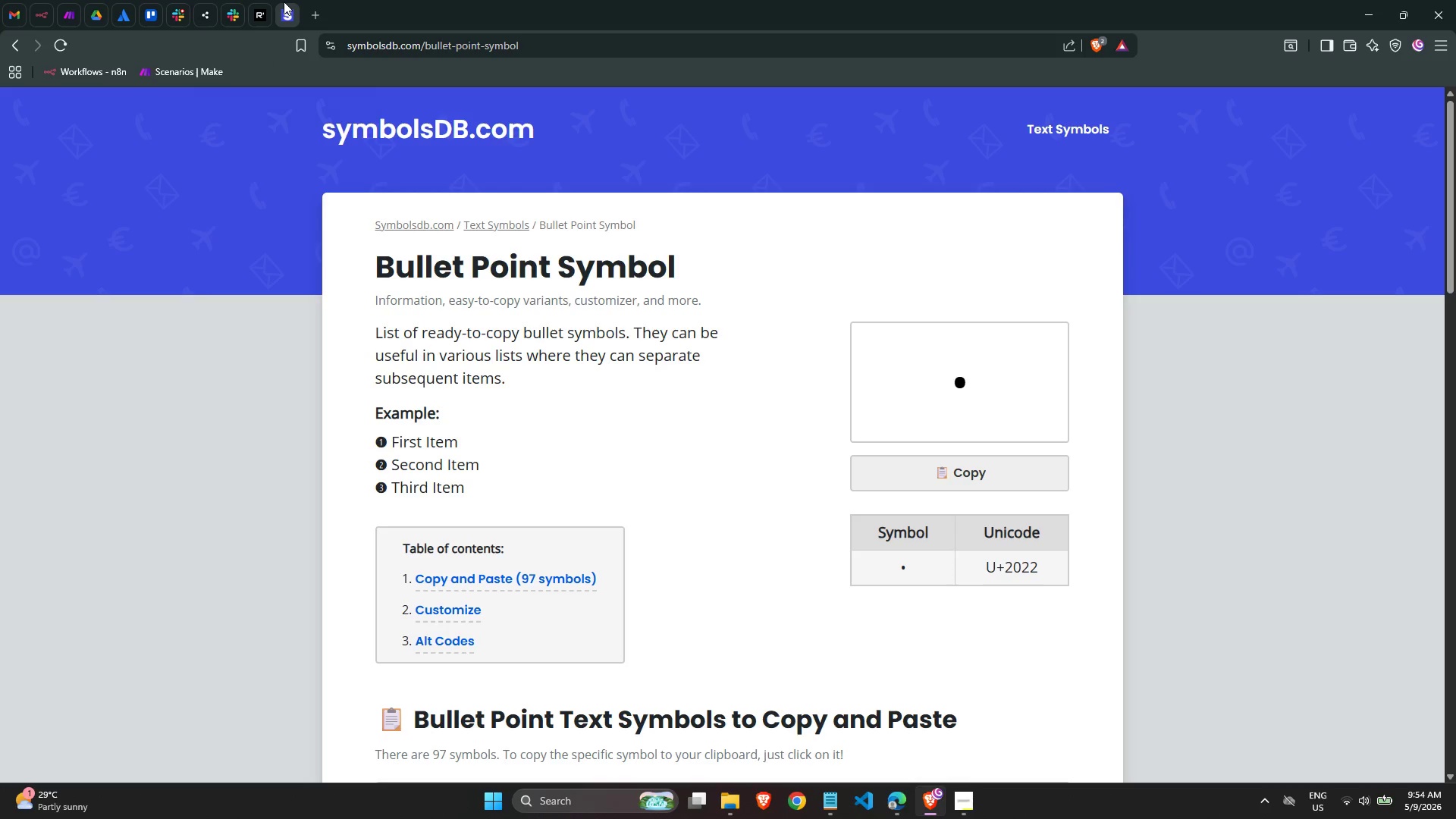 
left_click([262, 0])
 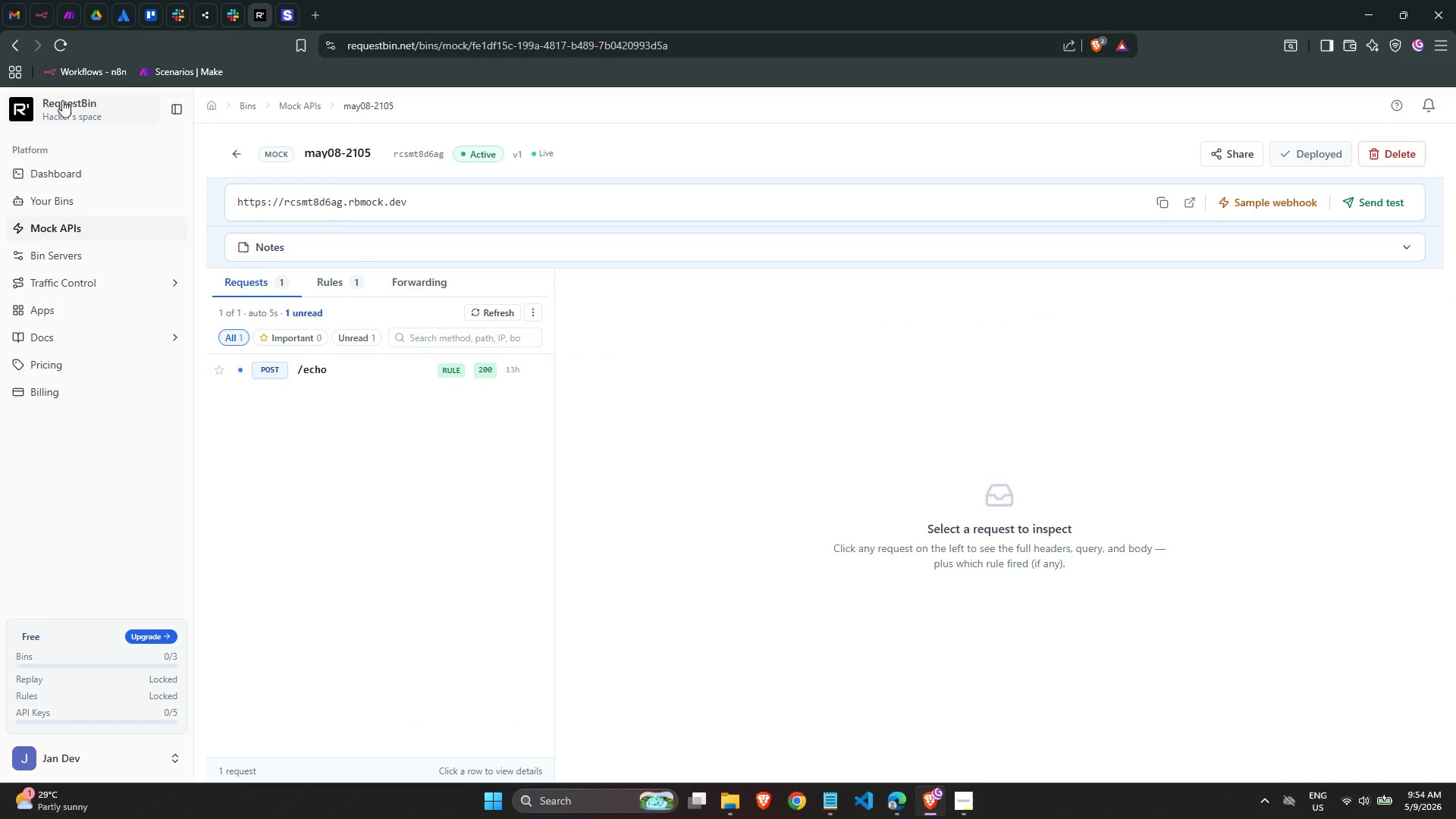 
left_click([67, 54])
 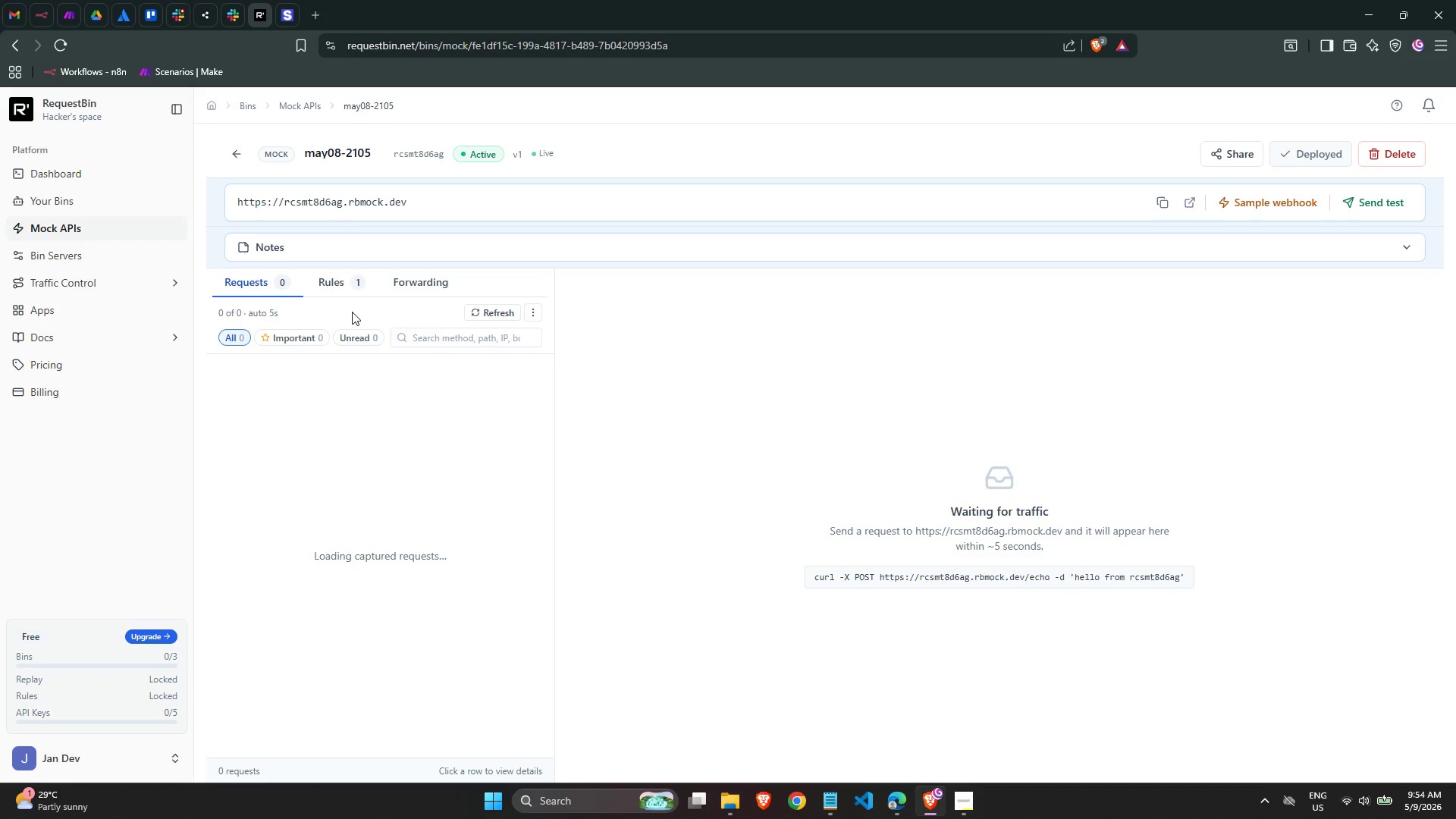 
wait(10.92)
 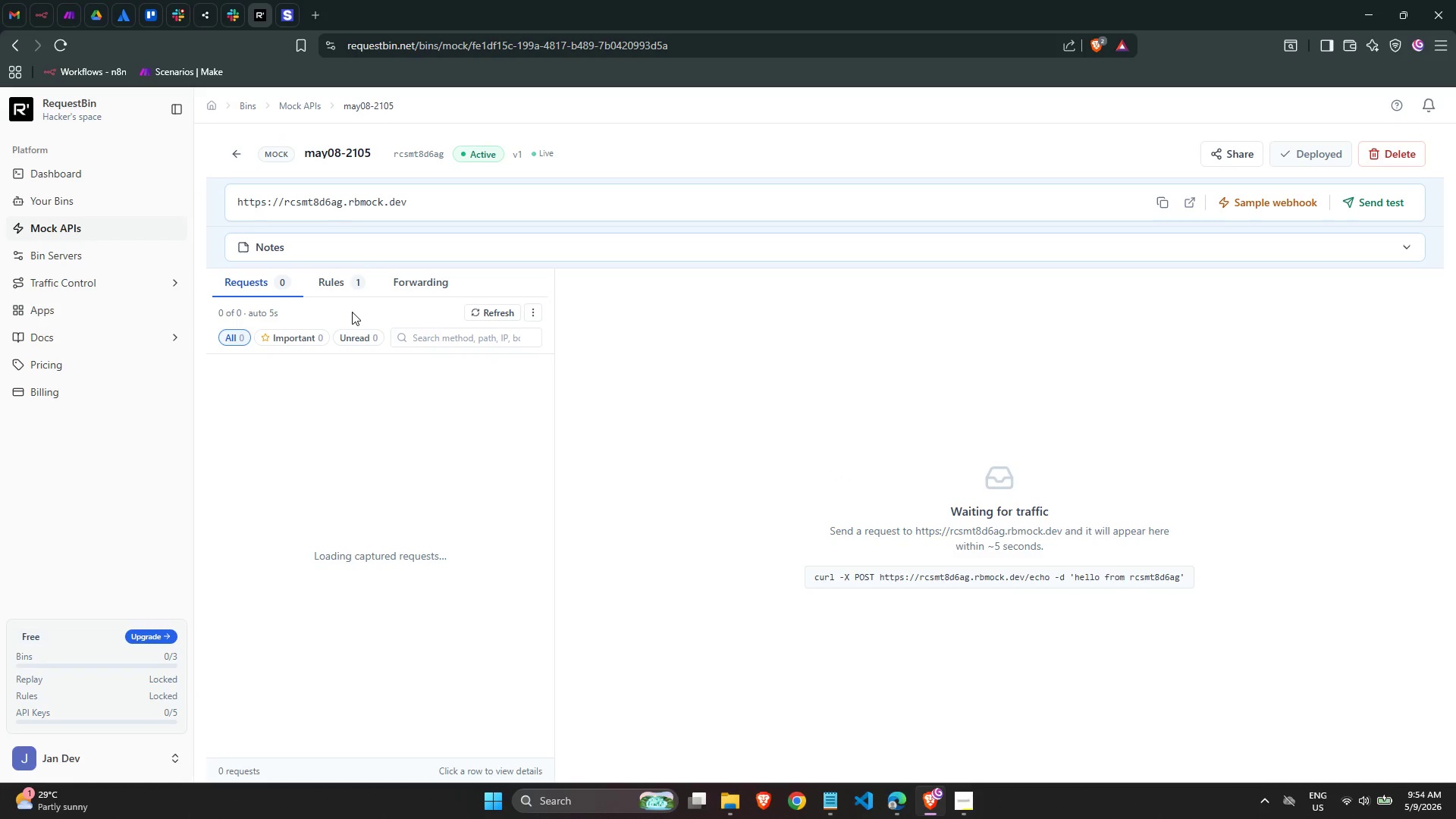 
left_click([199, 14])
 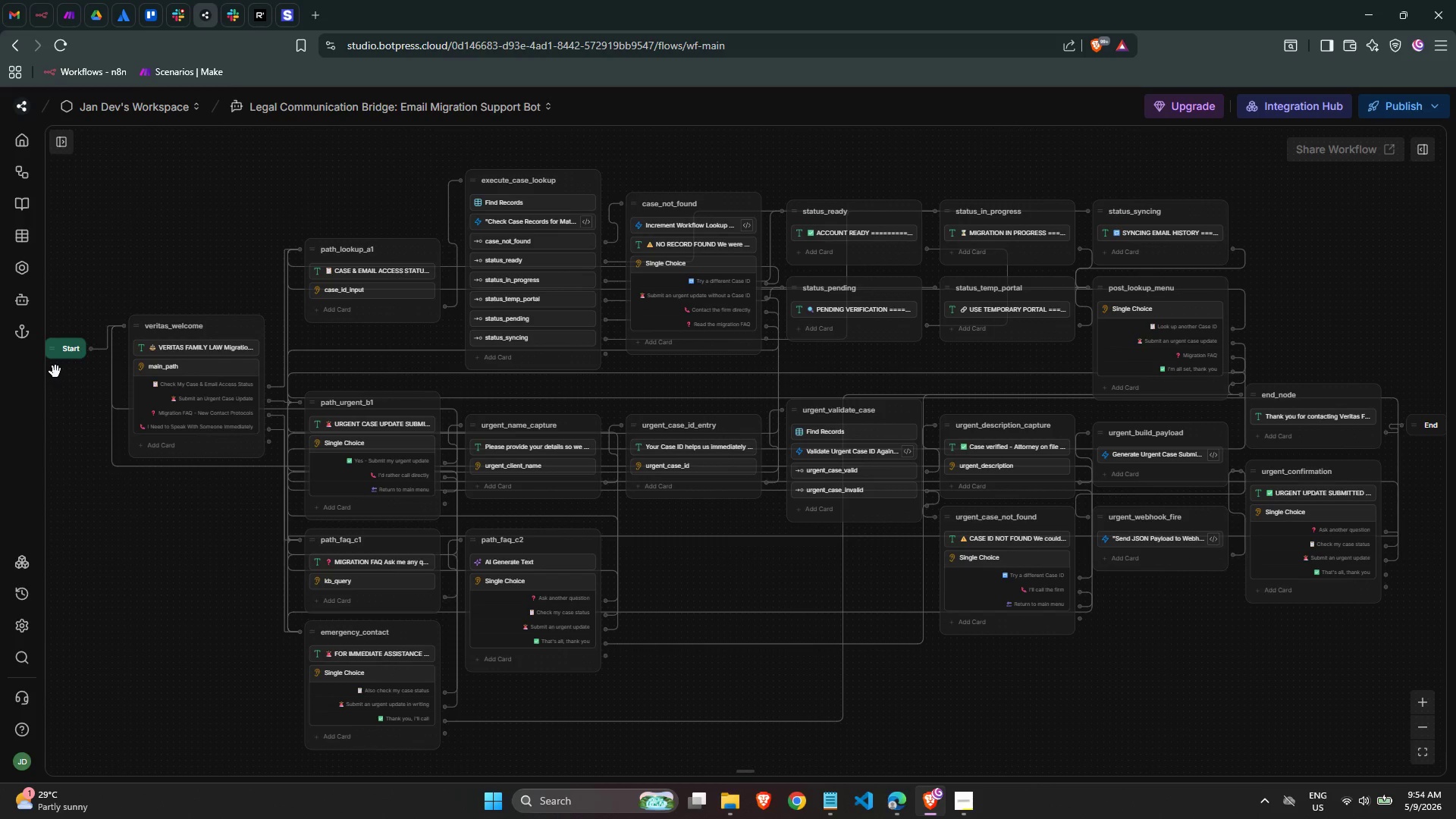 
wait(6.91)
 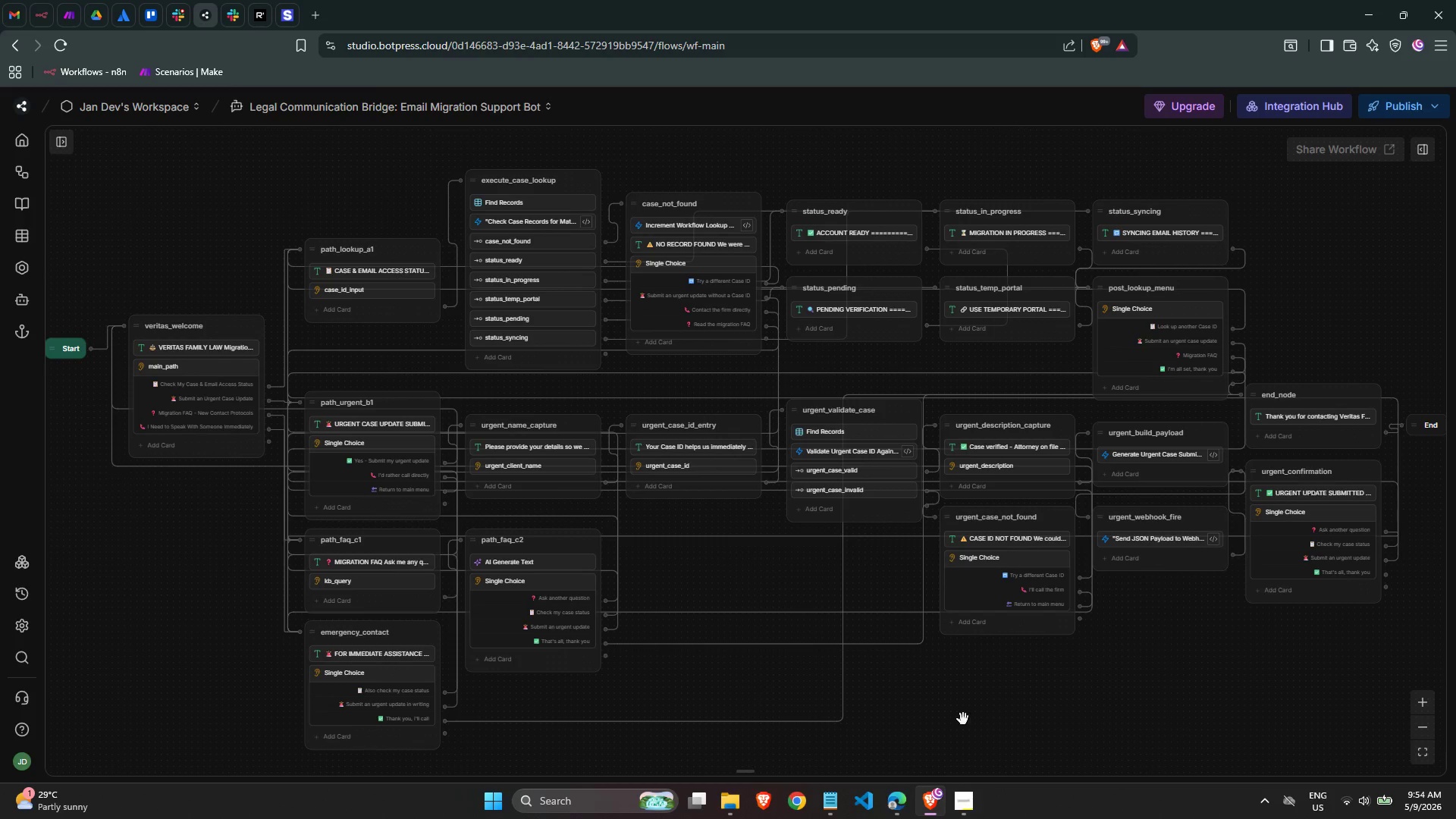 
left_click([1429, 156])
 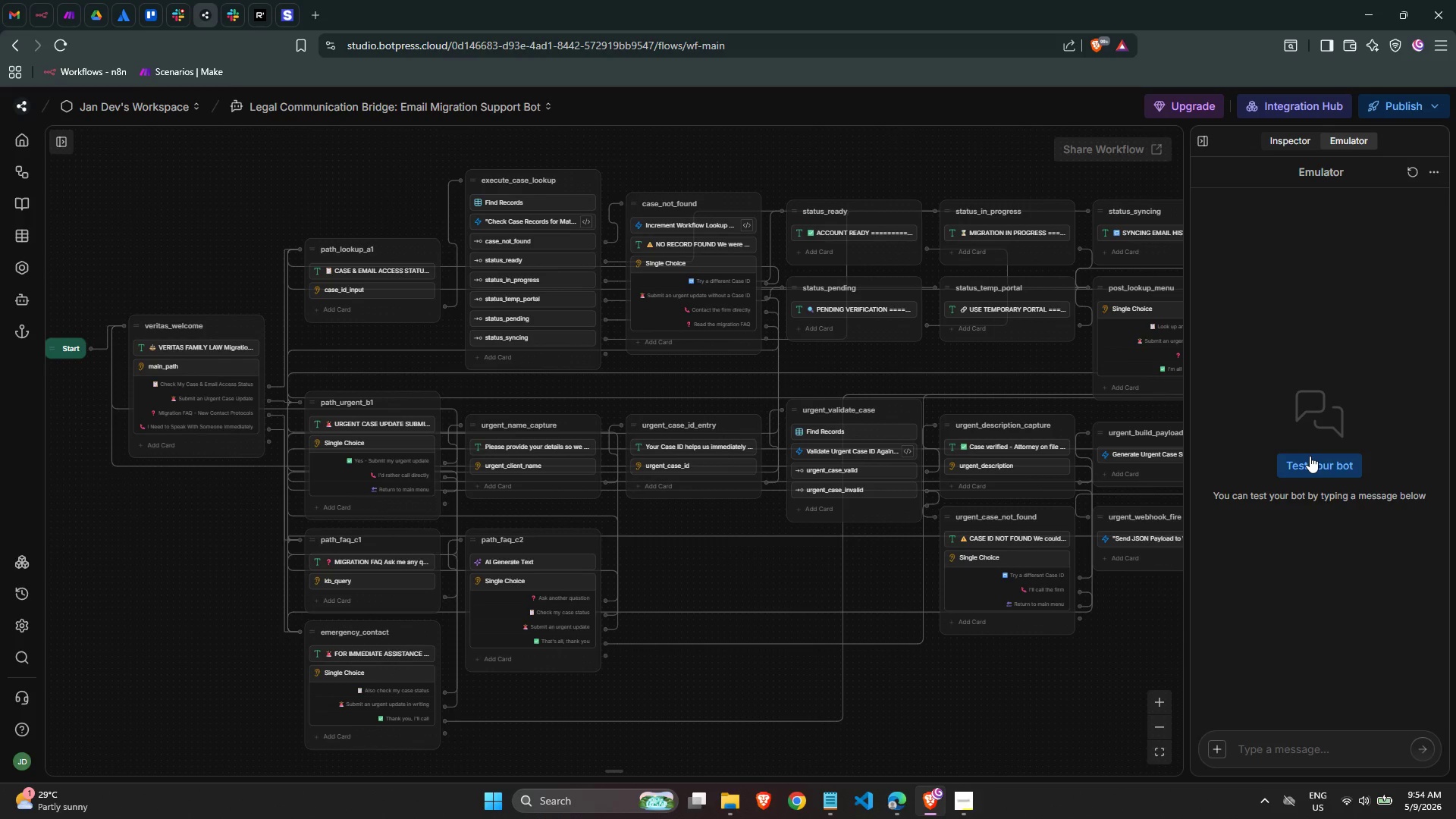 
wait(24.31)
 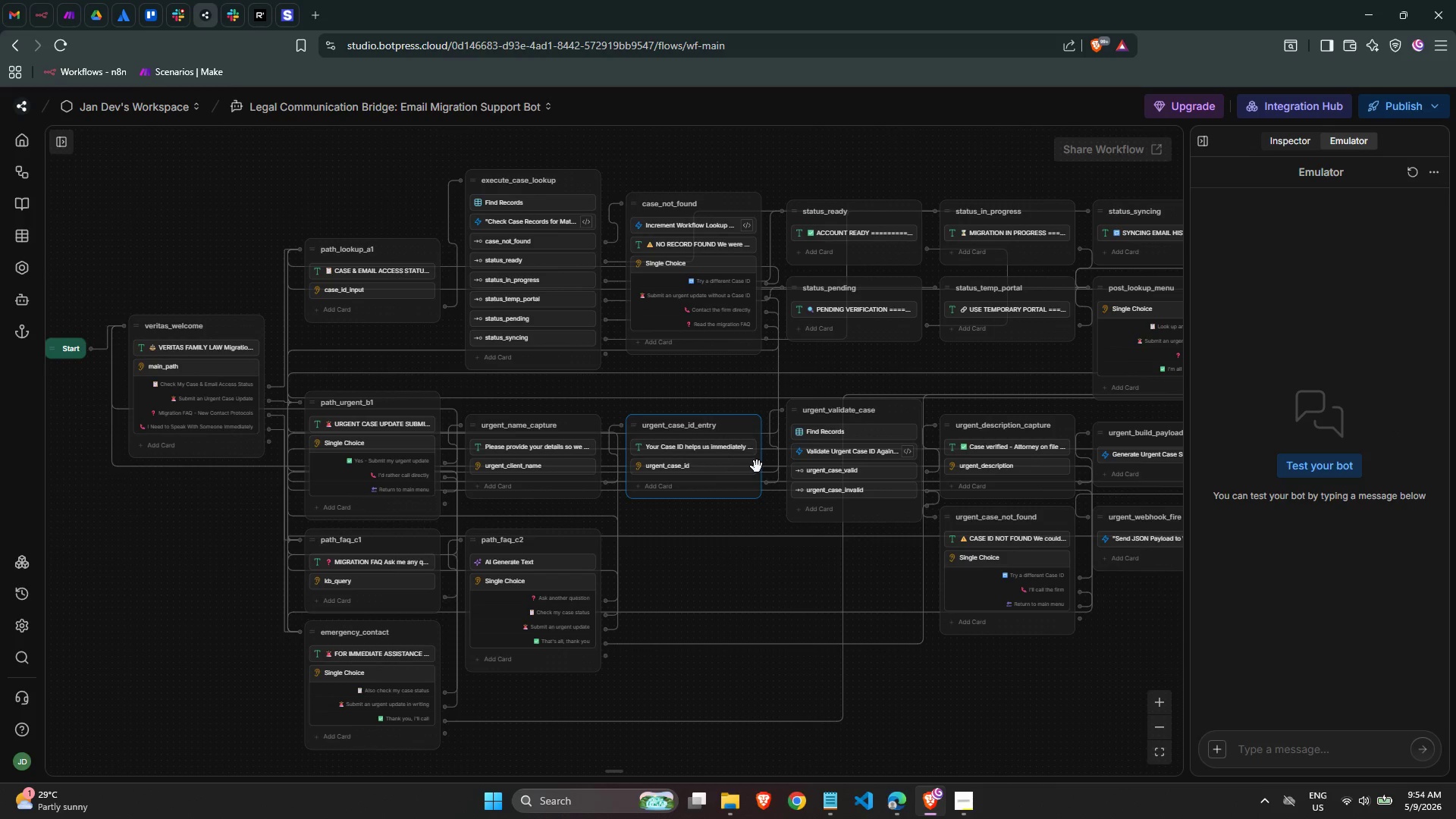 
key(Meta+Shift+R)
 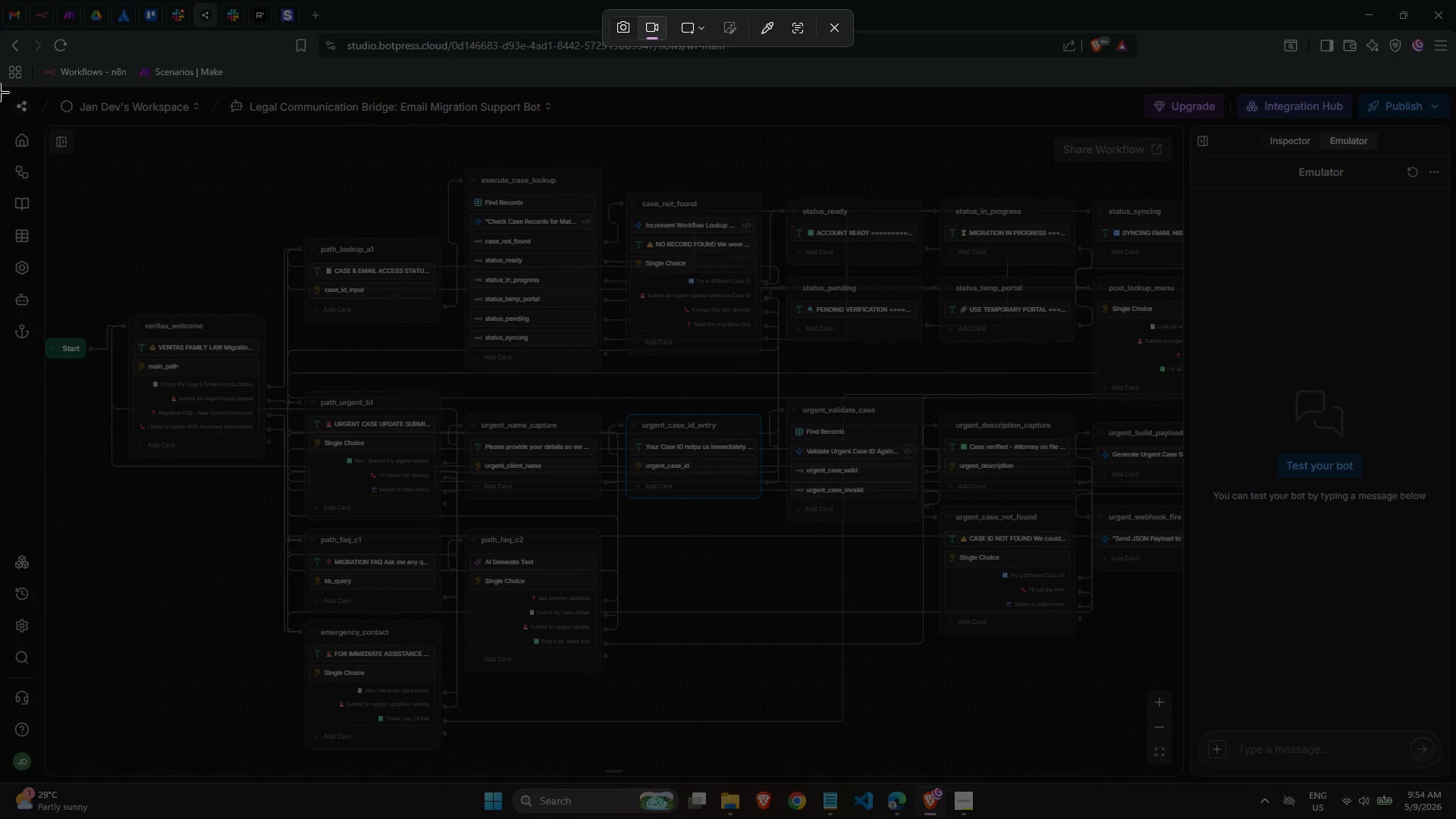 
left_click_drag(start_coordinate=[0, 86], to_coordinate=[1455, 783])
 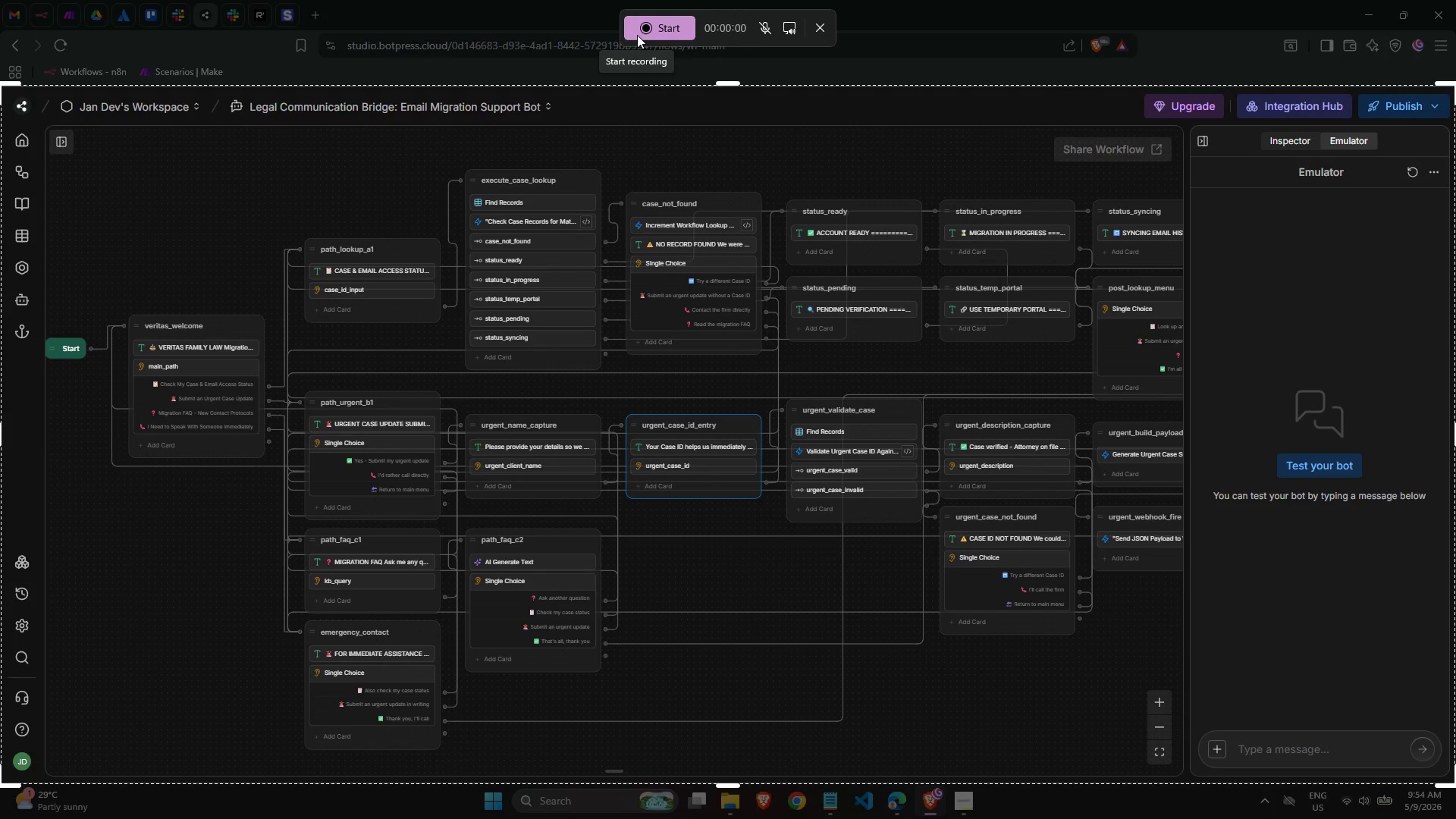 
wait(7.06)
 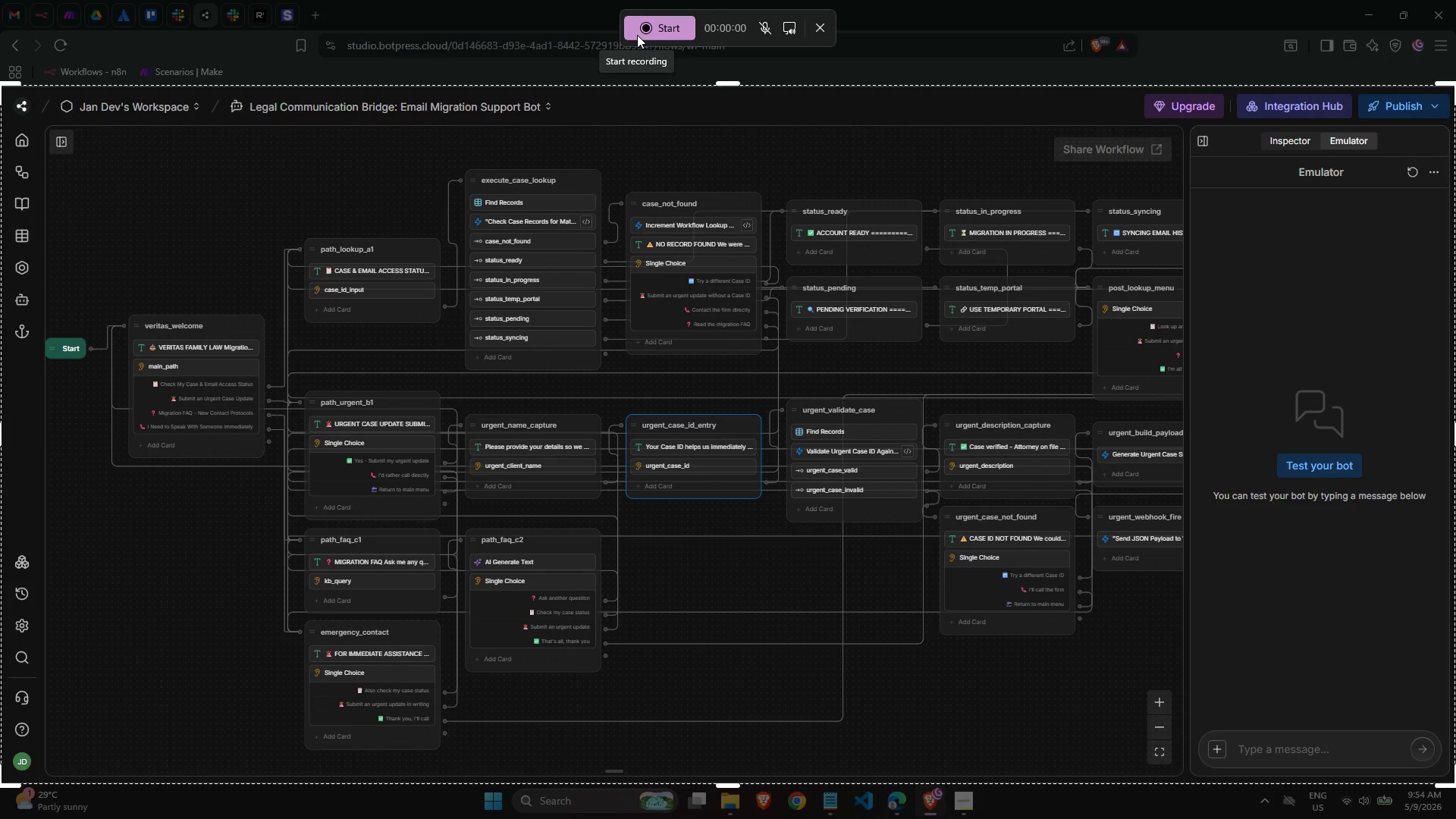 
left_click([654, 33])
 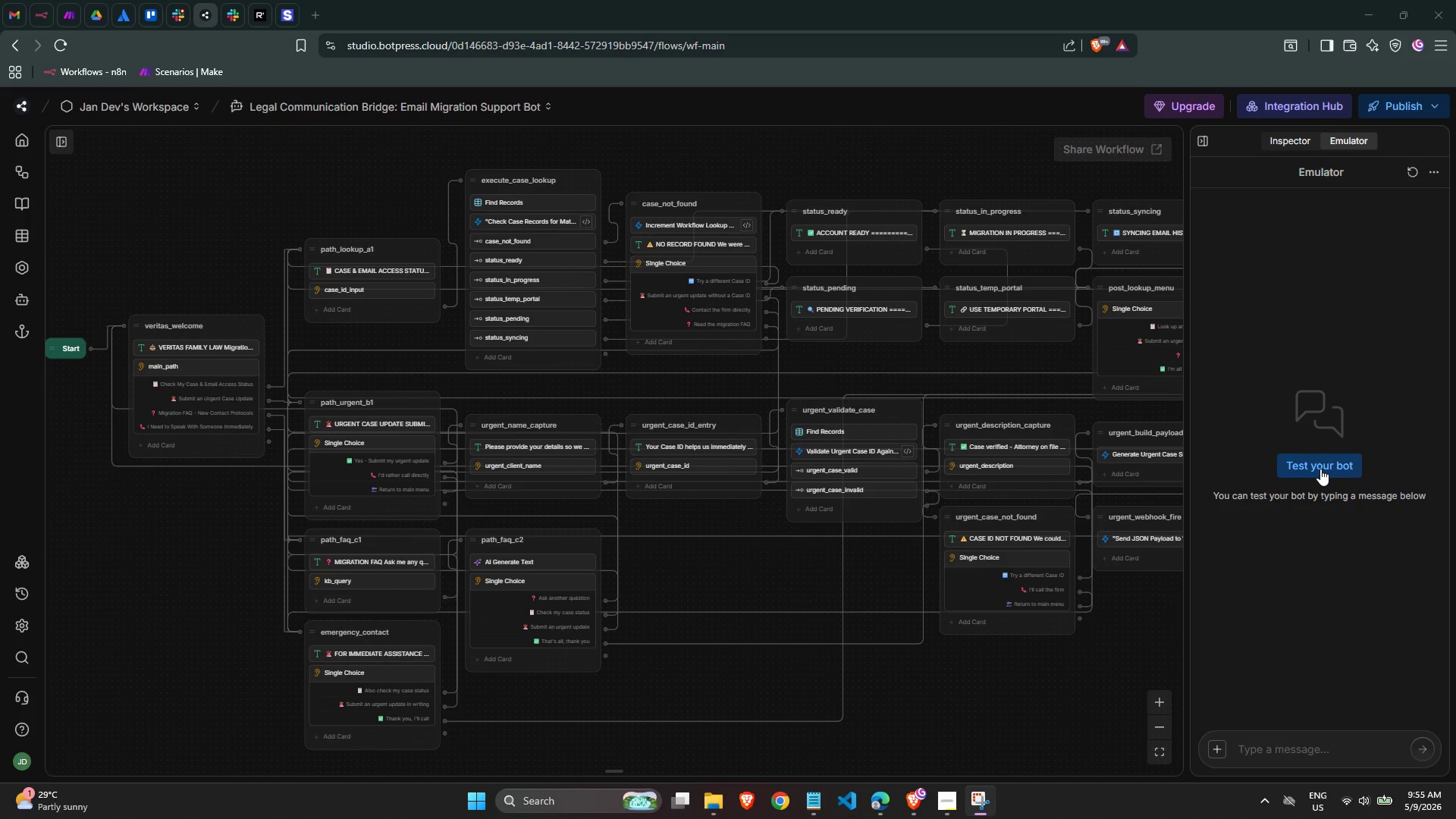 
left_click([1320, 469])
 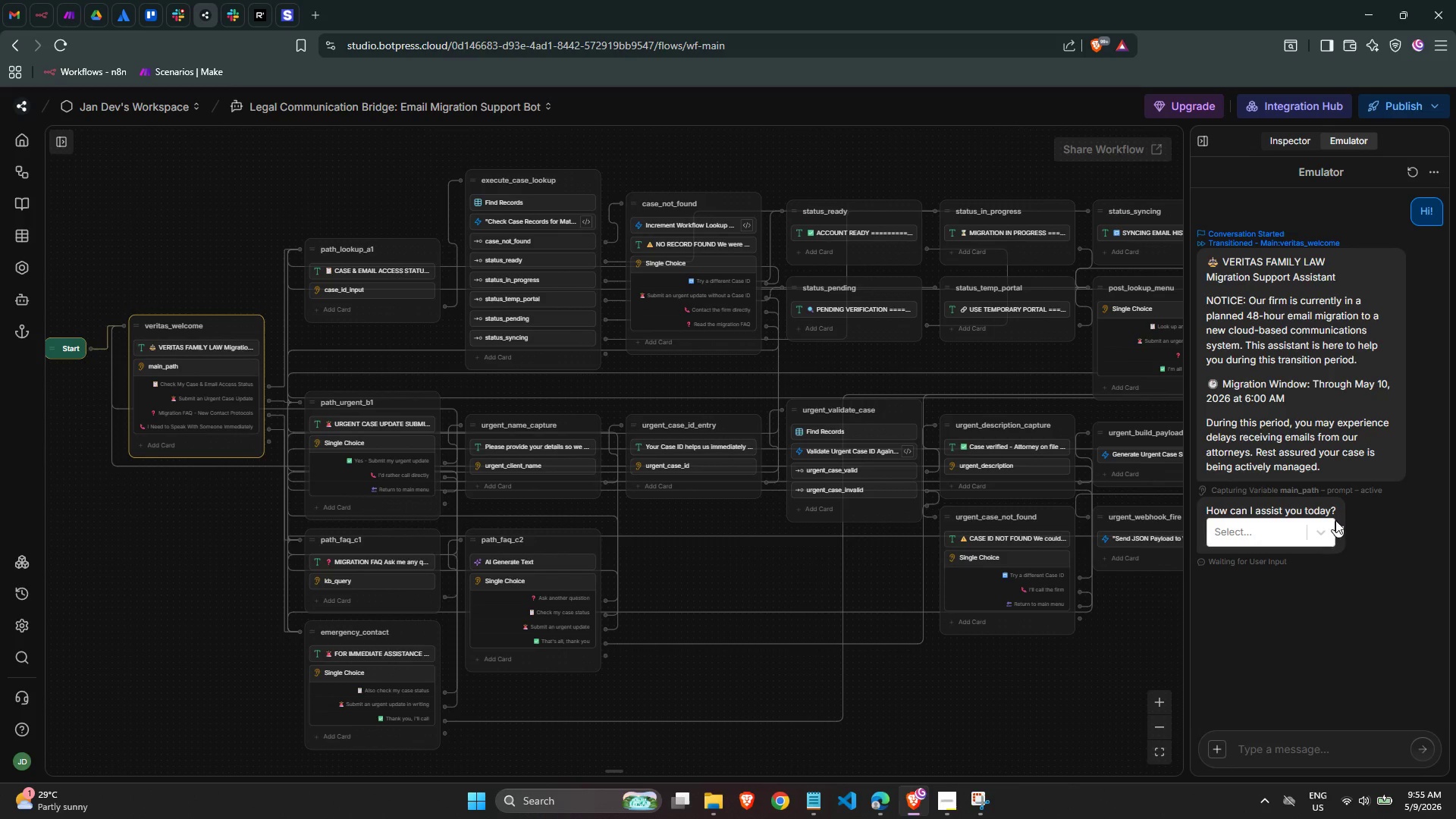 
left_click([1274, 532])
 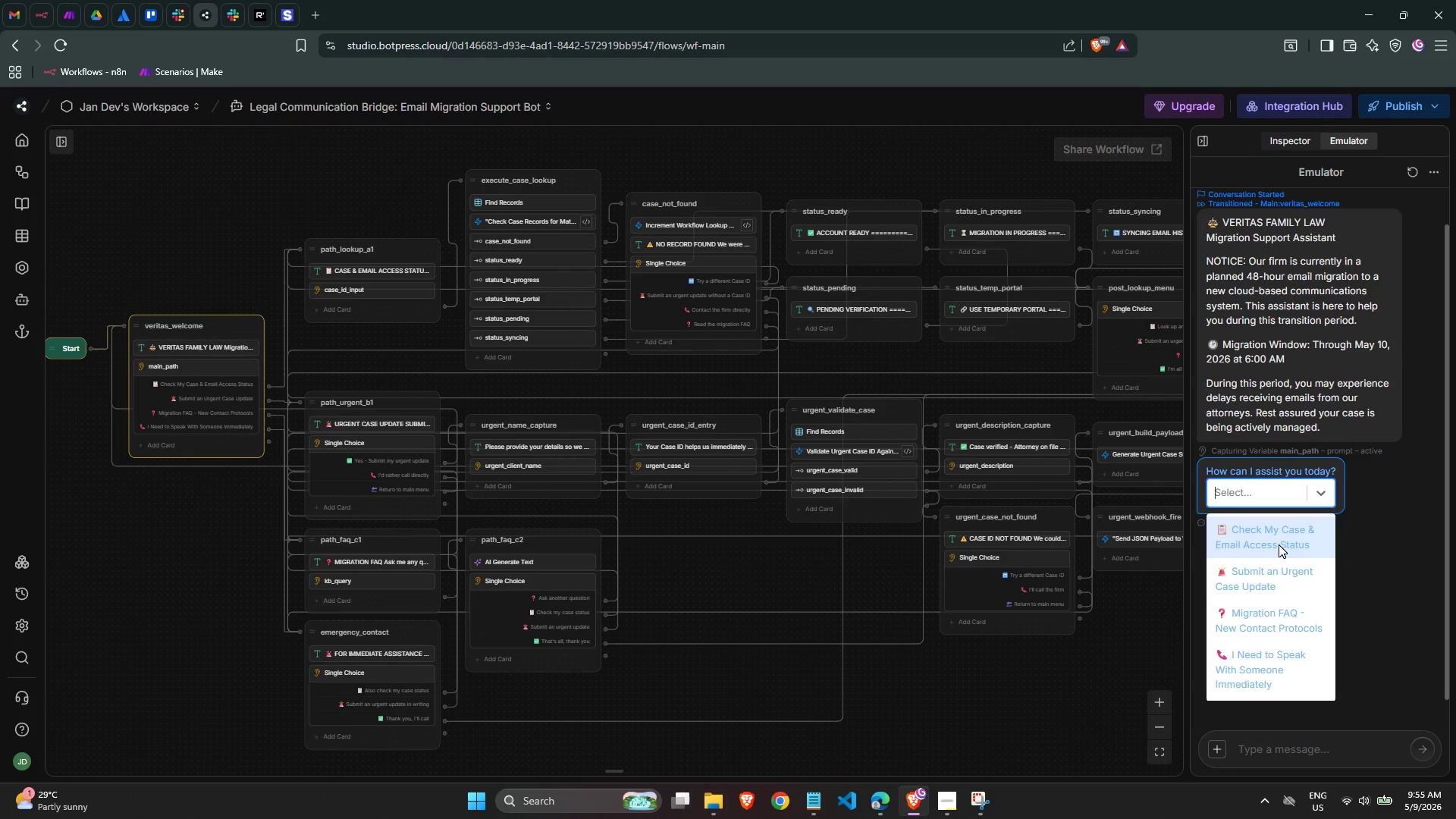 
left_click([1279, 544])
 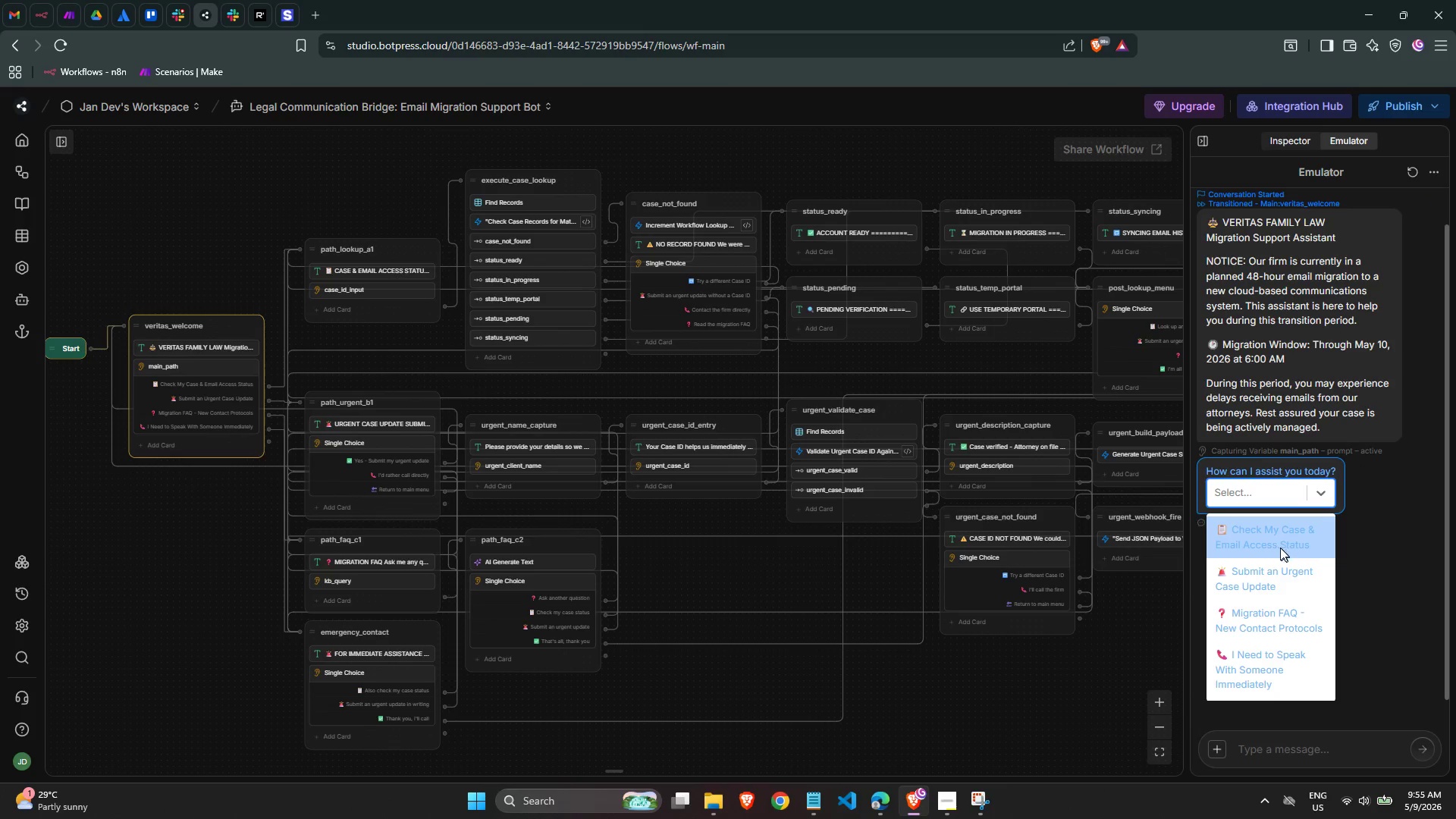 
mouse_move([1316, 586])
 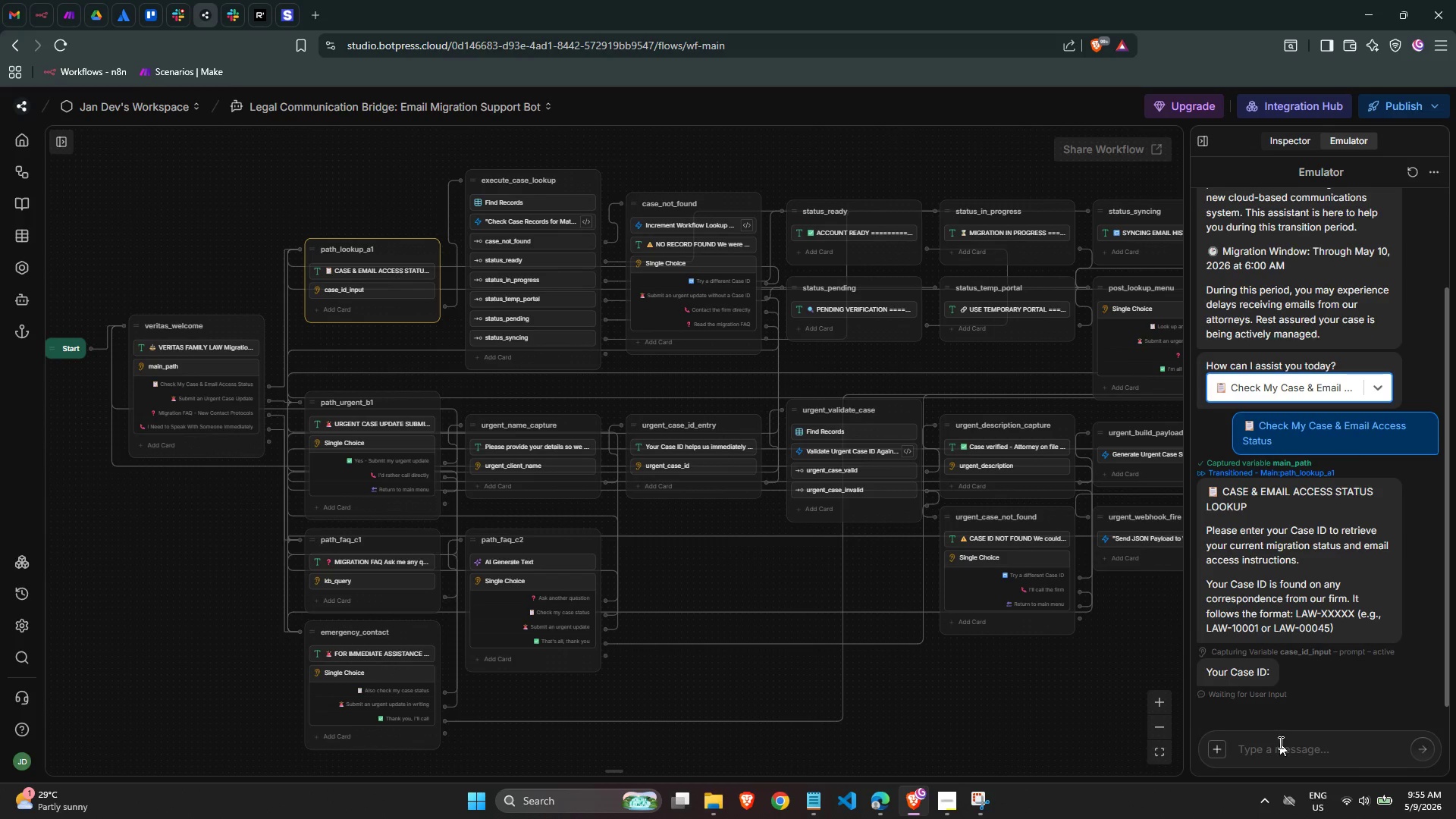 
left_click([1279, 745])
 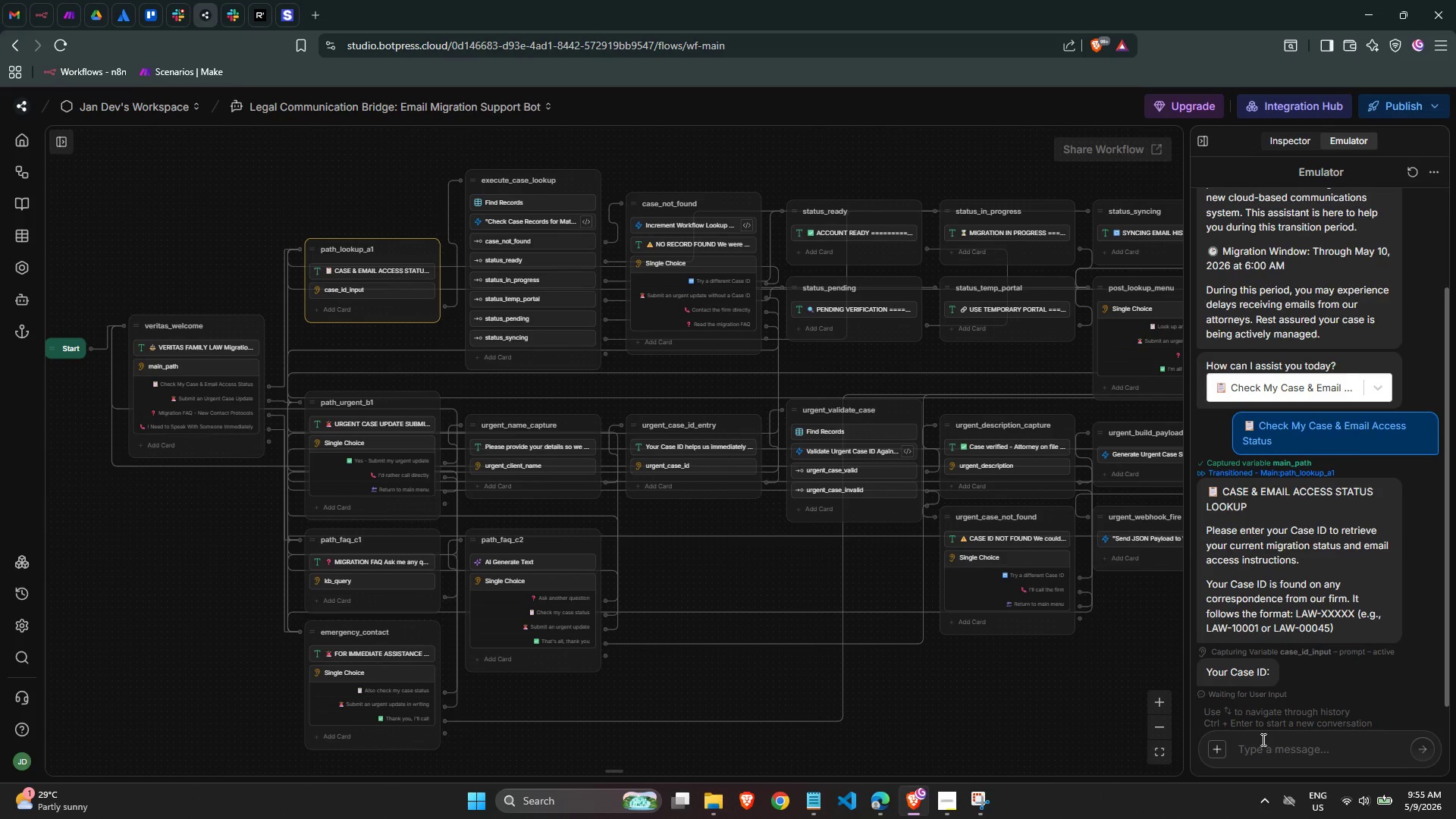 
type(LAW-10001)
 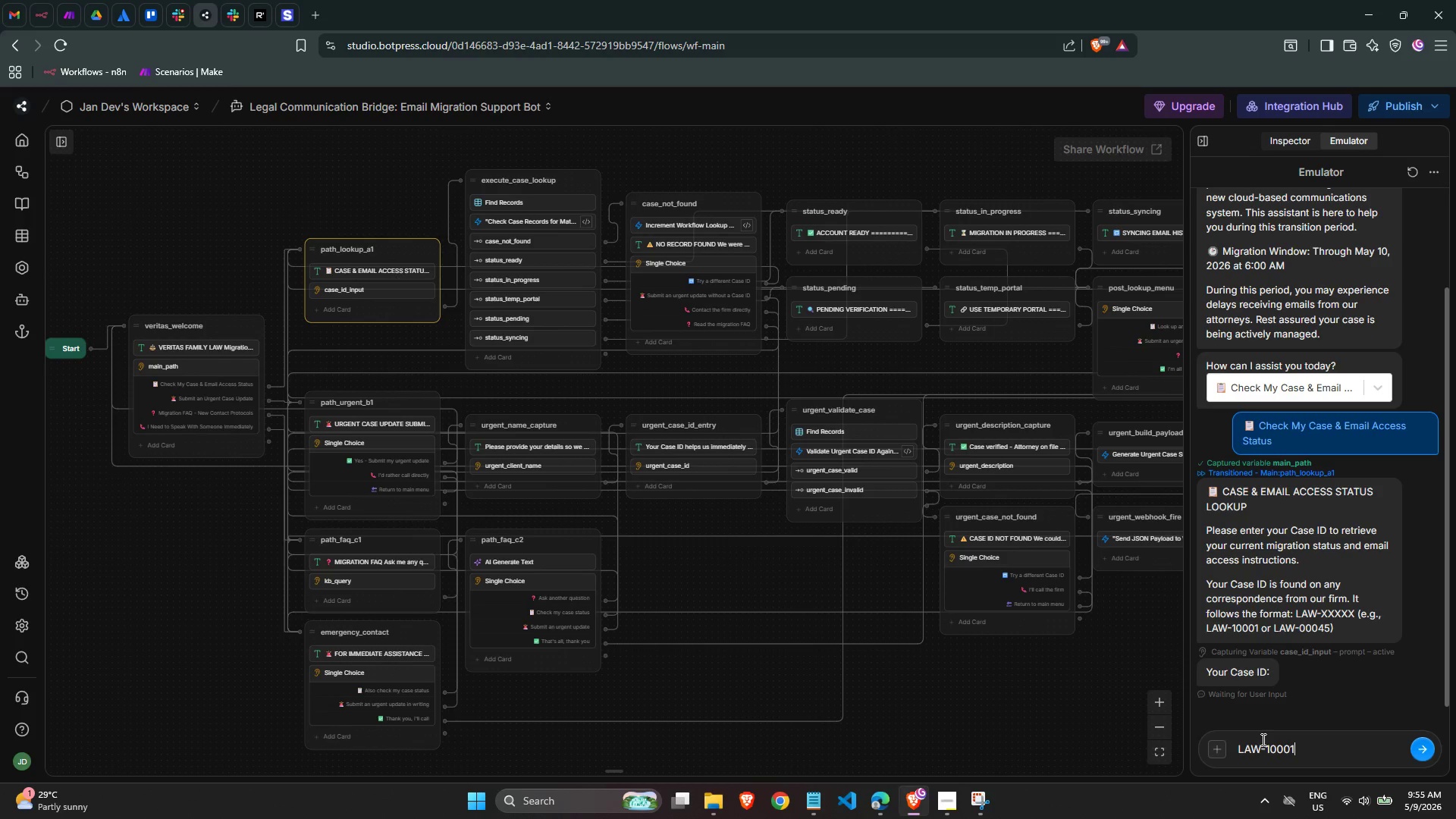 
key(Enter)
 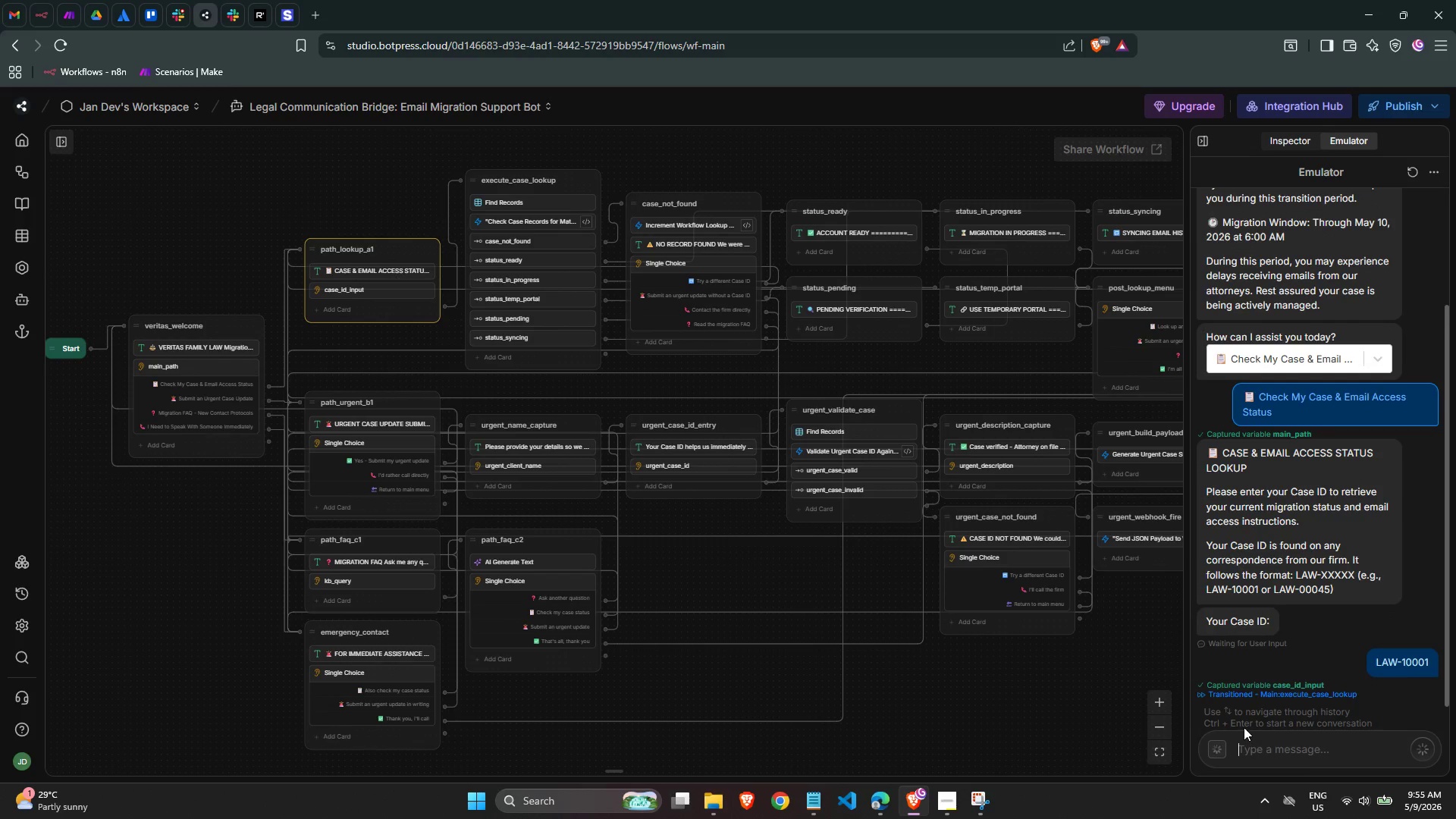 
mouse_move([1308, 646])
 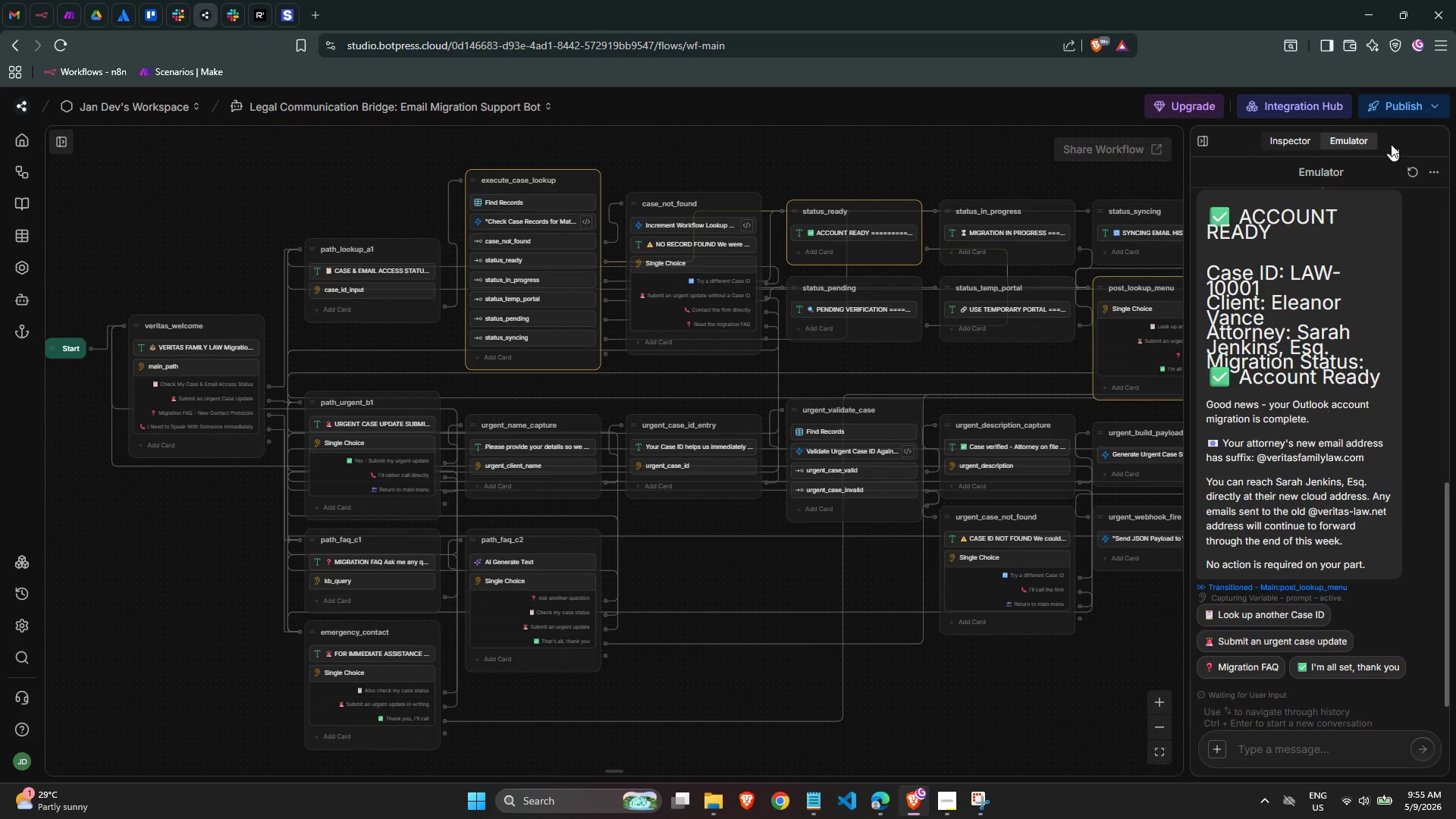 
wait(5.32)
 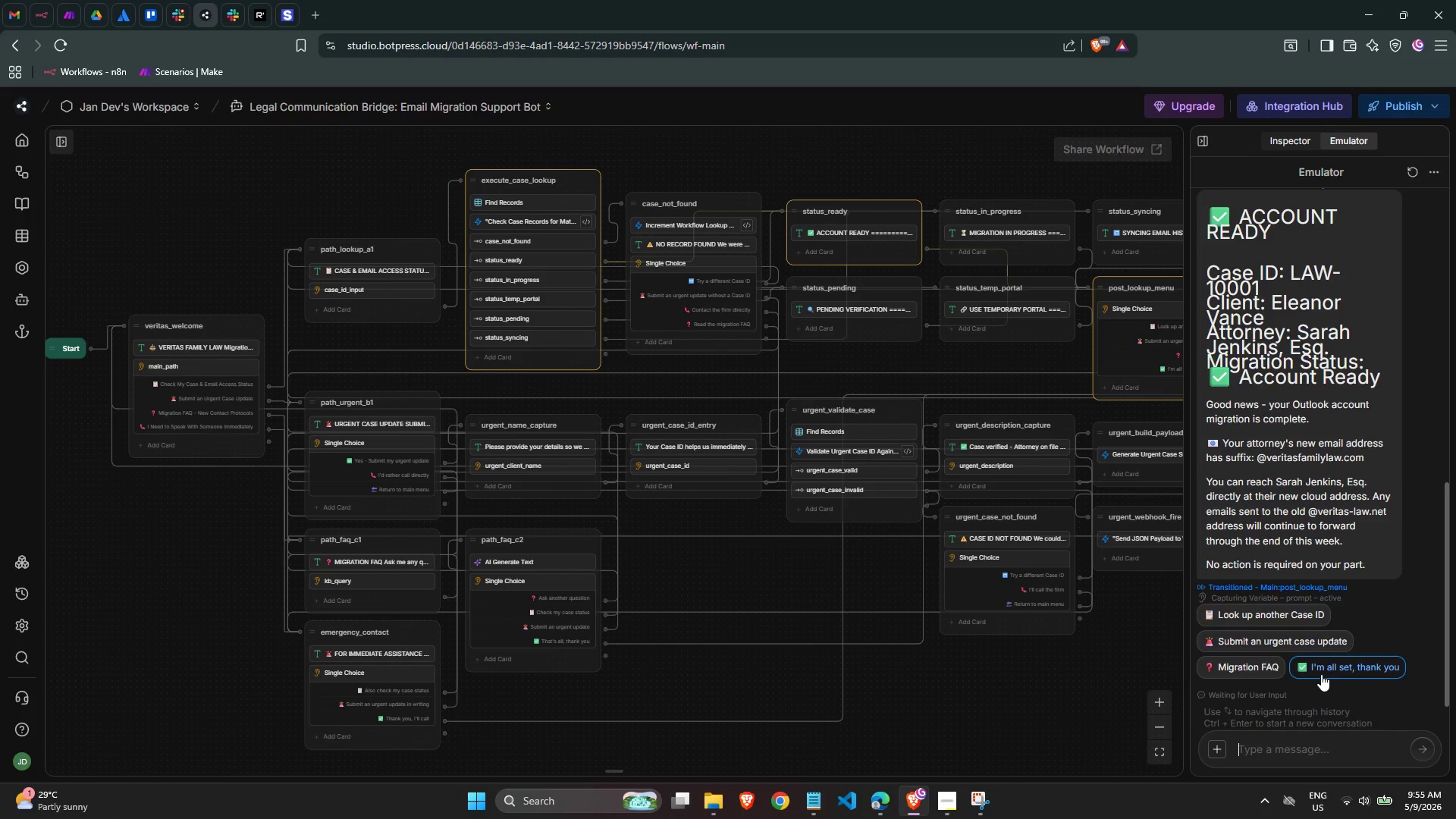 
left_click([1433, 174])
 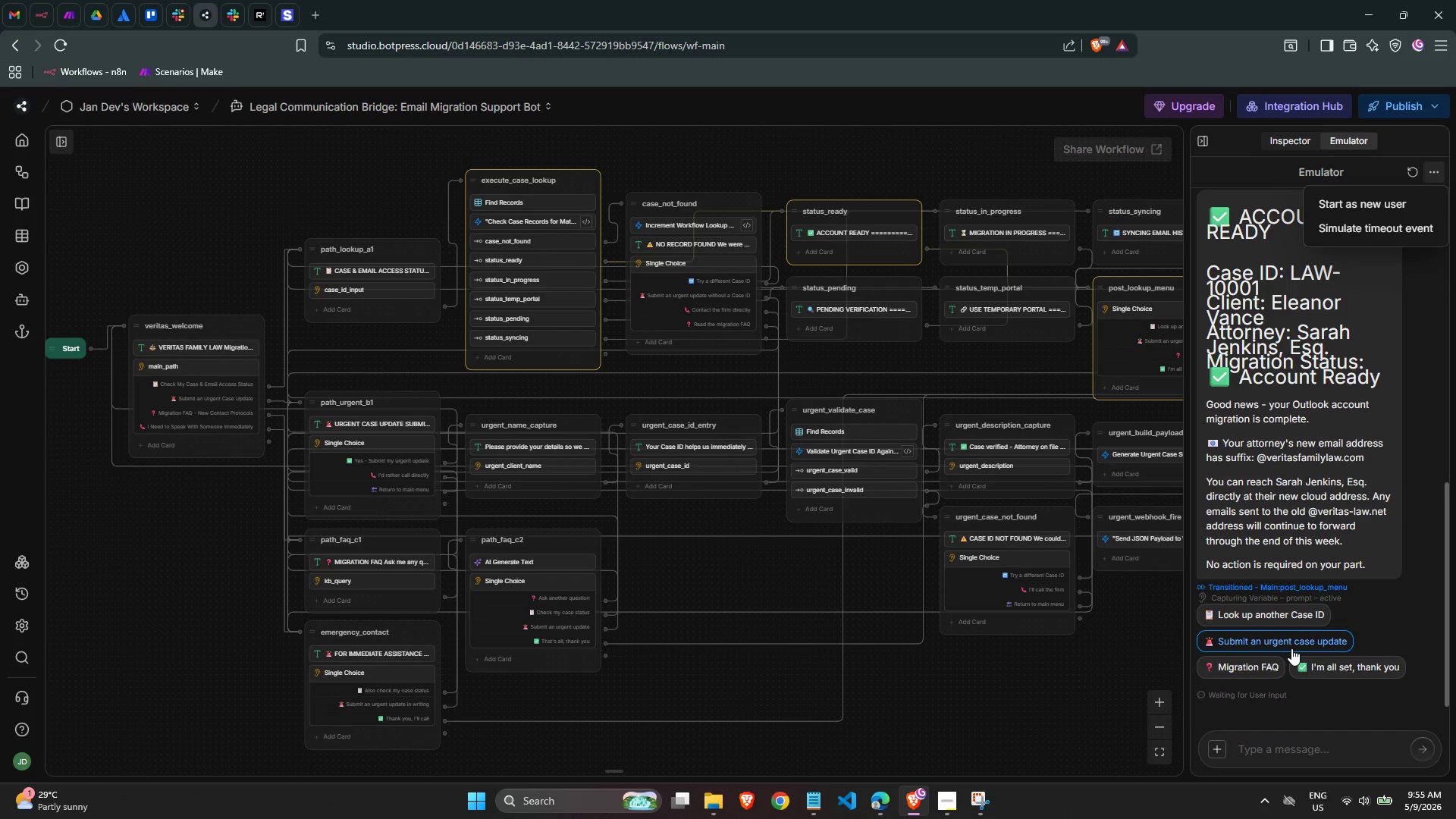 
wait(7.45)
 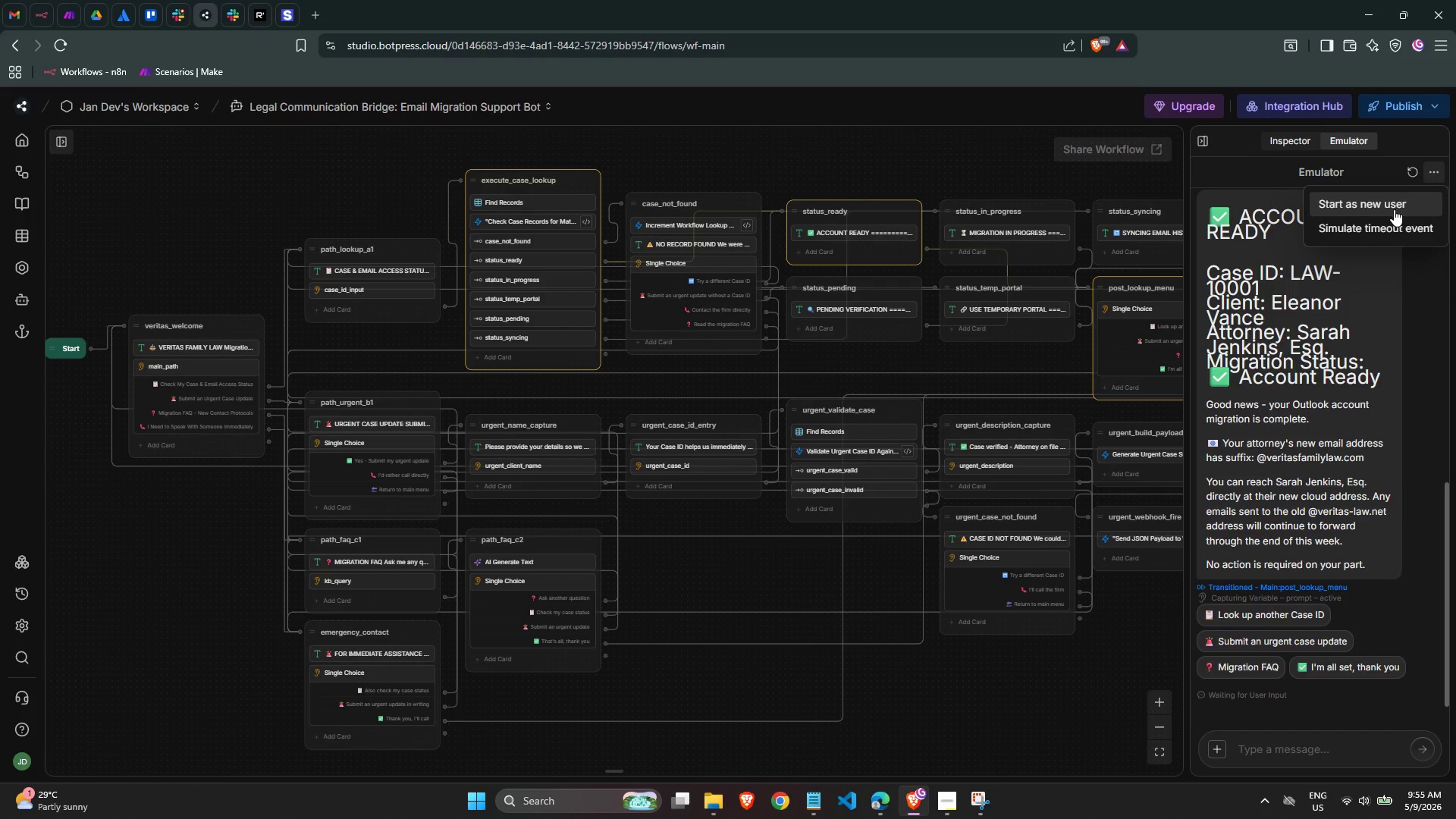 
left_click([1292, 624])
 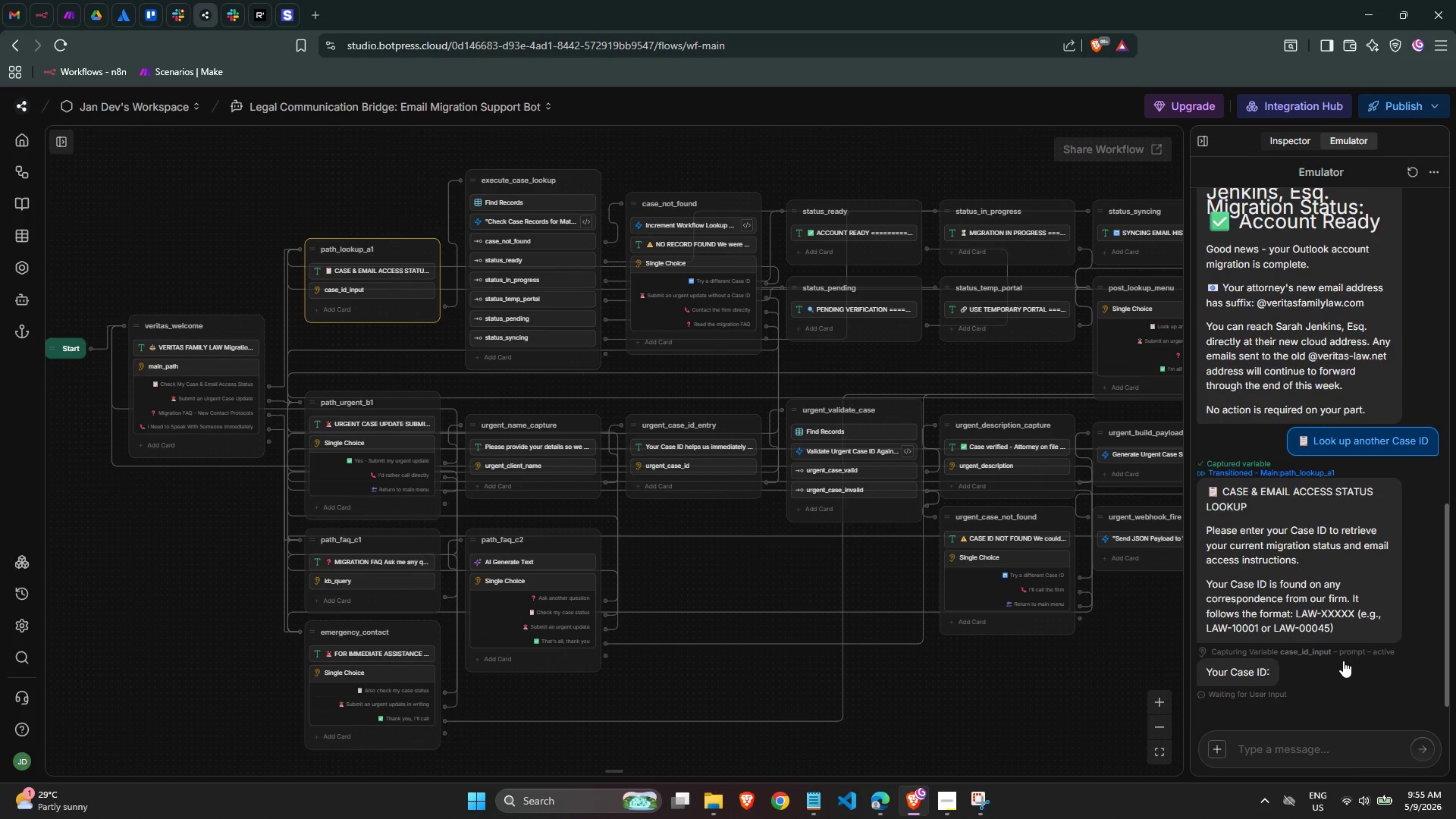 
left_click([1300, 748])
 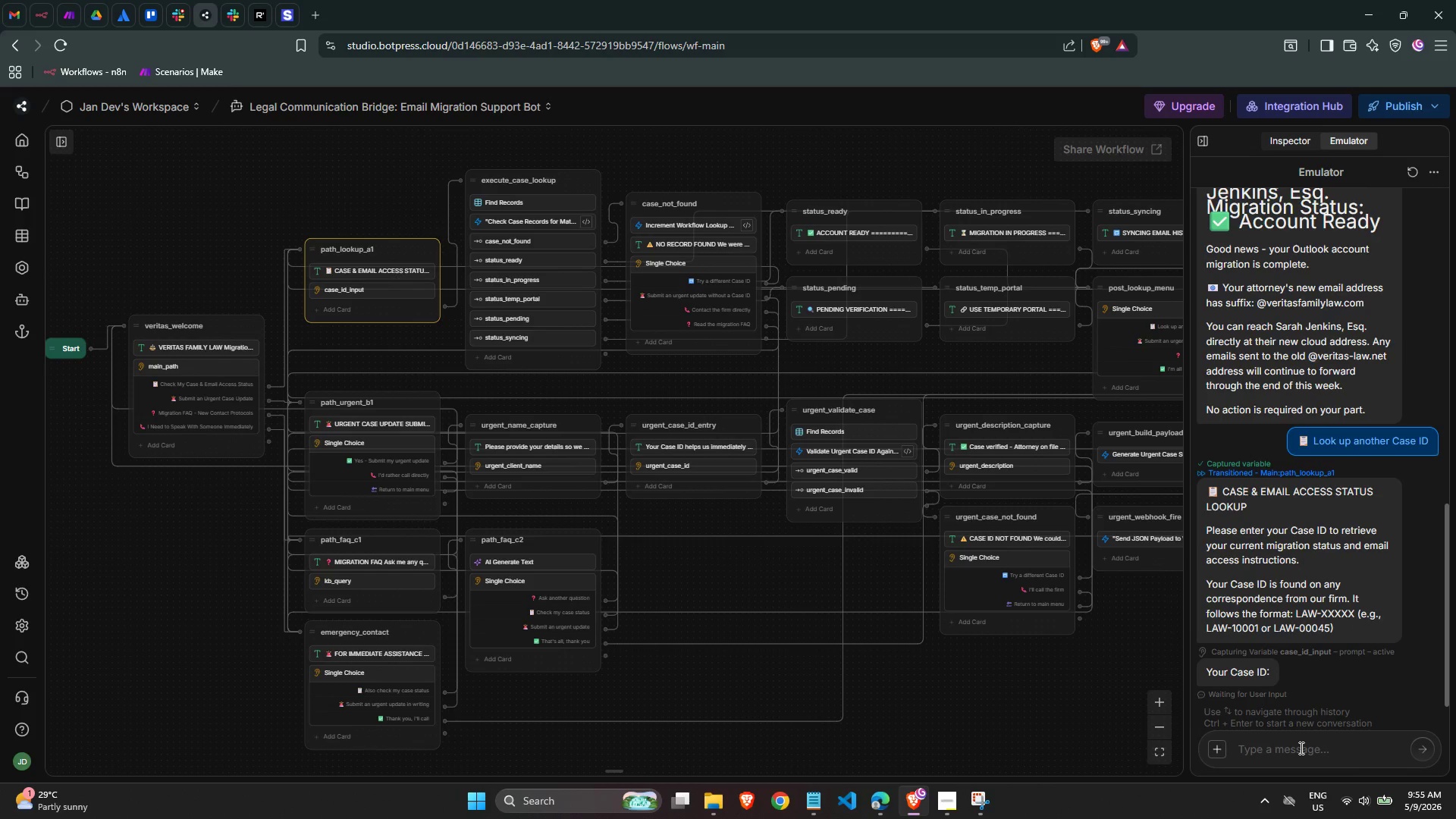 
wait(6.88)
 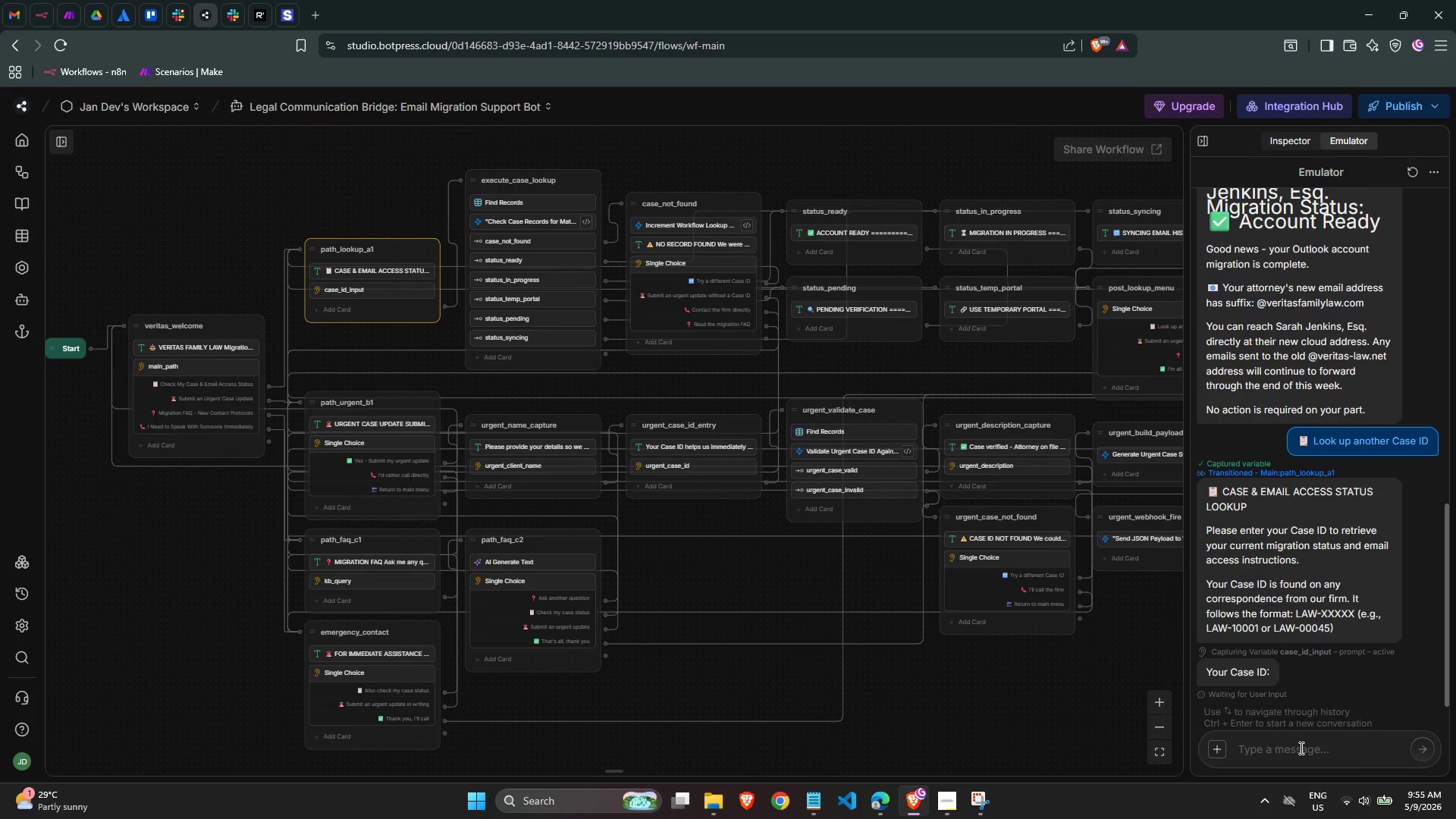 
type(LAW-1002)
key(Backspace)
type(02)
key(NumpadEnter)
 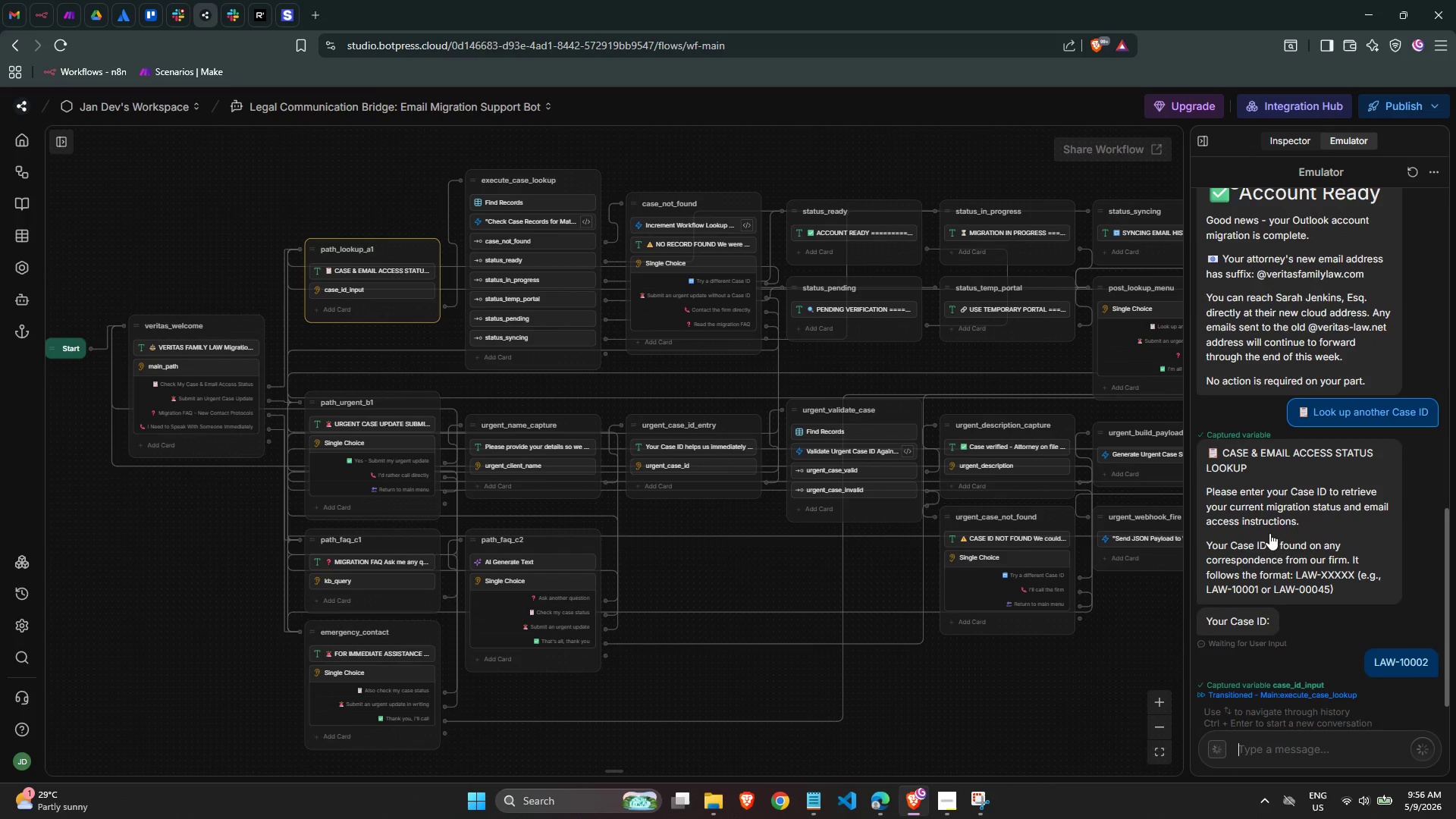 
mouse_move([1276, 505])
 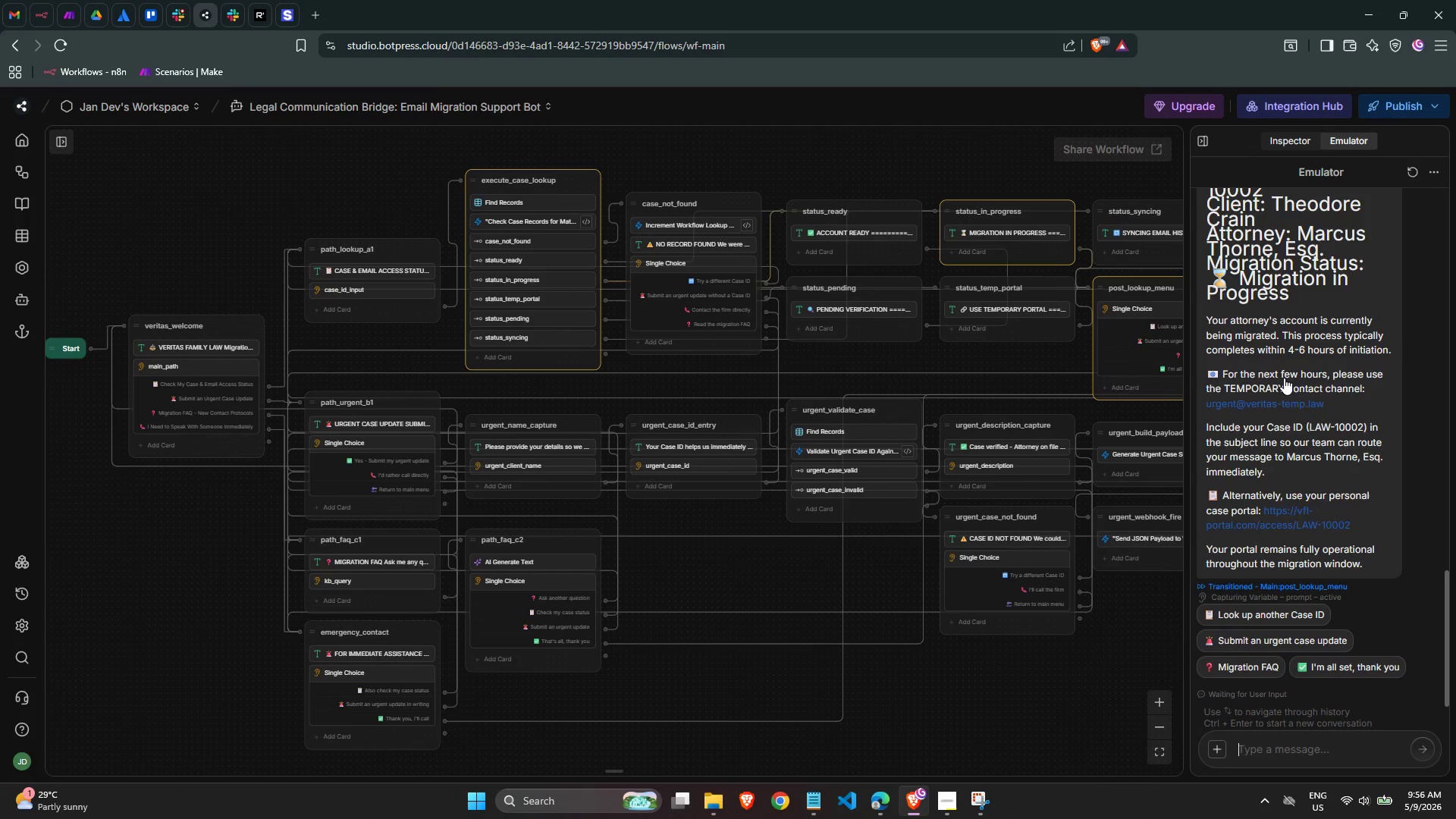 
scroll: coordinate [1285, 376], scroll_direction: up, amount: 1.0
 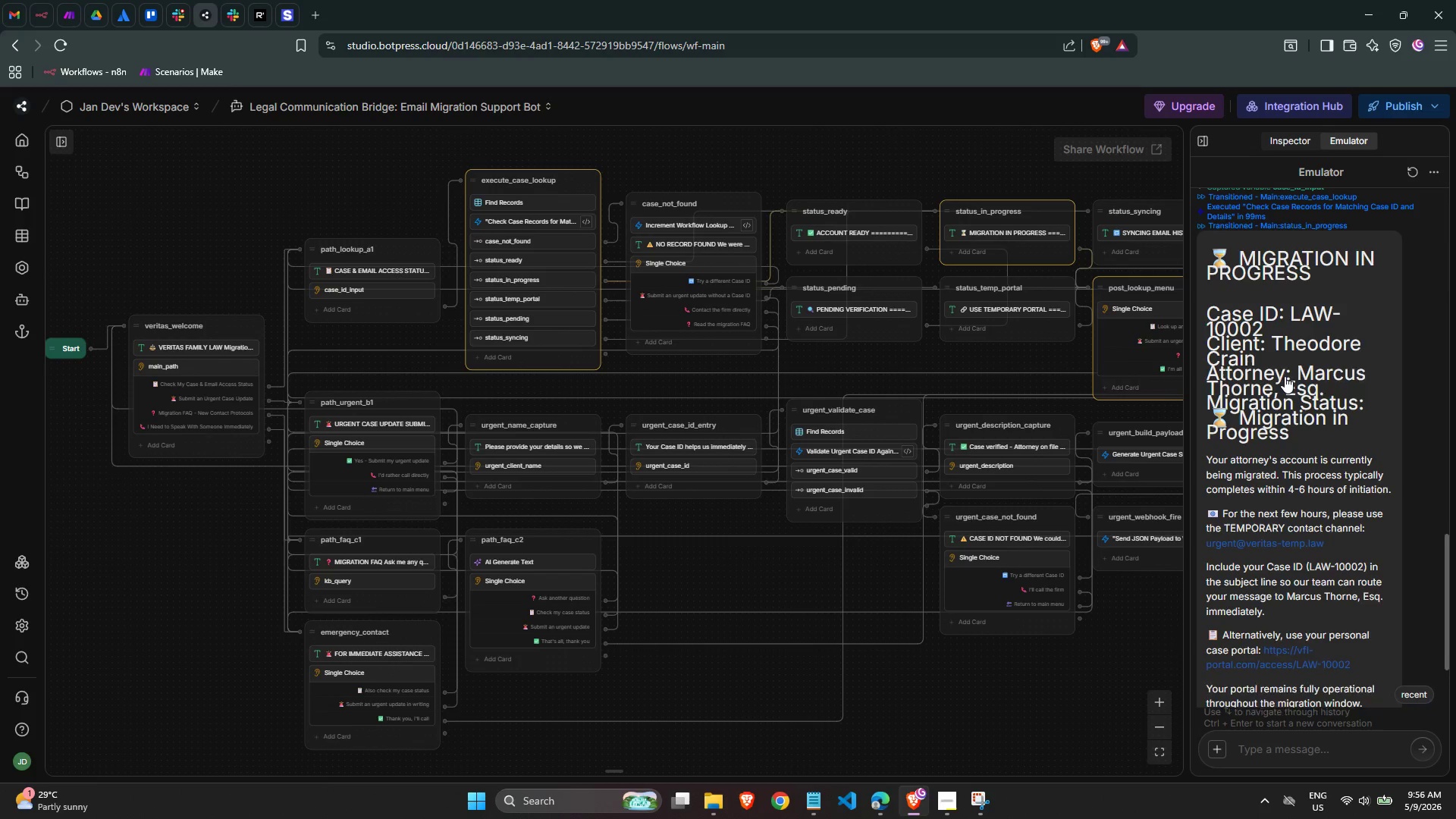 
scroll: coordinate [1285, 376], scroll_direction: down, amount: 3.0
 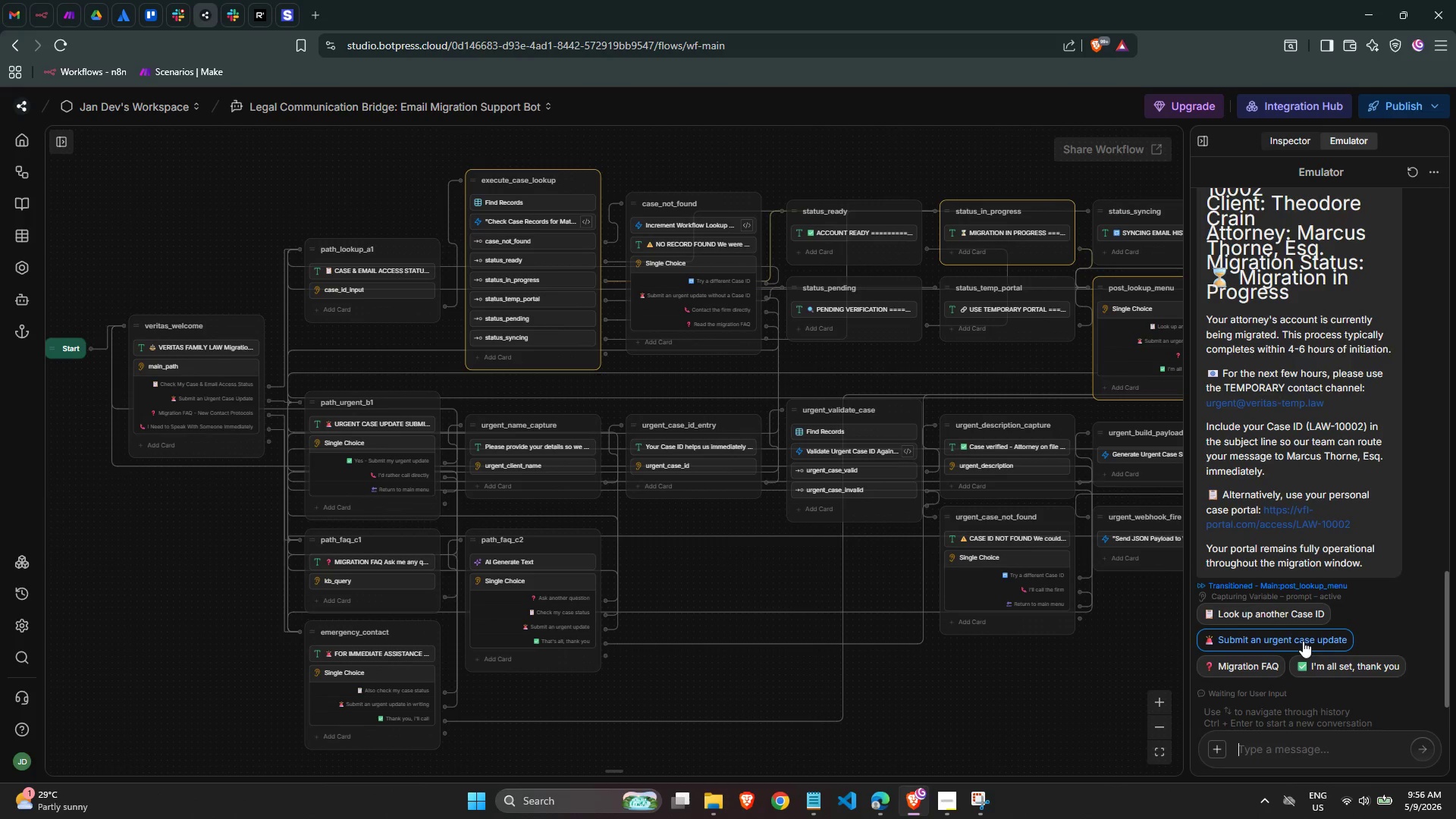 
wait(6.1)
 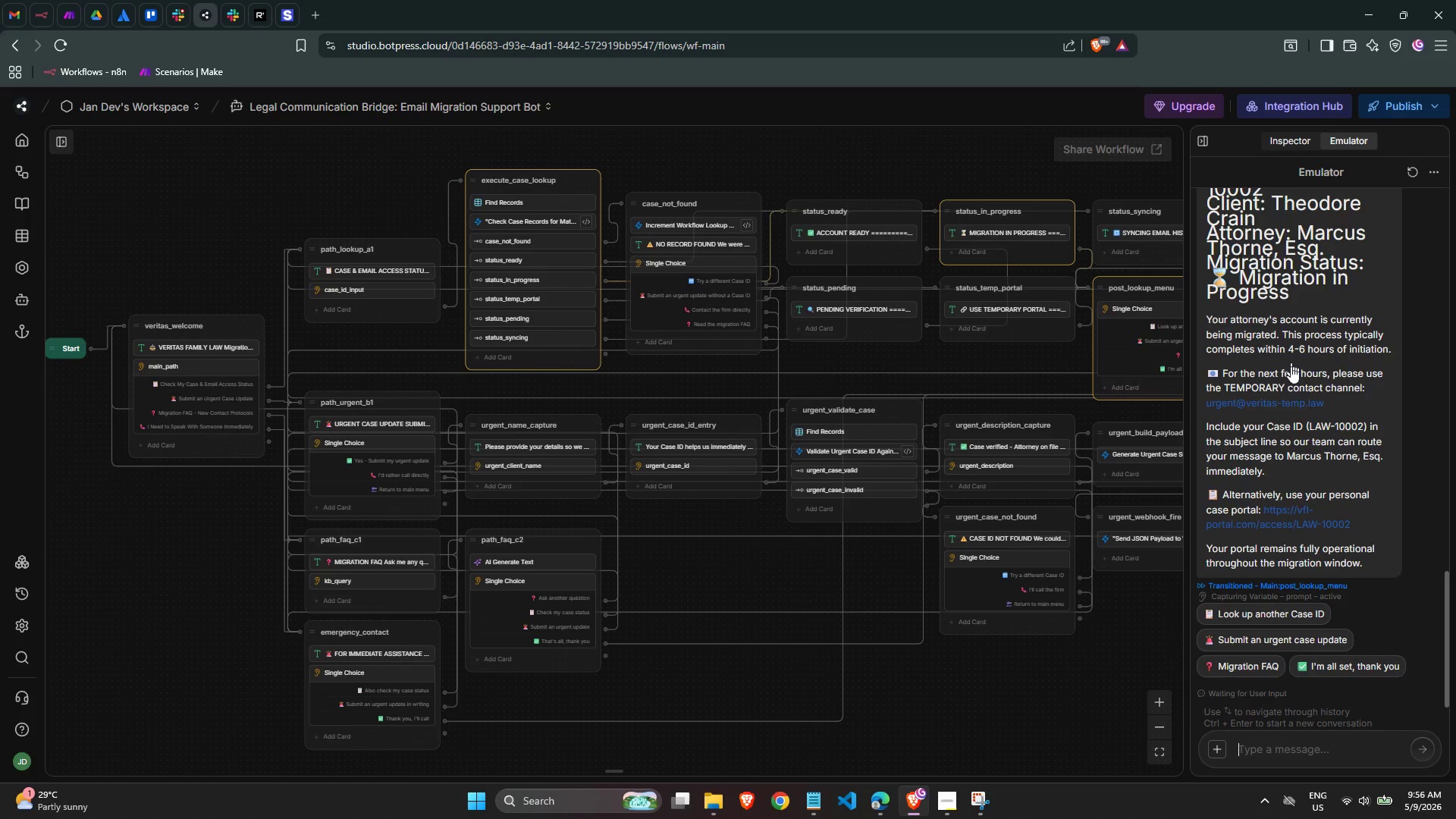 
left_click([1303, 641])
 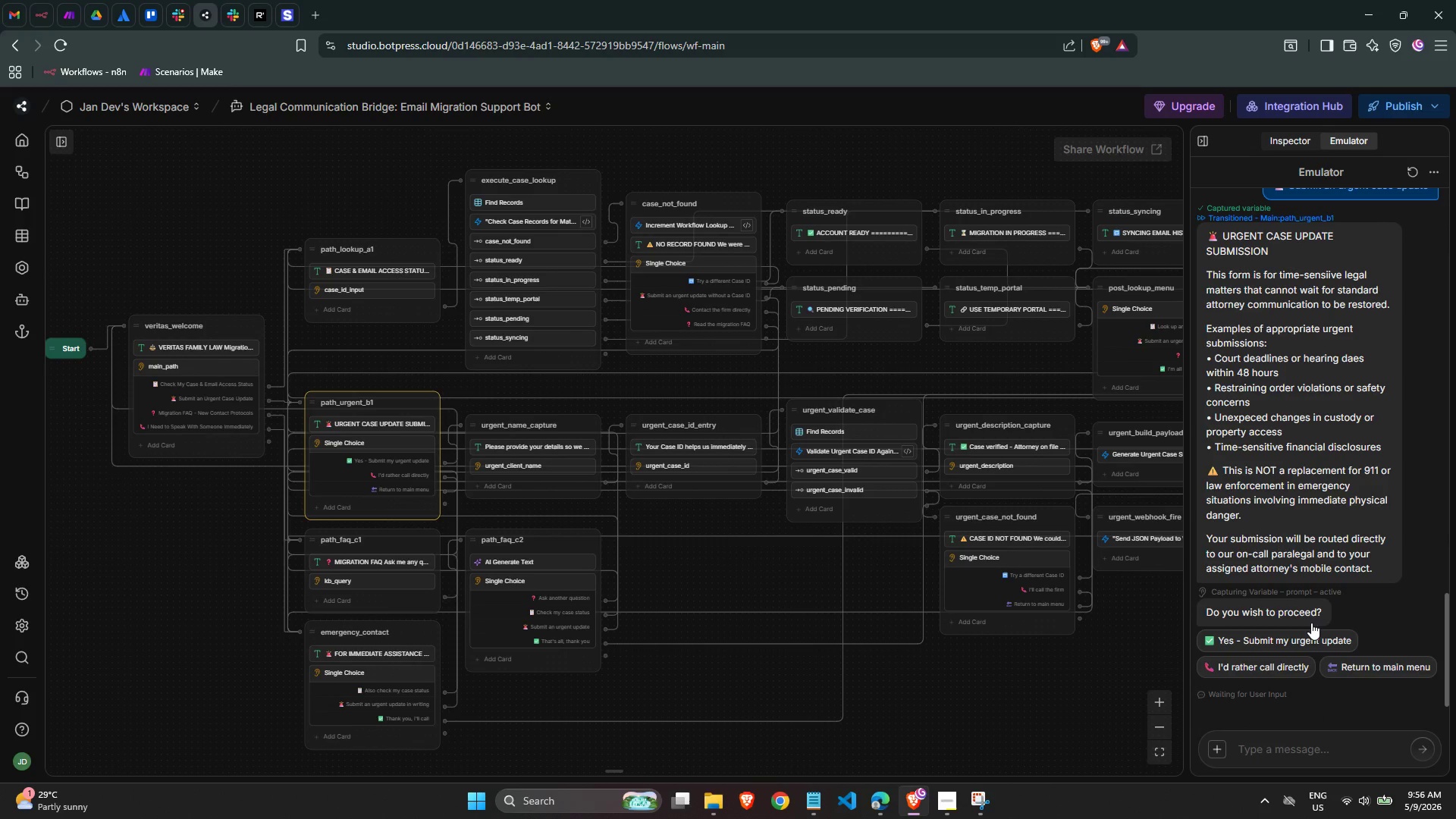 
wait(8.91)
 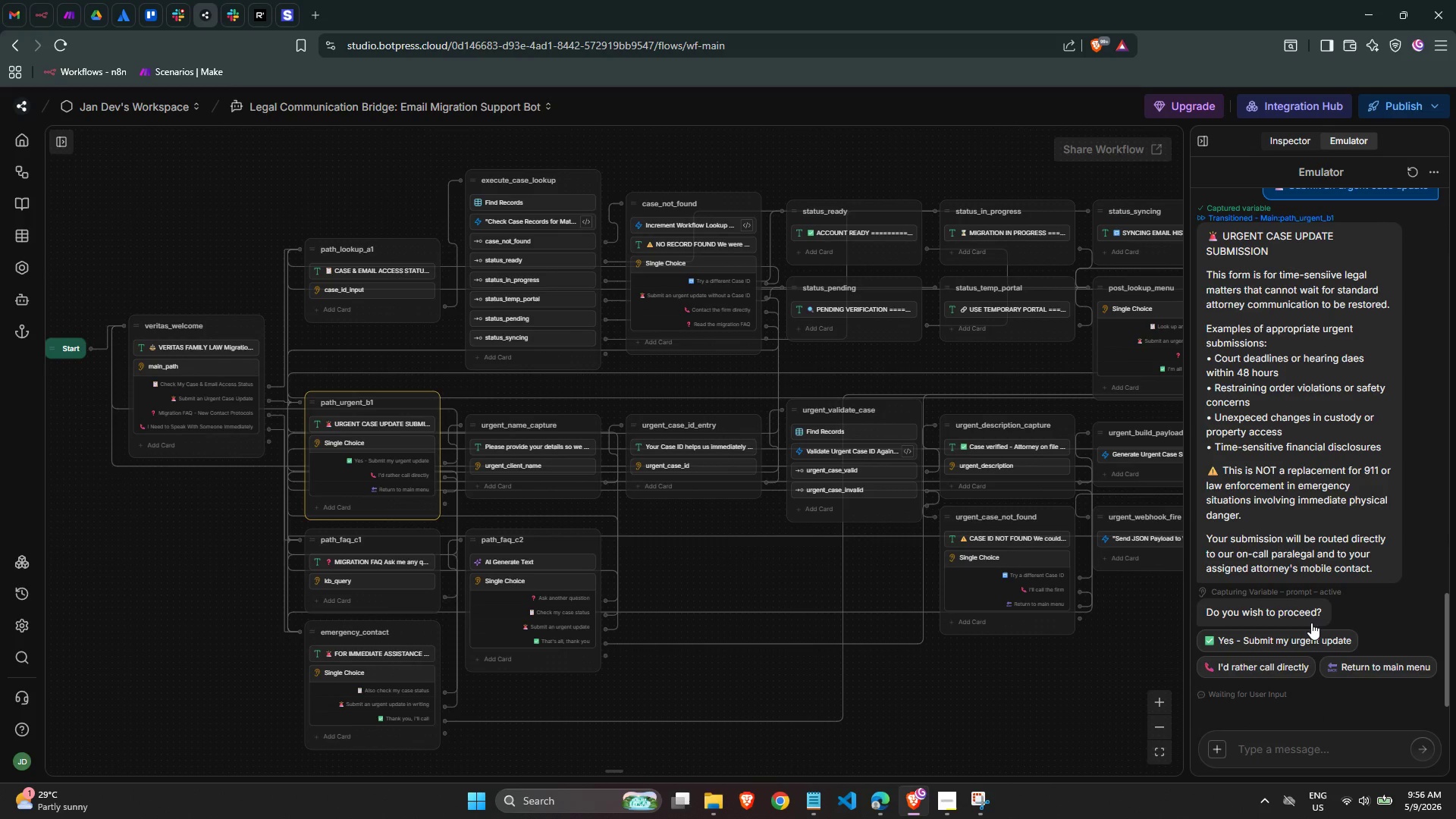 
left_click([1282, 645])
 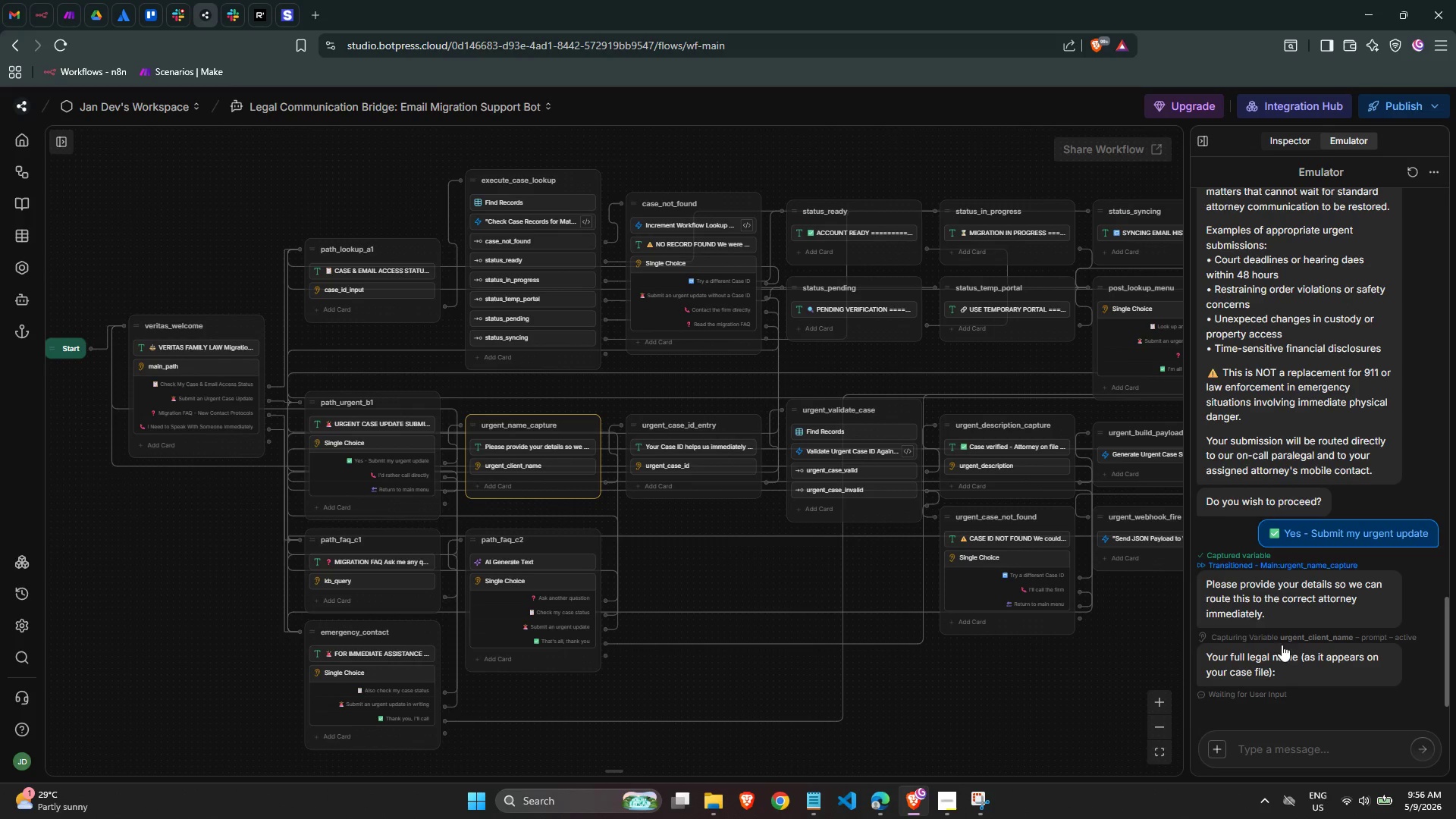 
left_click([1269, 752])
 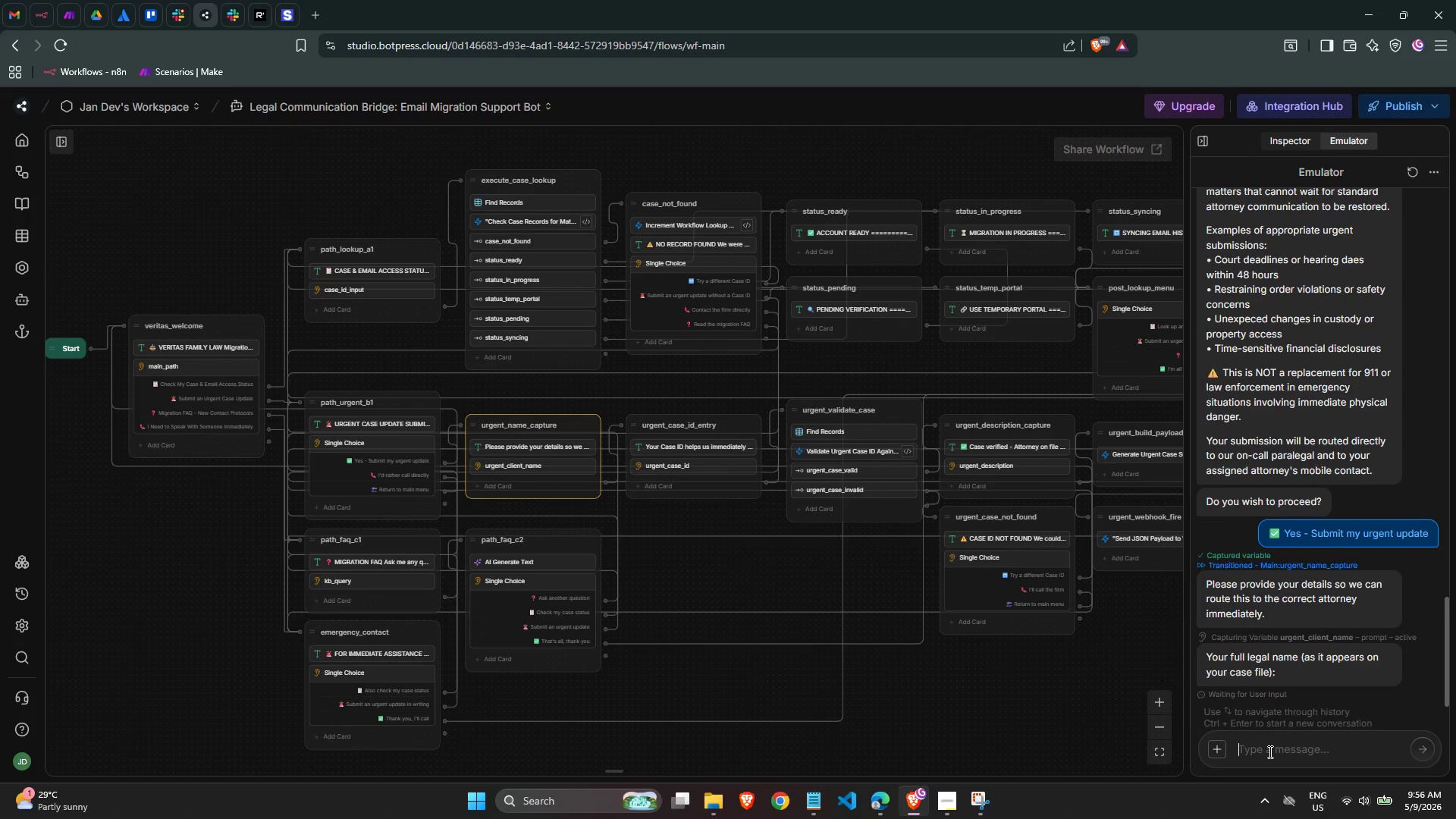 
type(Mra)
key(Backspace)
key(Backspace)
type(iranda Bailey)
key(NumpadEnter)
 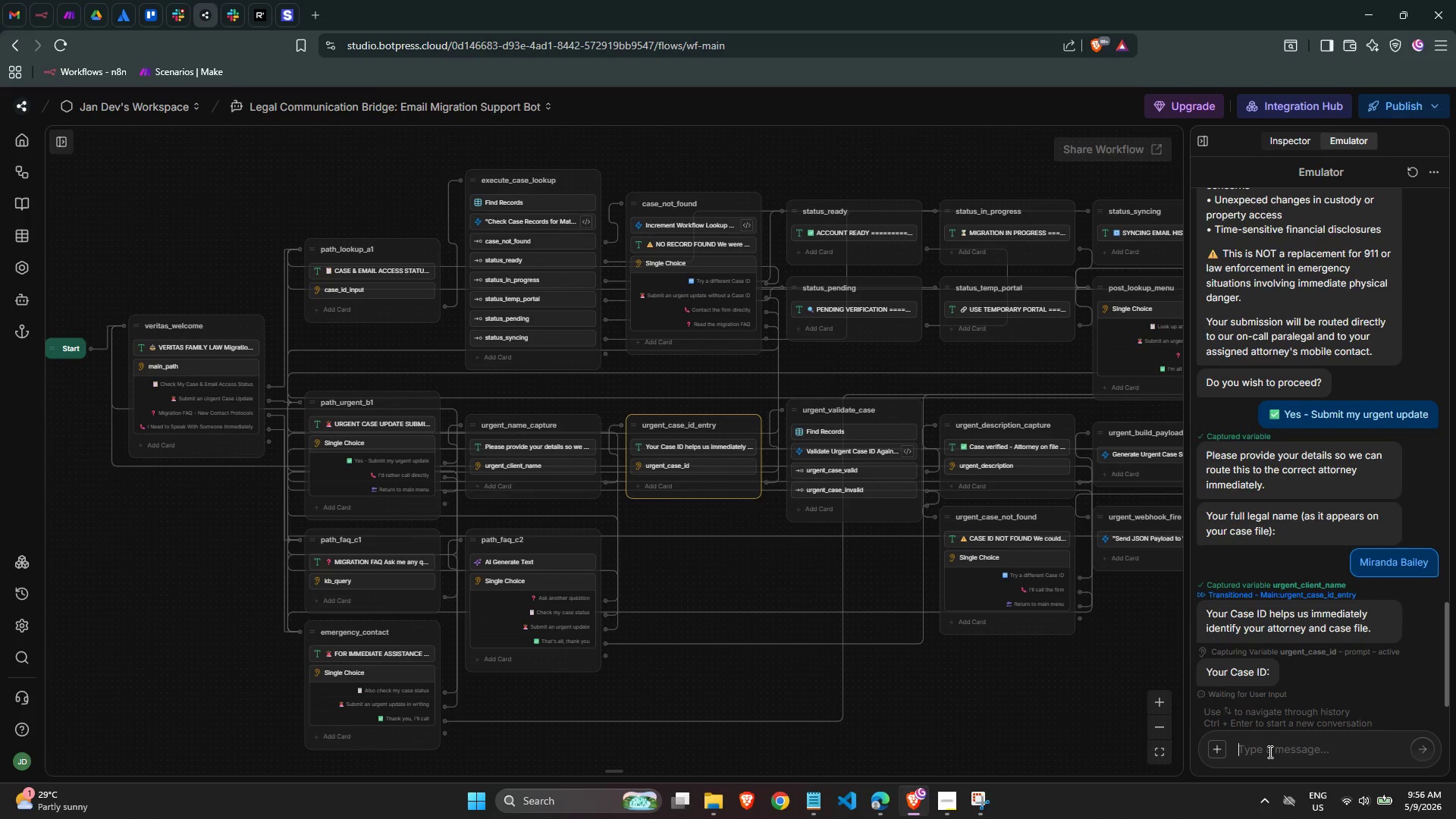 
type(LAW-100)
 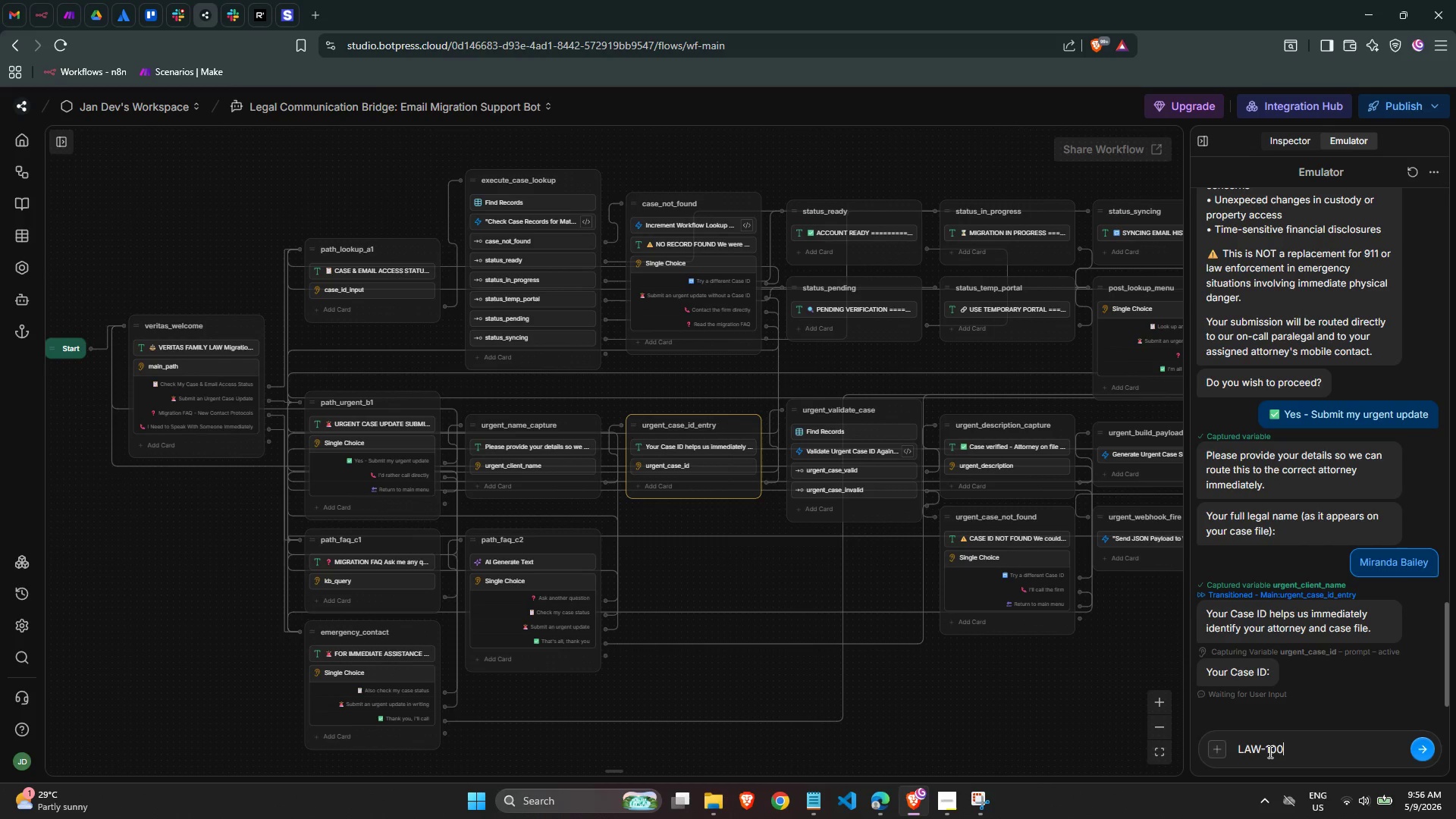 
type(18)
key(NumpadEnter)
 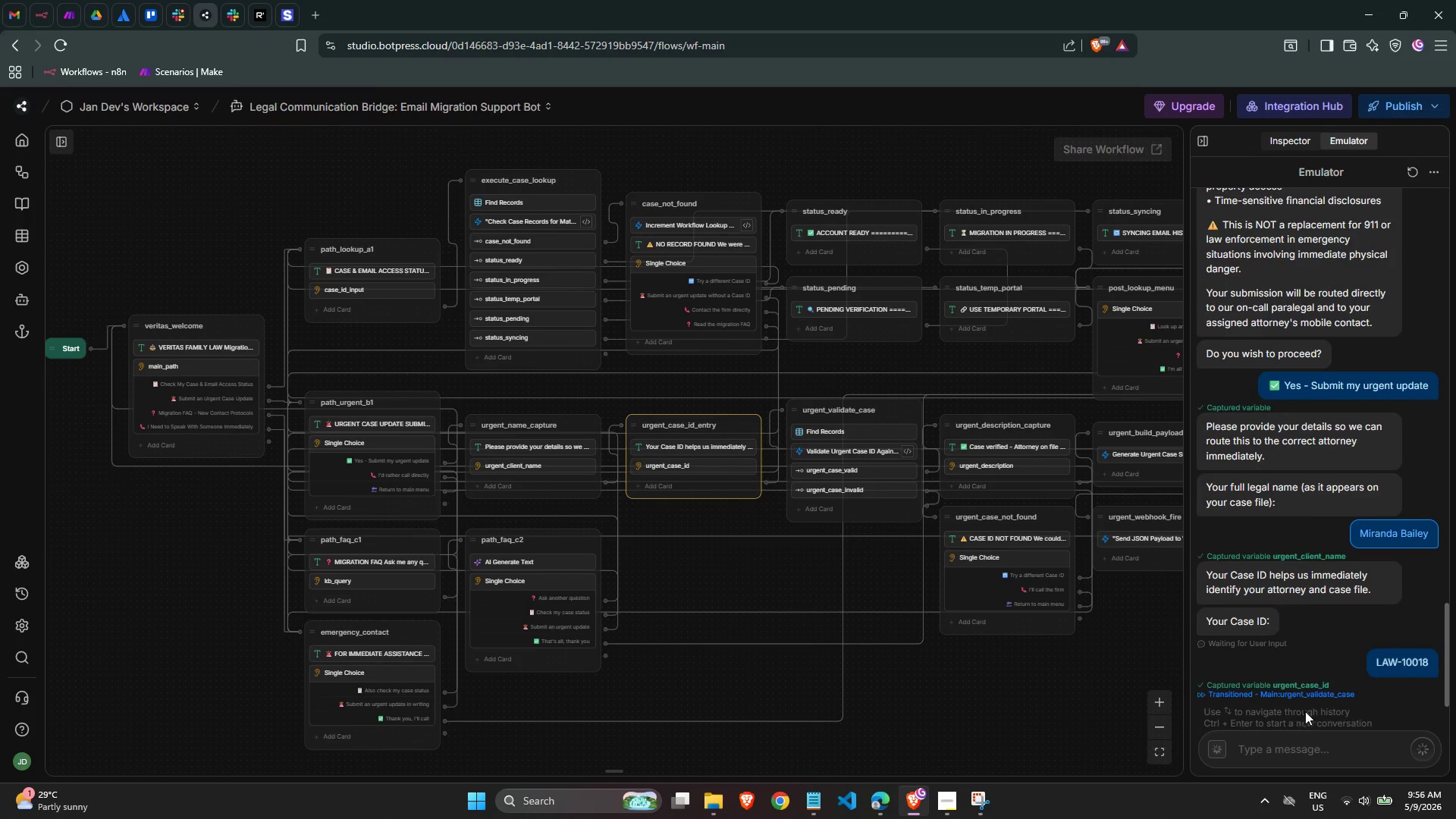 
mouse_move([1280, 650])
 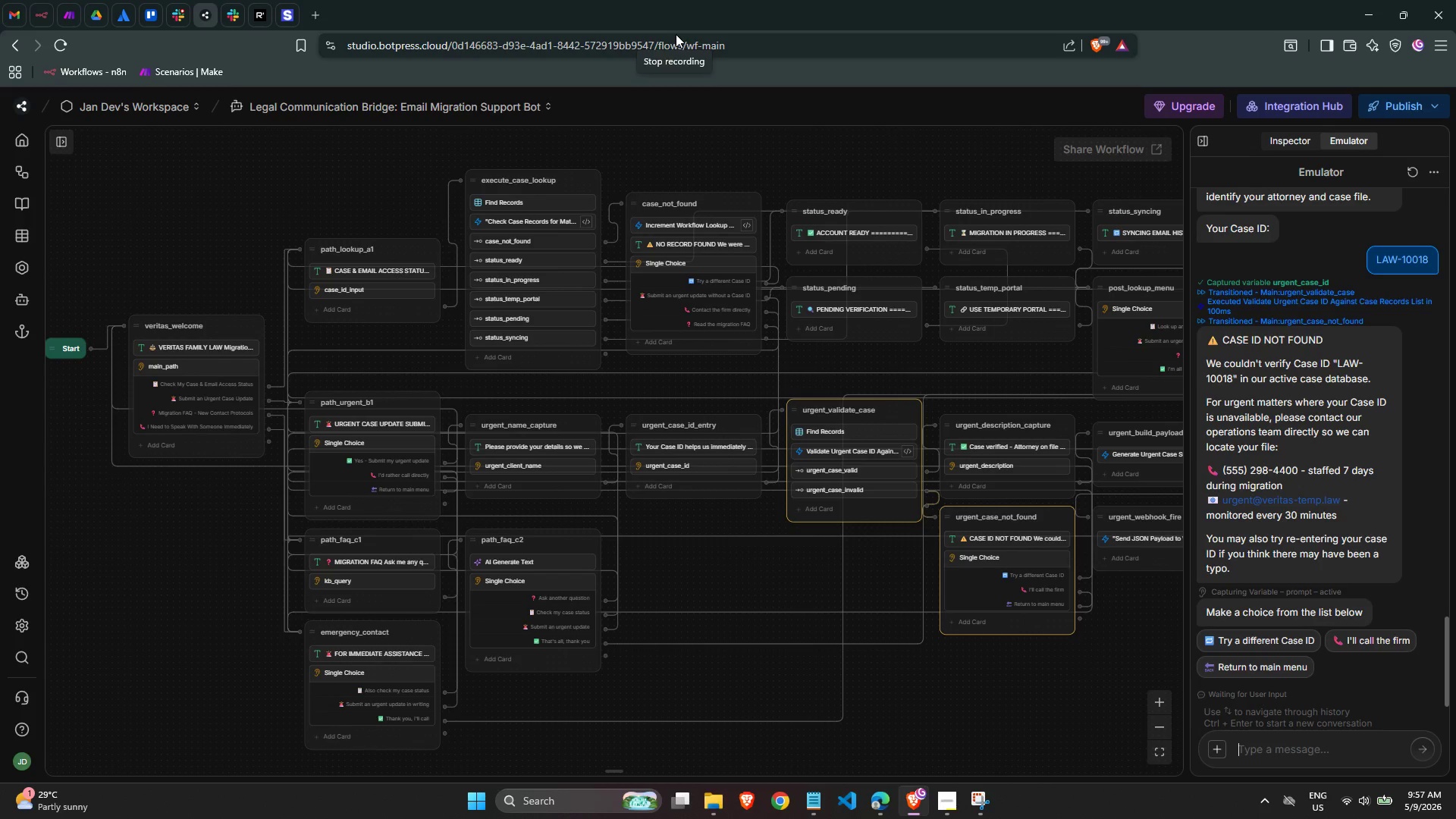 
wait(27.34)
 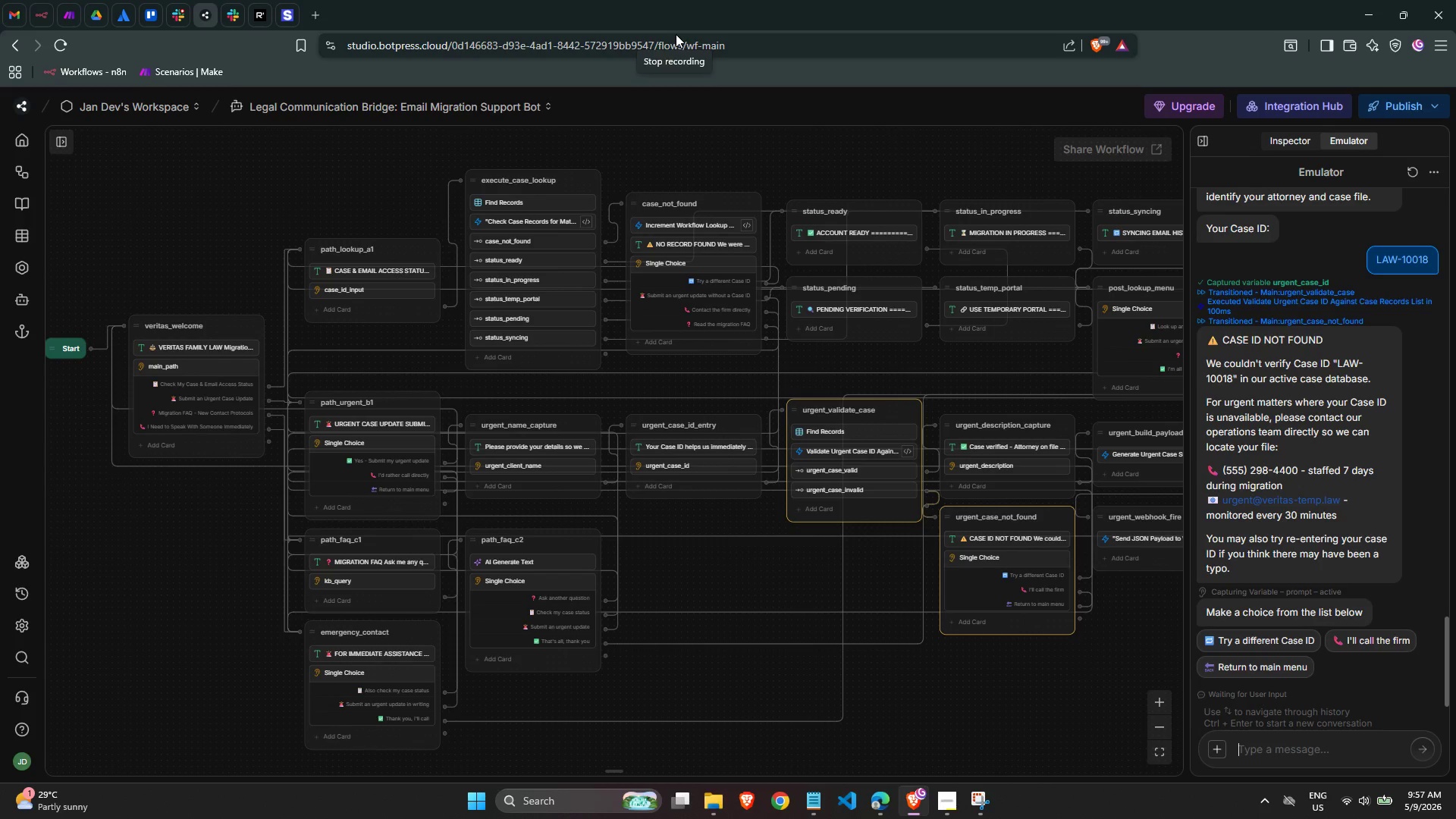 
left_click([813, 30])
 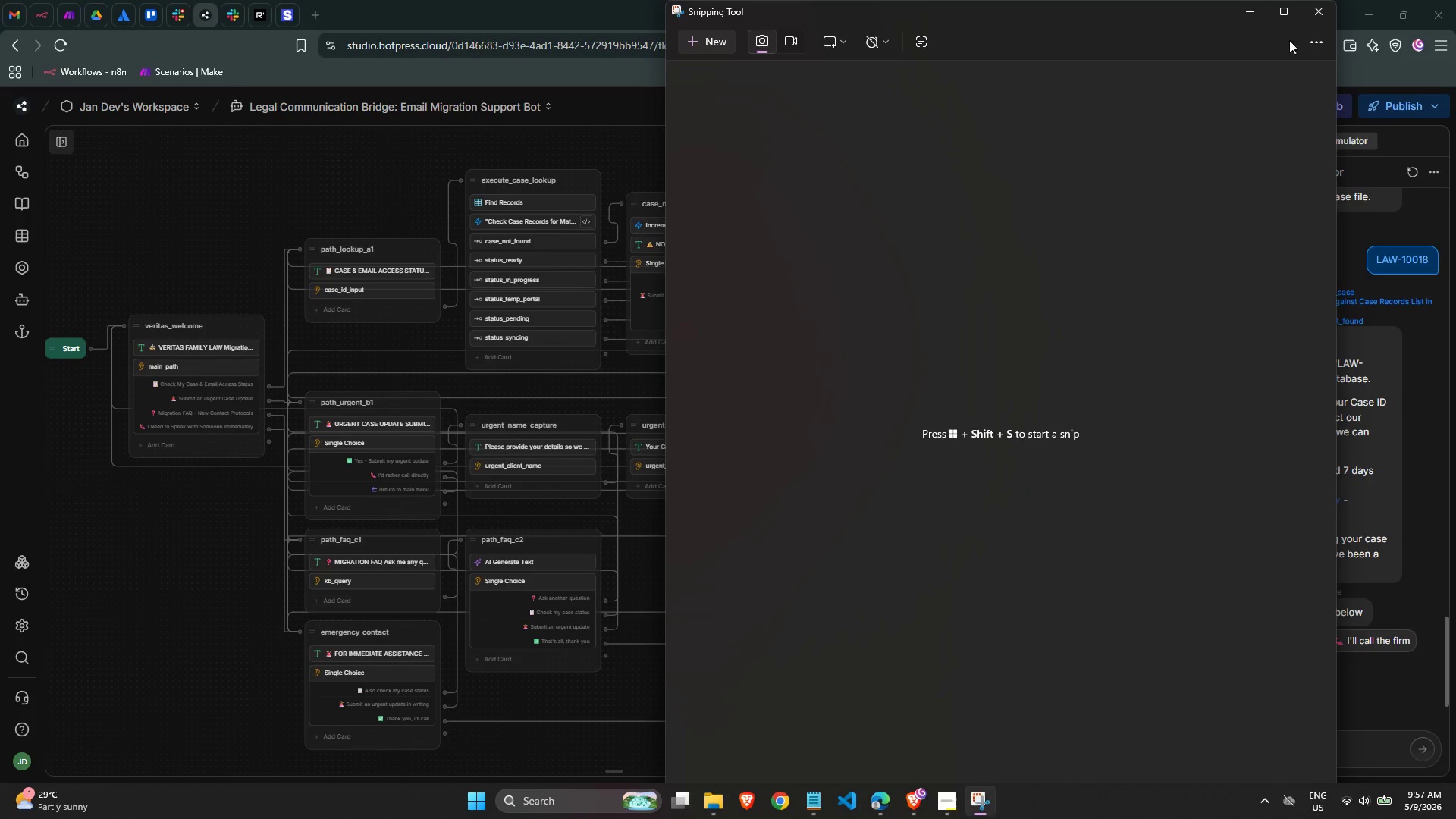 
left_click([1253, 10])
 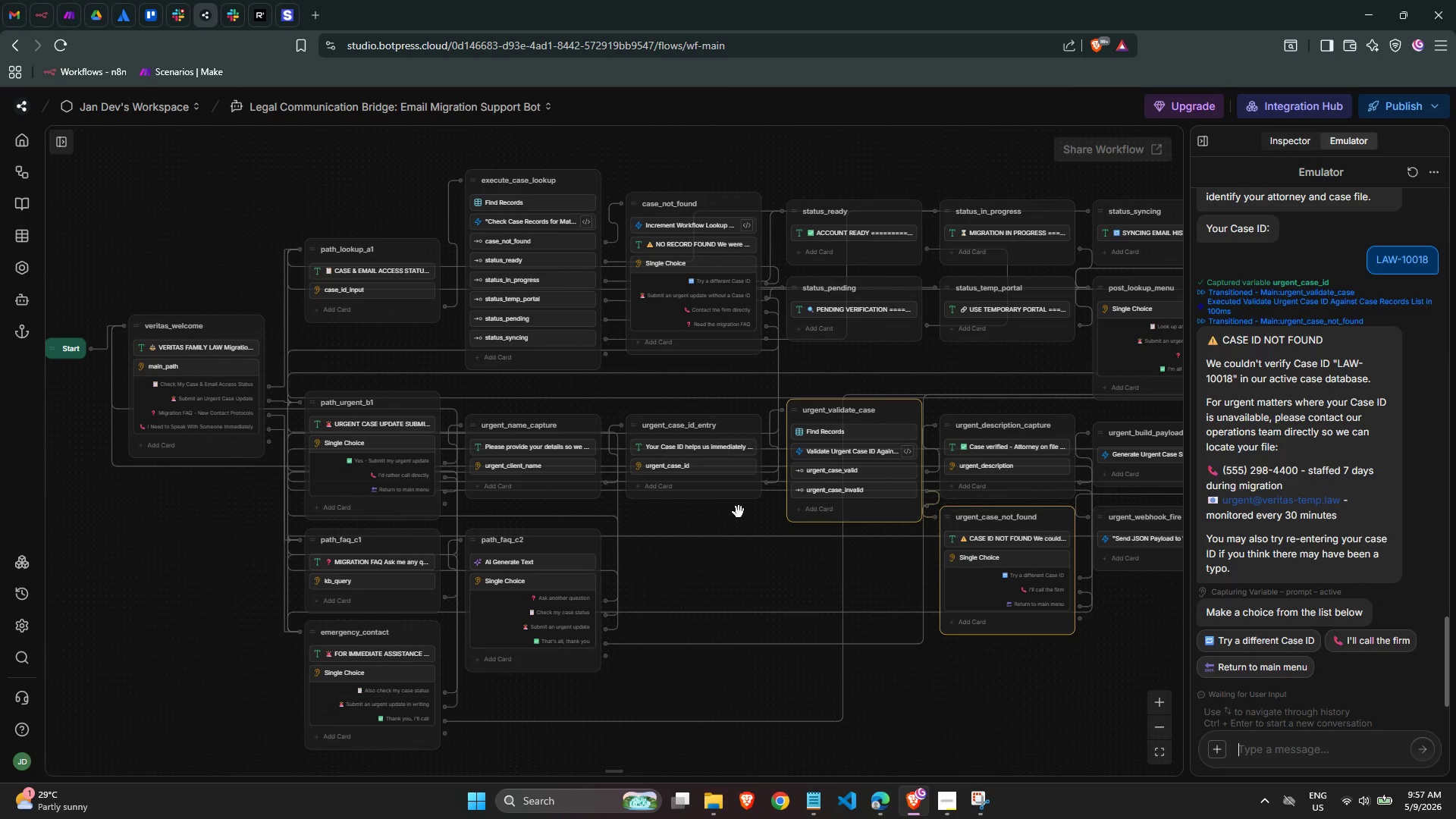 
scroll: coordinate [739, 514], scroll_direction: up, amount: 5.0
 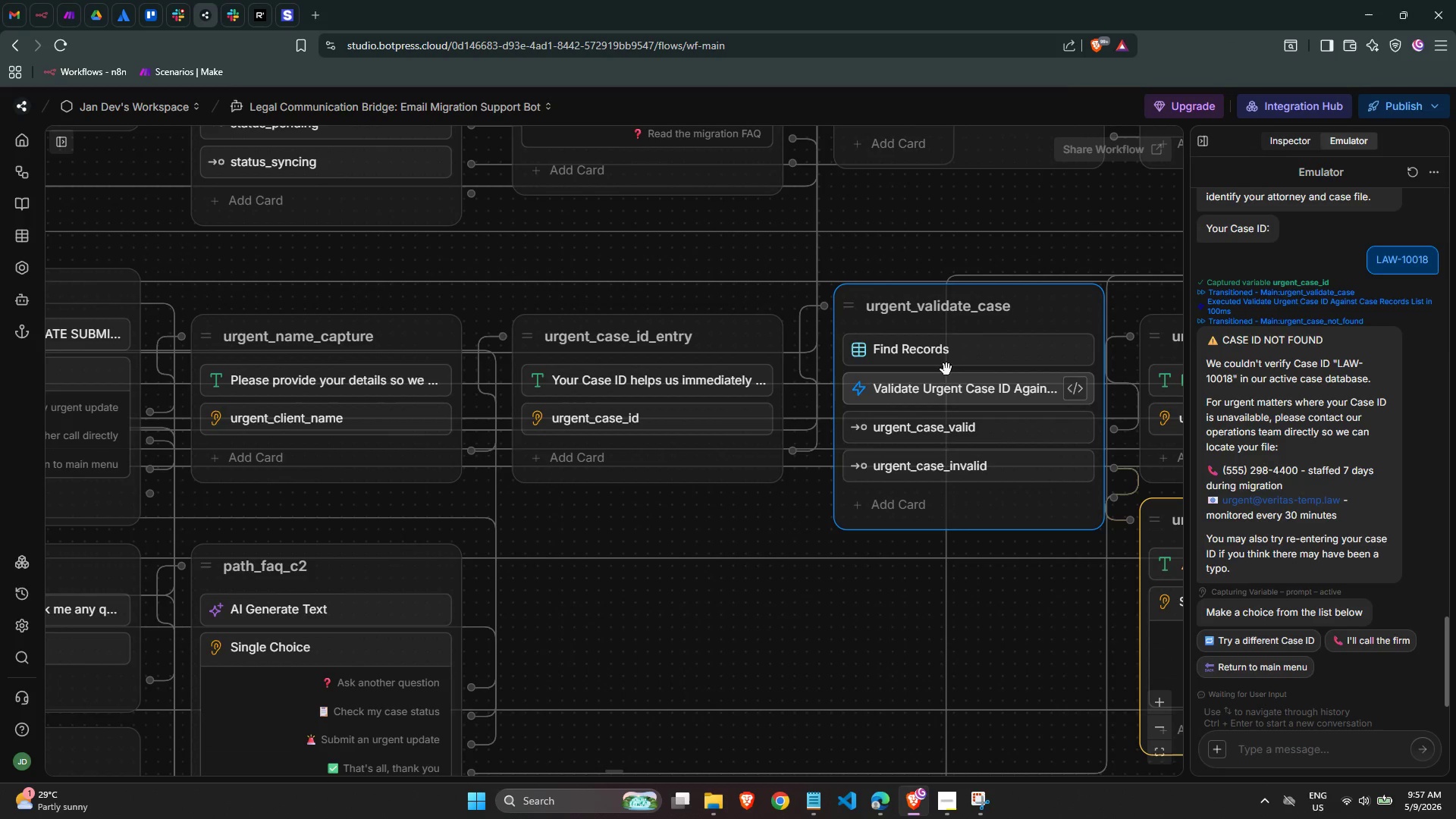 
left_click([946, 359])
 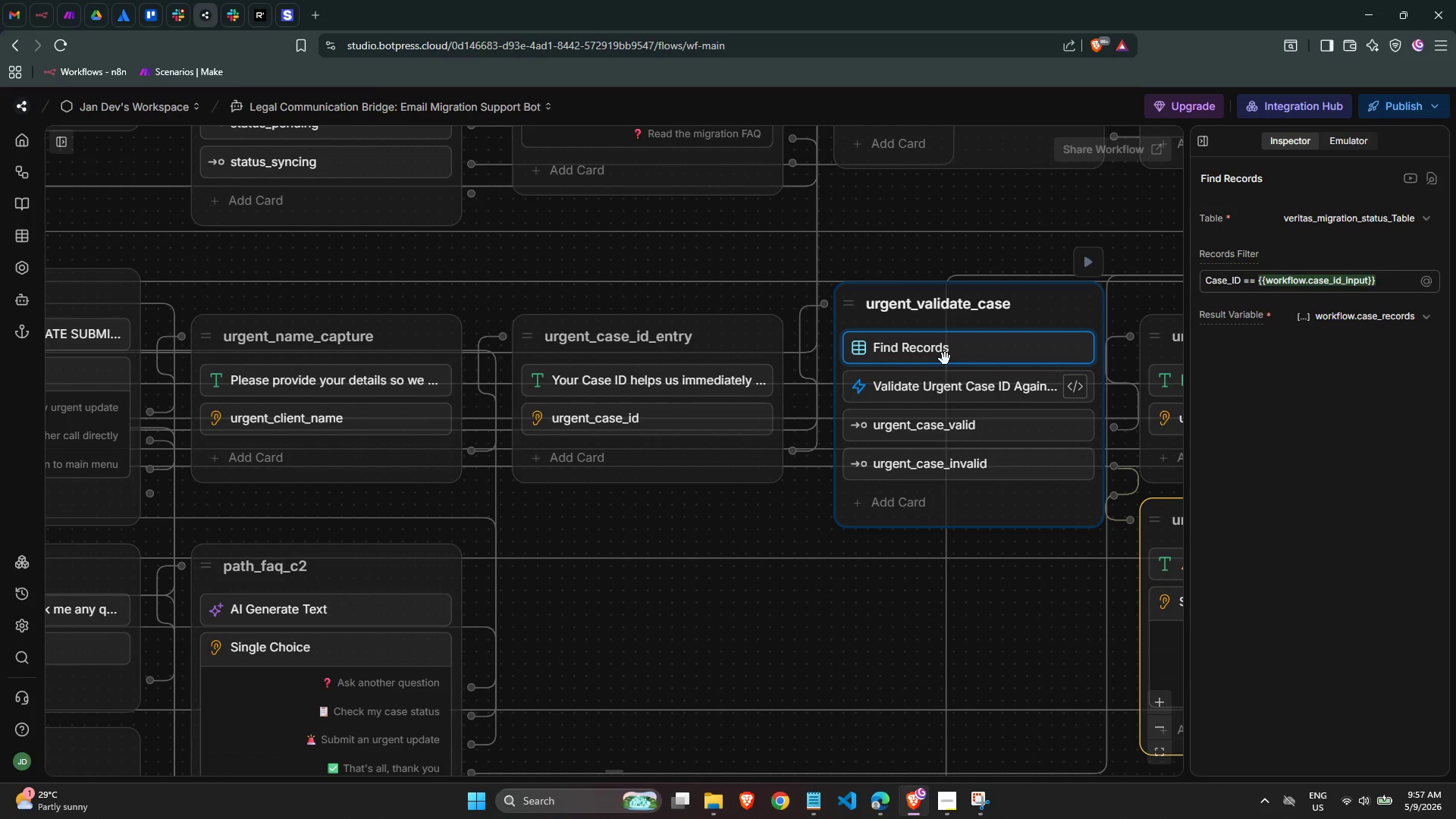 
wait(8.61)
 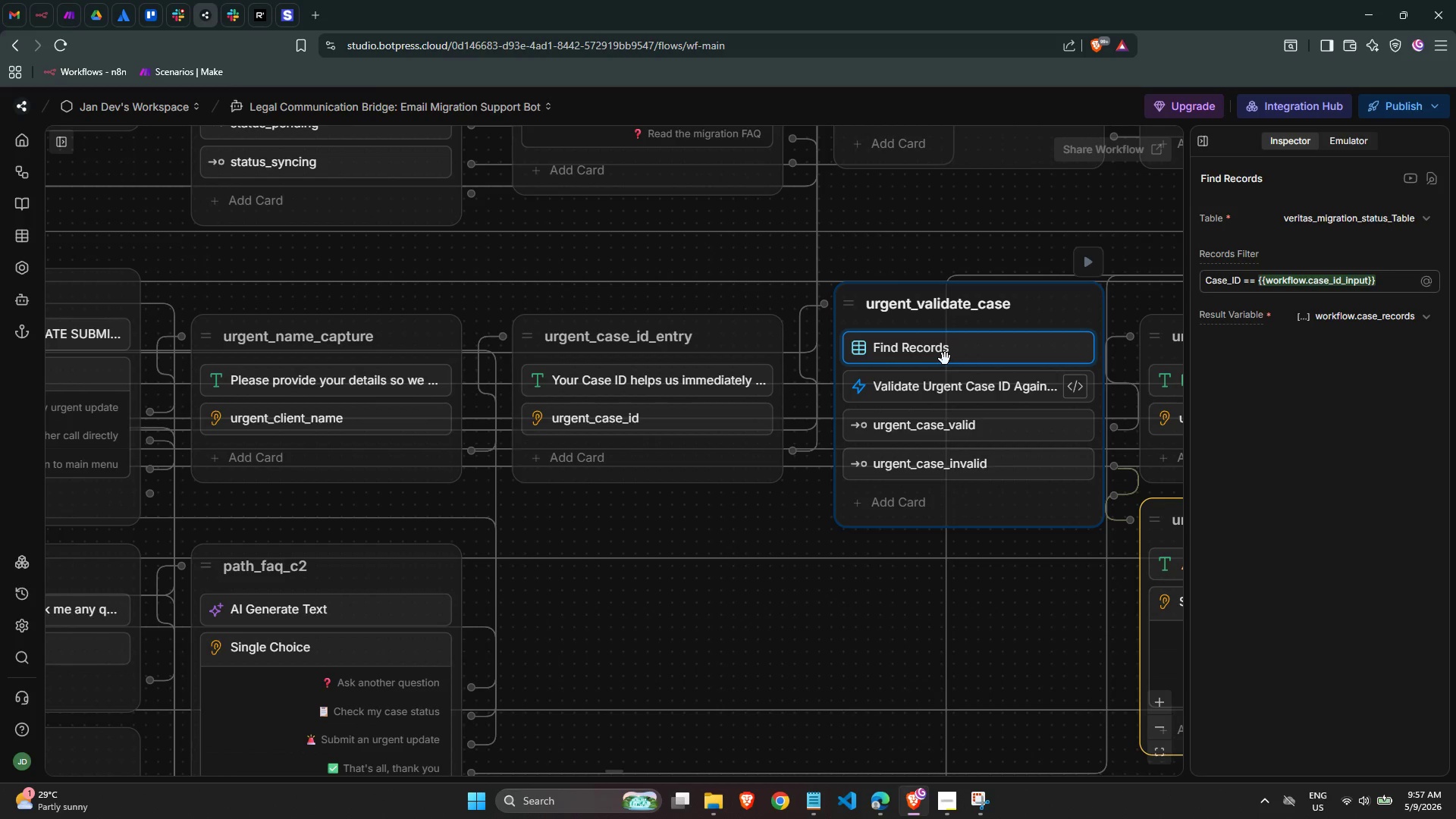 
left_click([947, 388])
 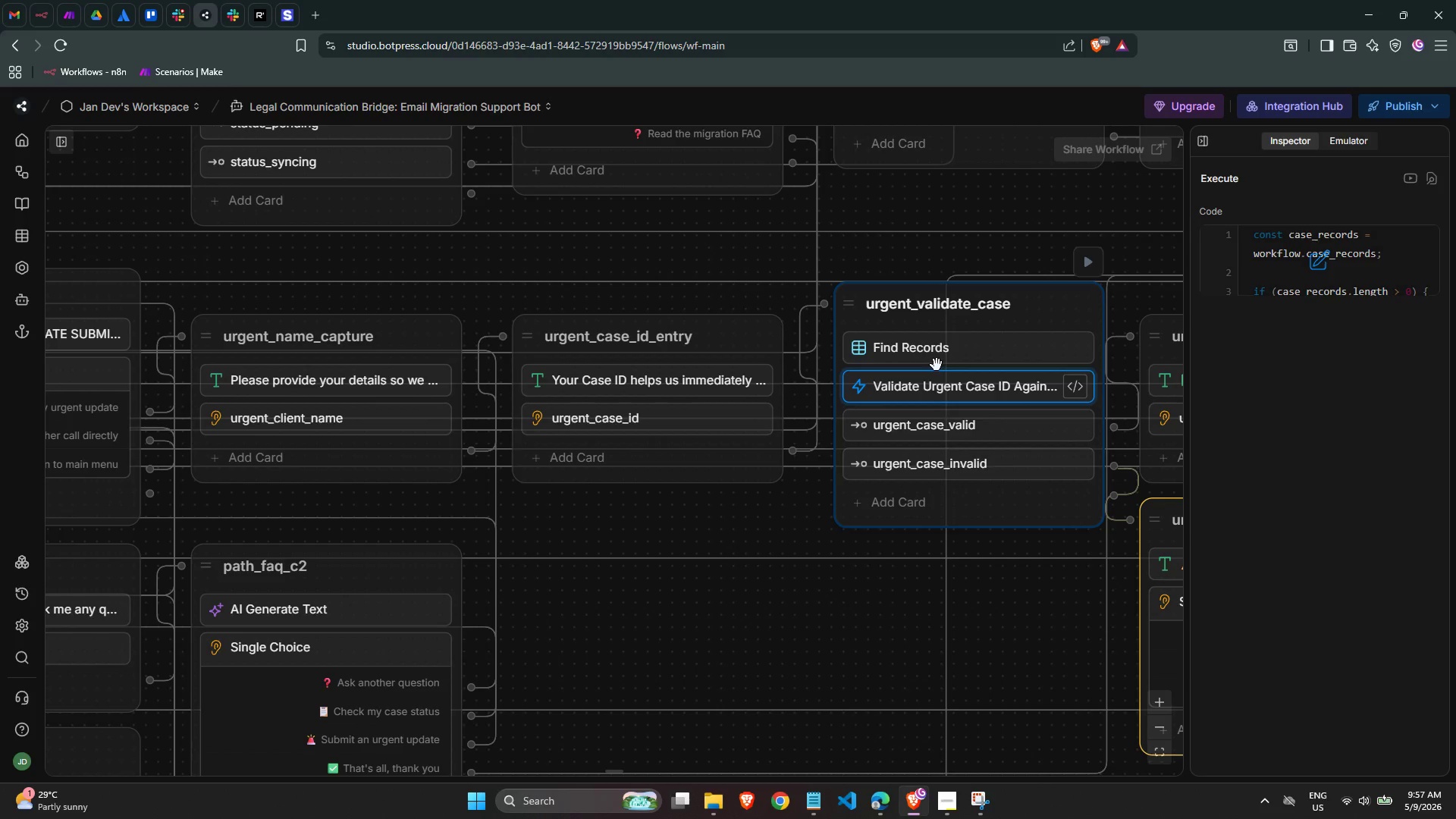 
left_click([931, 361])
 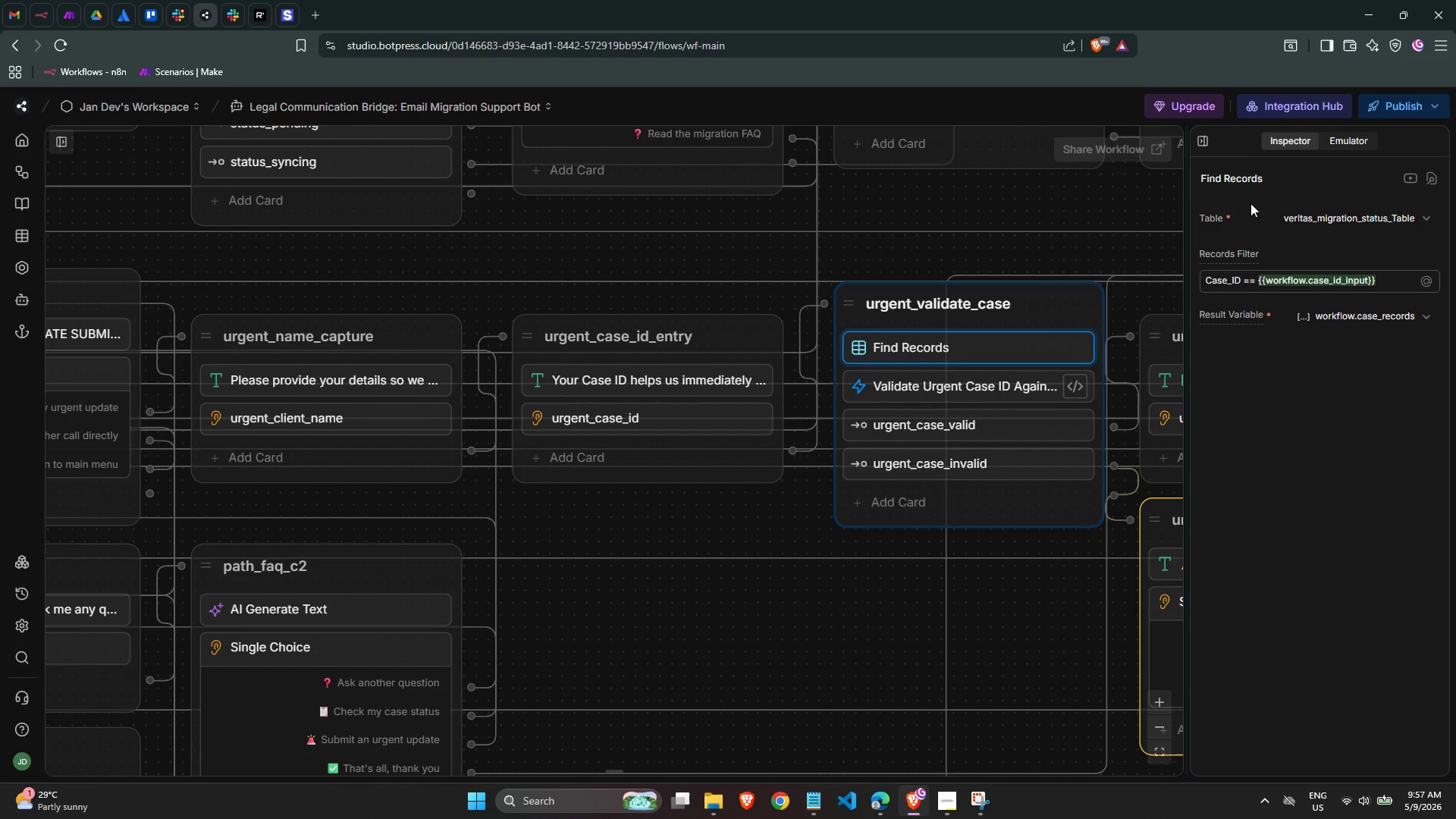 
left_click([1350, 134])
 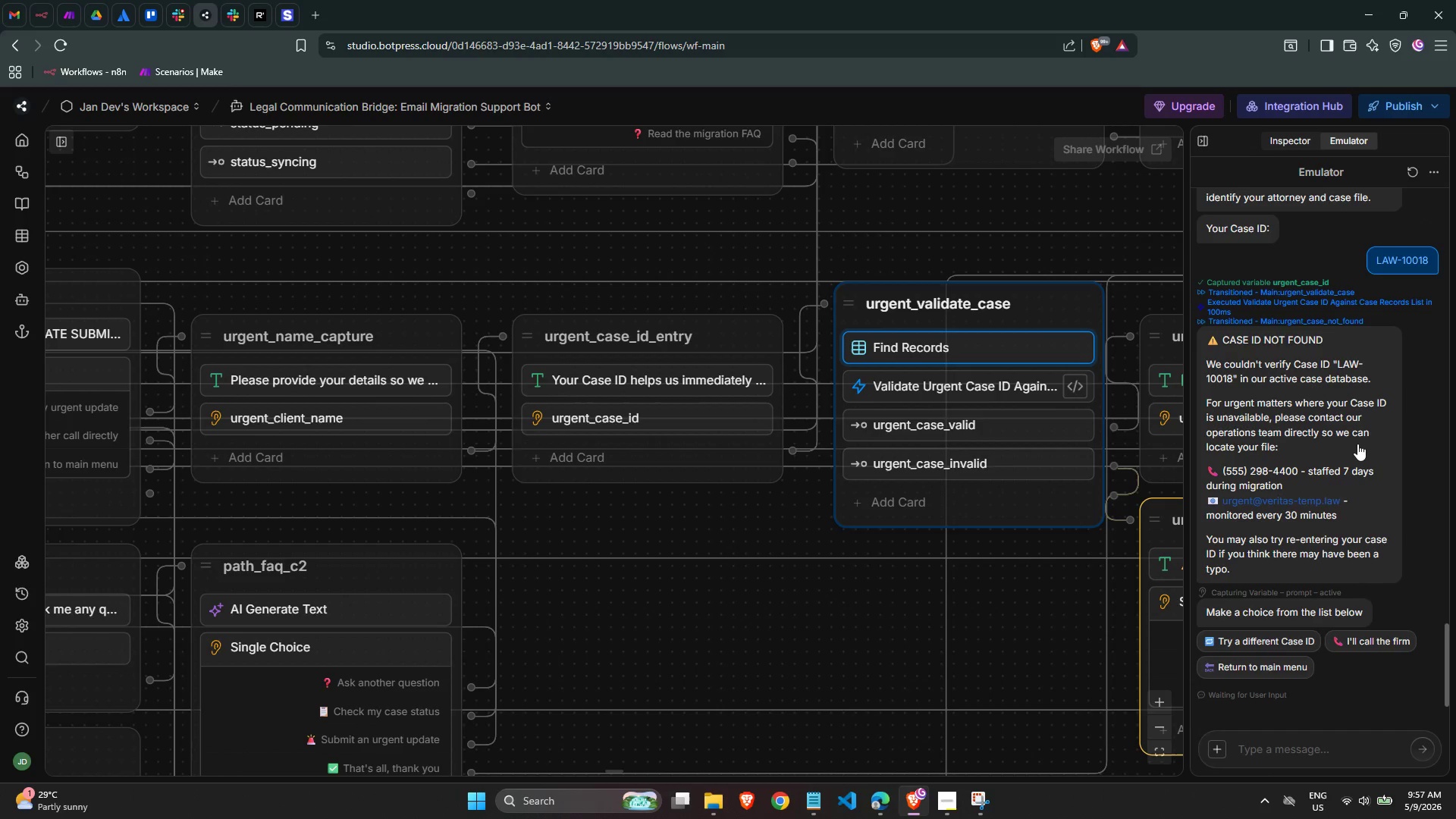 
wait(6.71)
 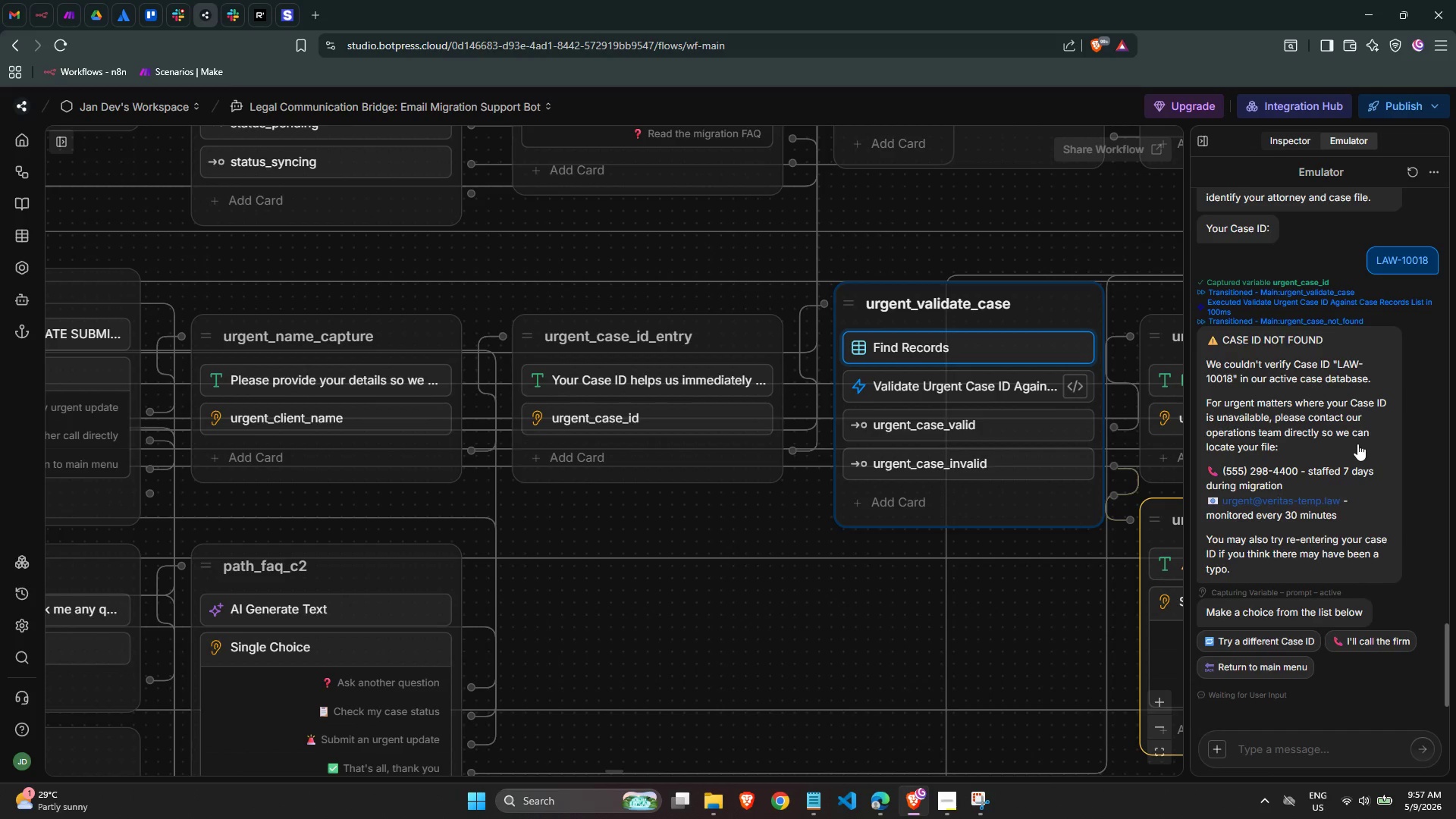 
mouse_move([13, 205])
 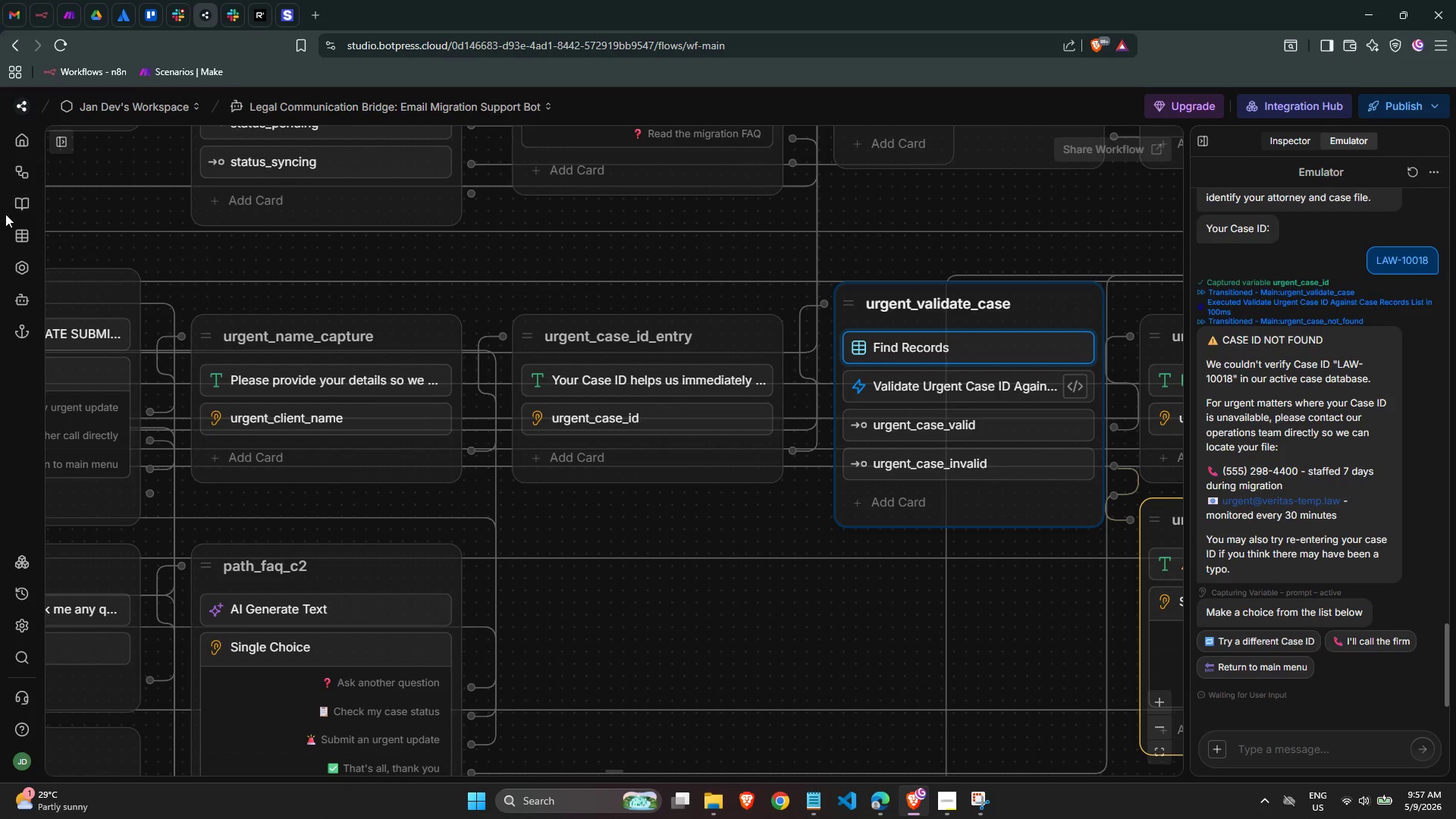 
left_click([15, 228])
 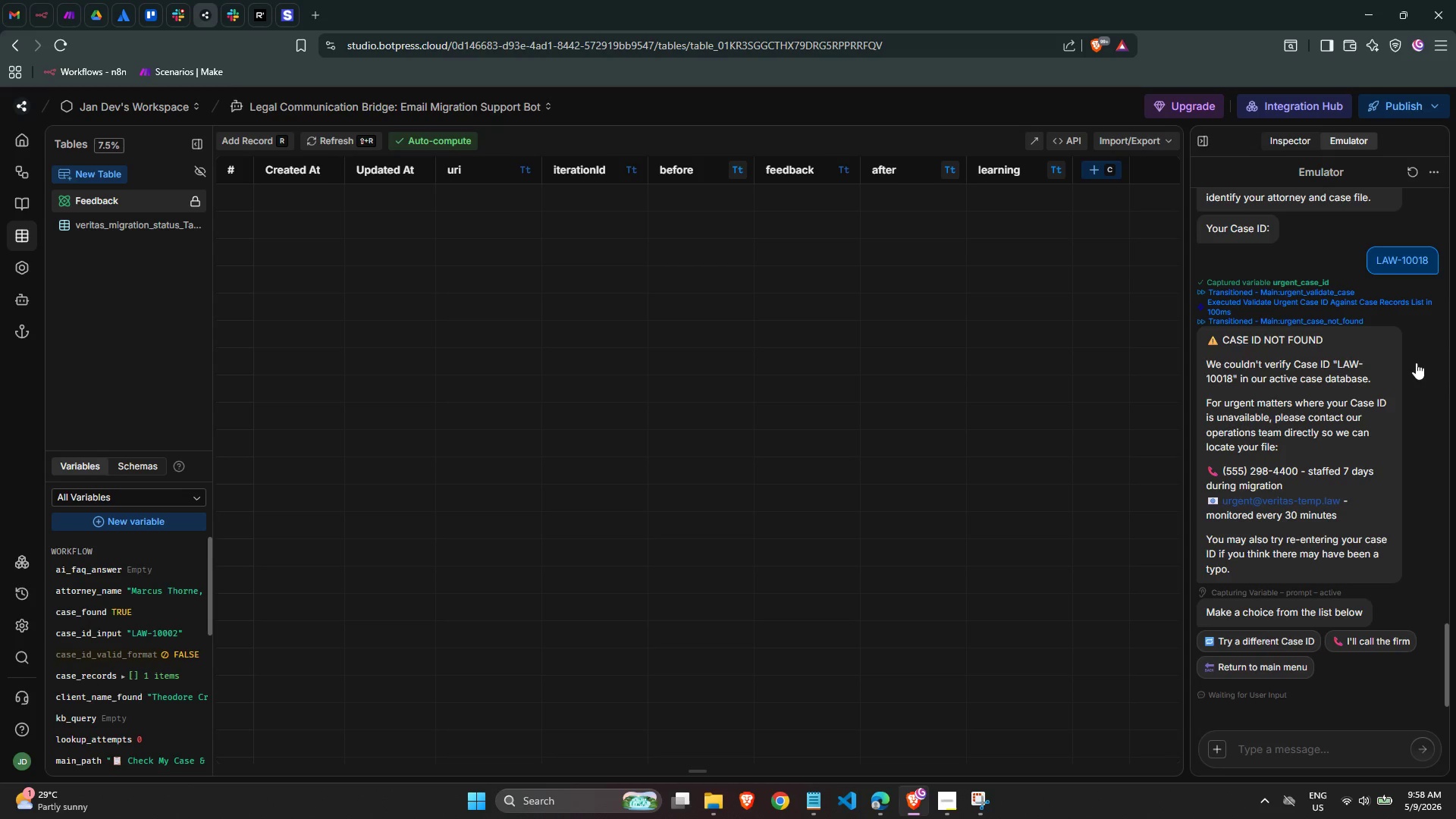 
wait(11.73)
 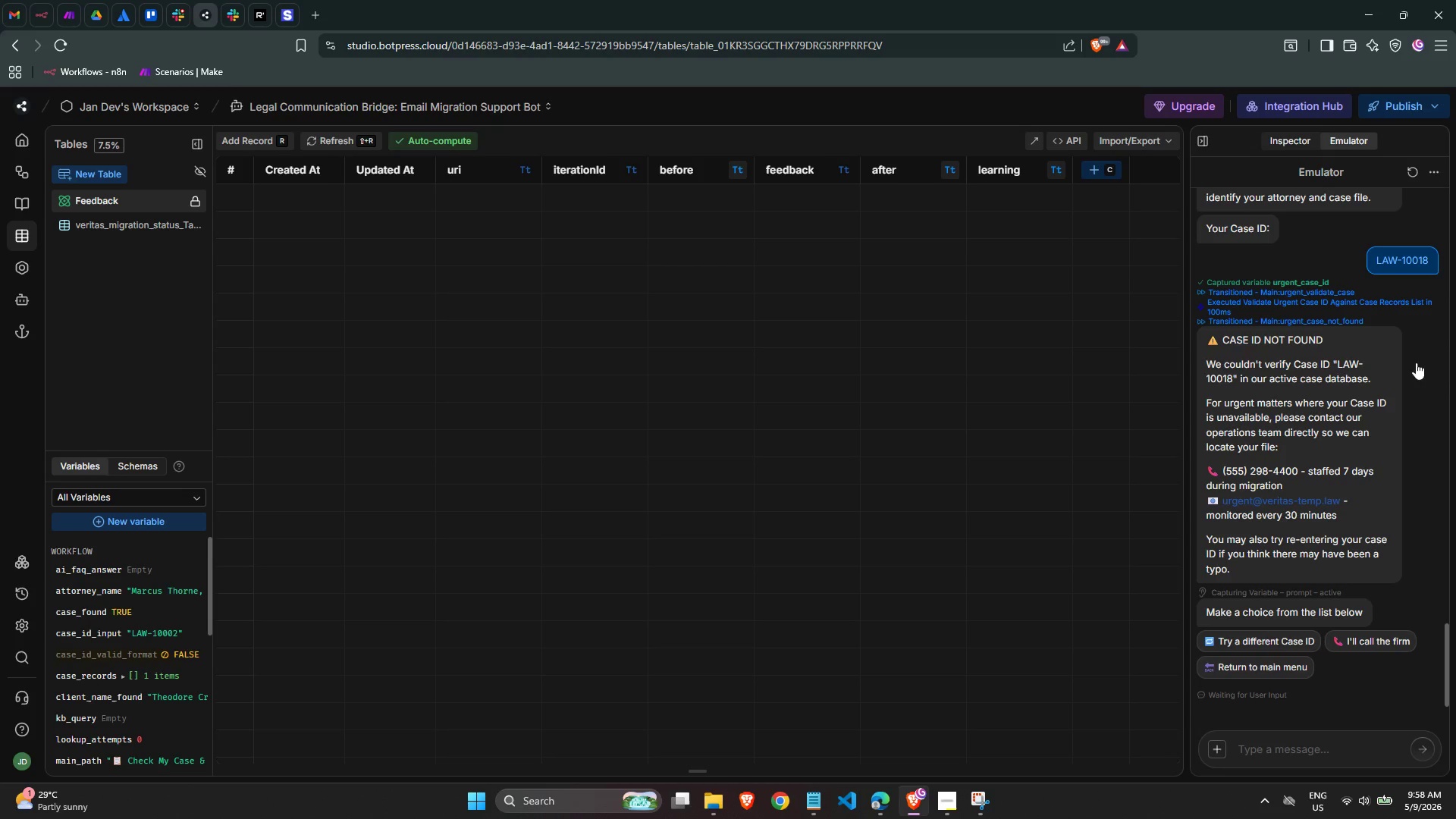 
left_click([147, 227])
 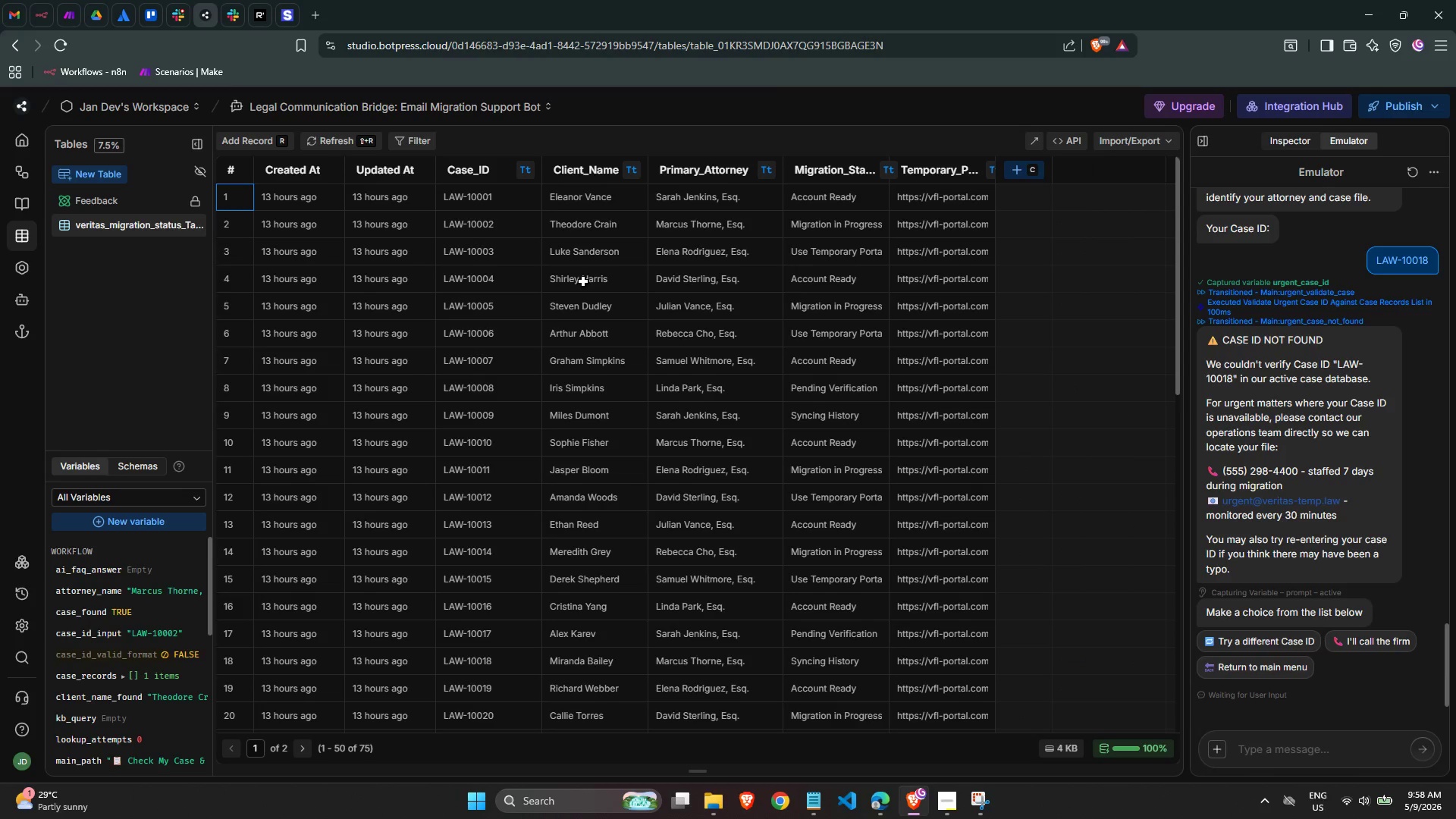 
scroll: coordinate [578, 290], scroll_direction: down, amount: 5.0
 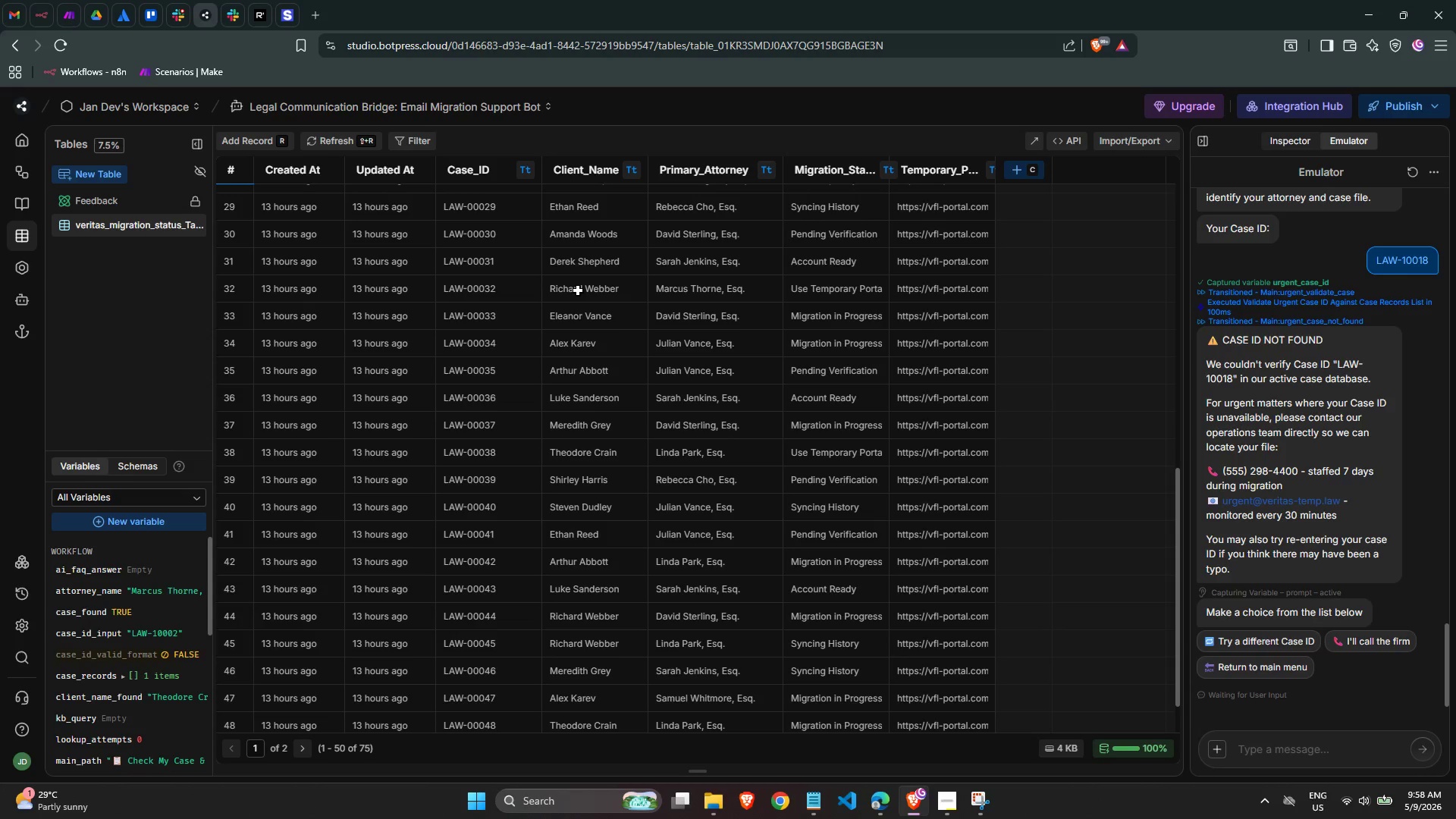 
scroll: coordinate [578, 290], scroll_direction: up, amount: 3.0
 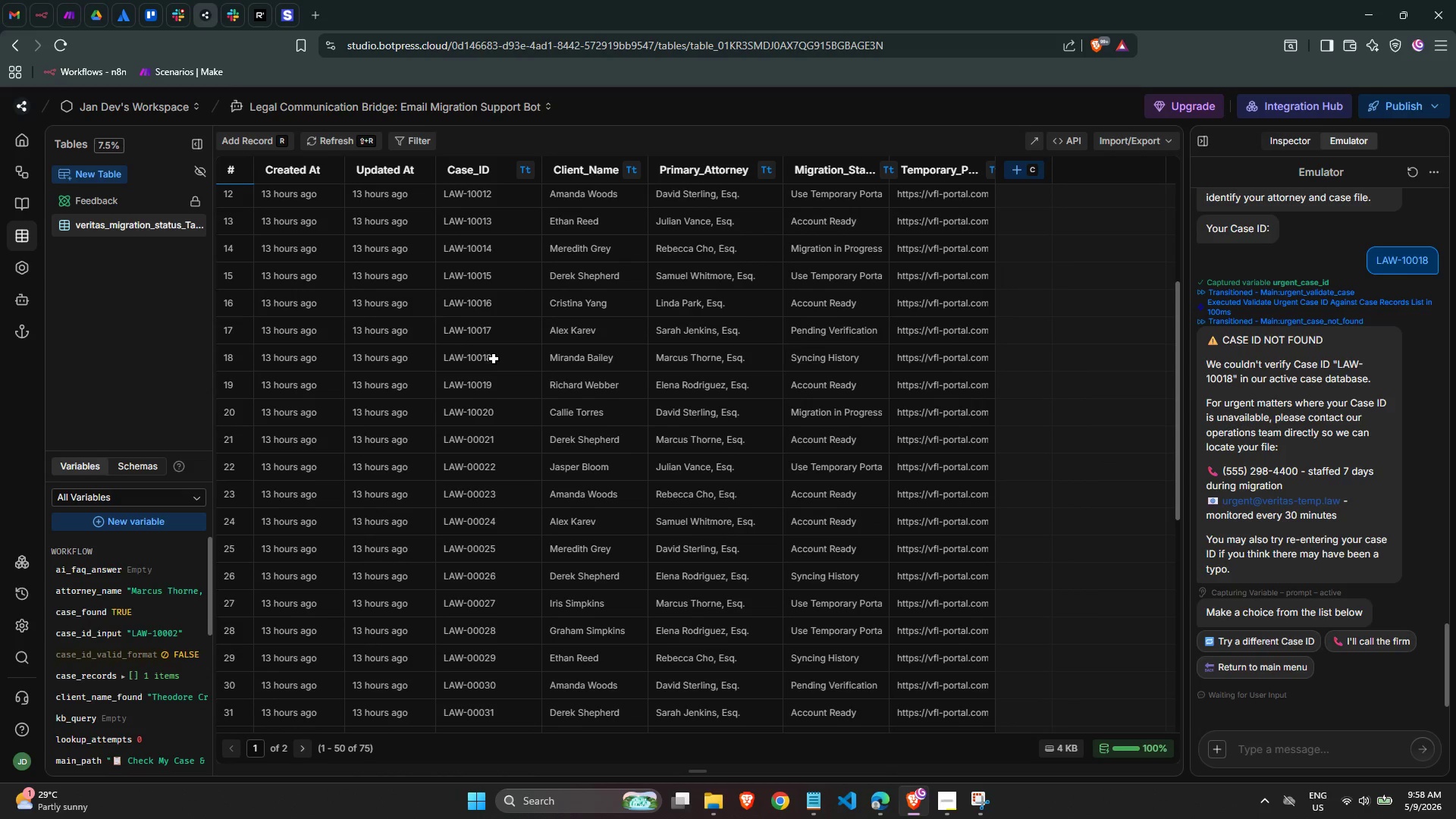 
left_click([495, 359])
 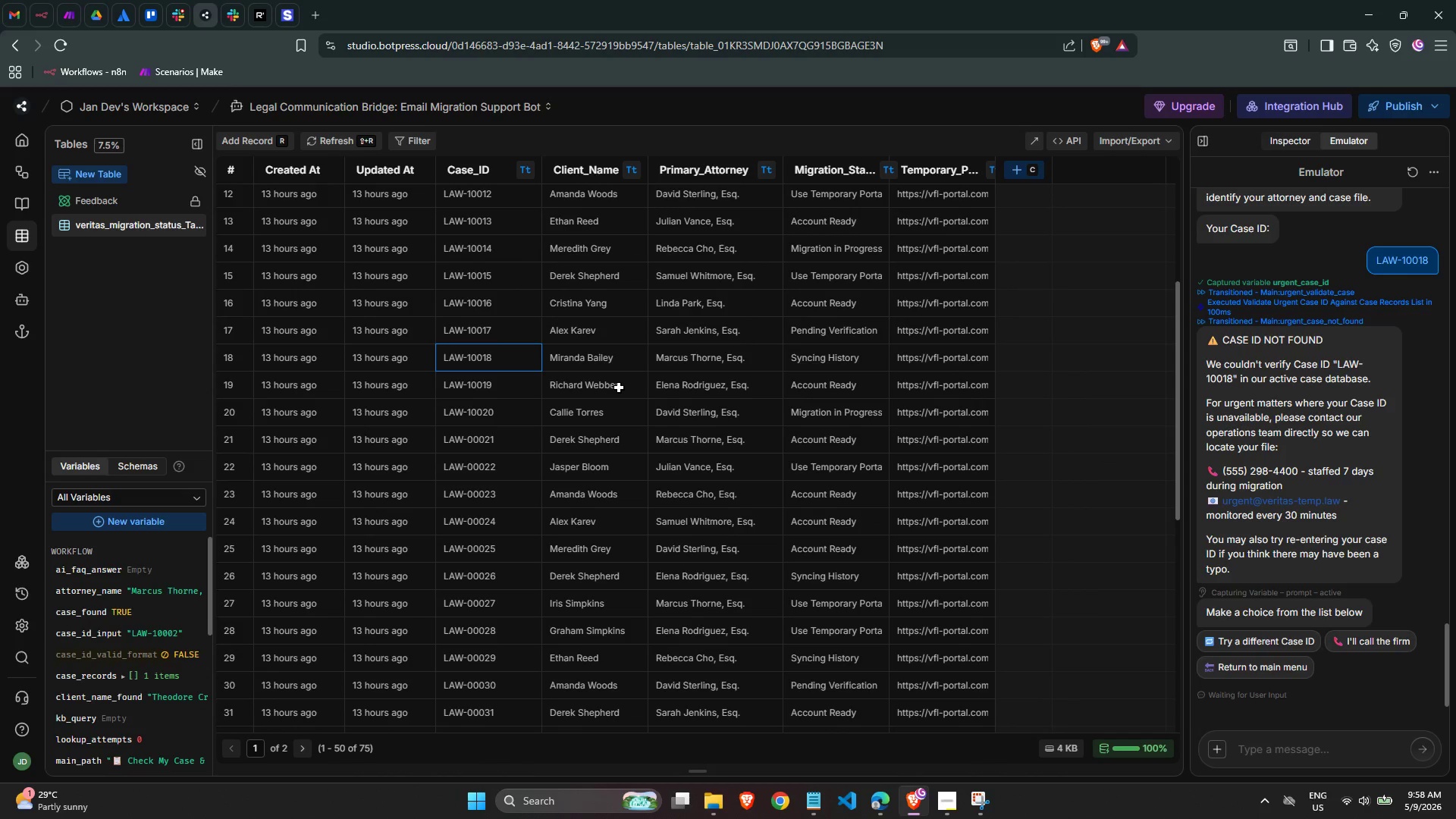 
wait(8.61)
 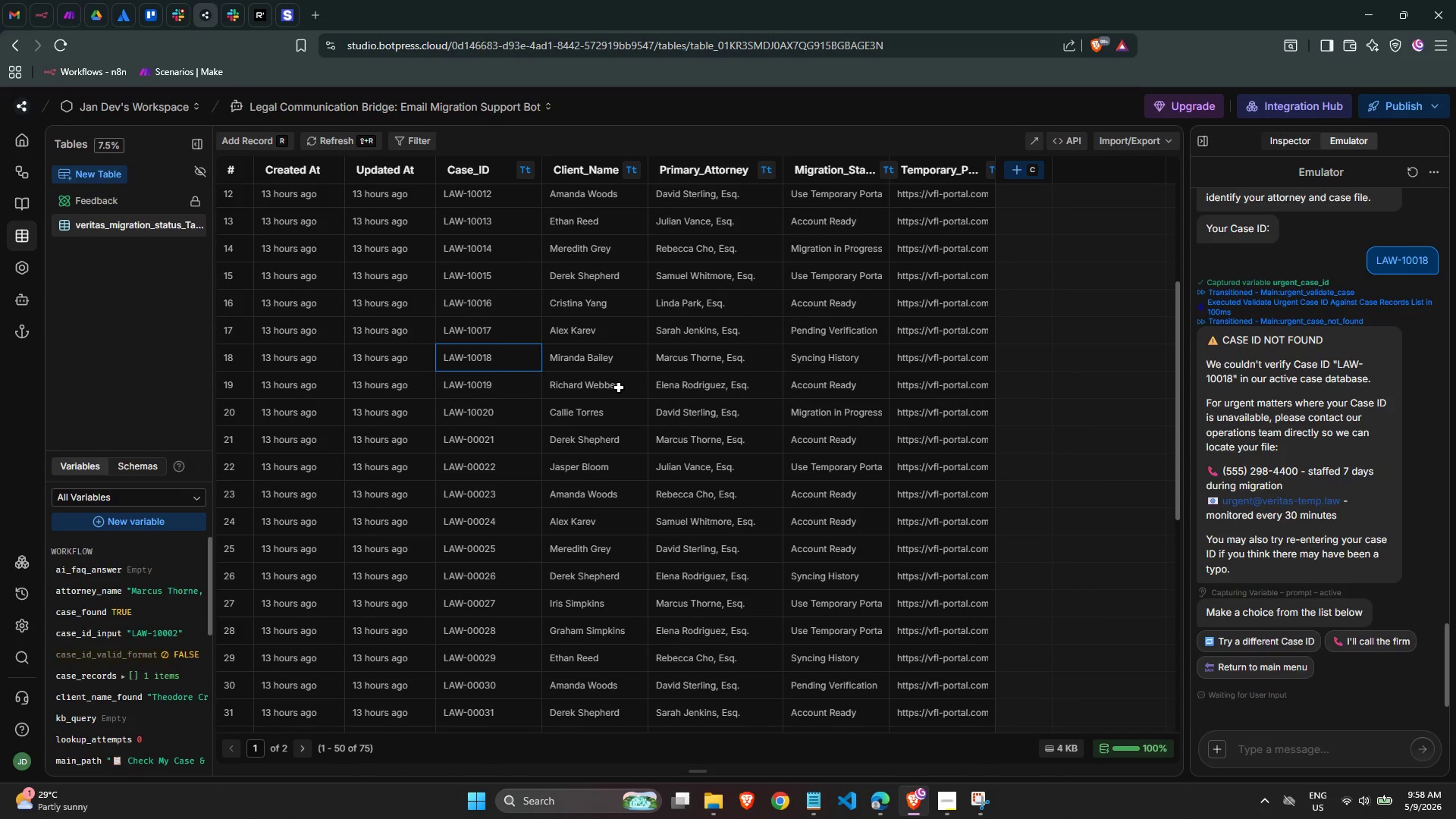 
mouse_move([11, 178])
 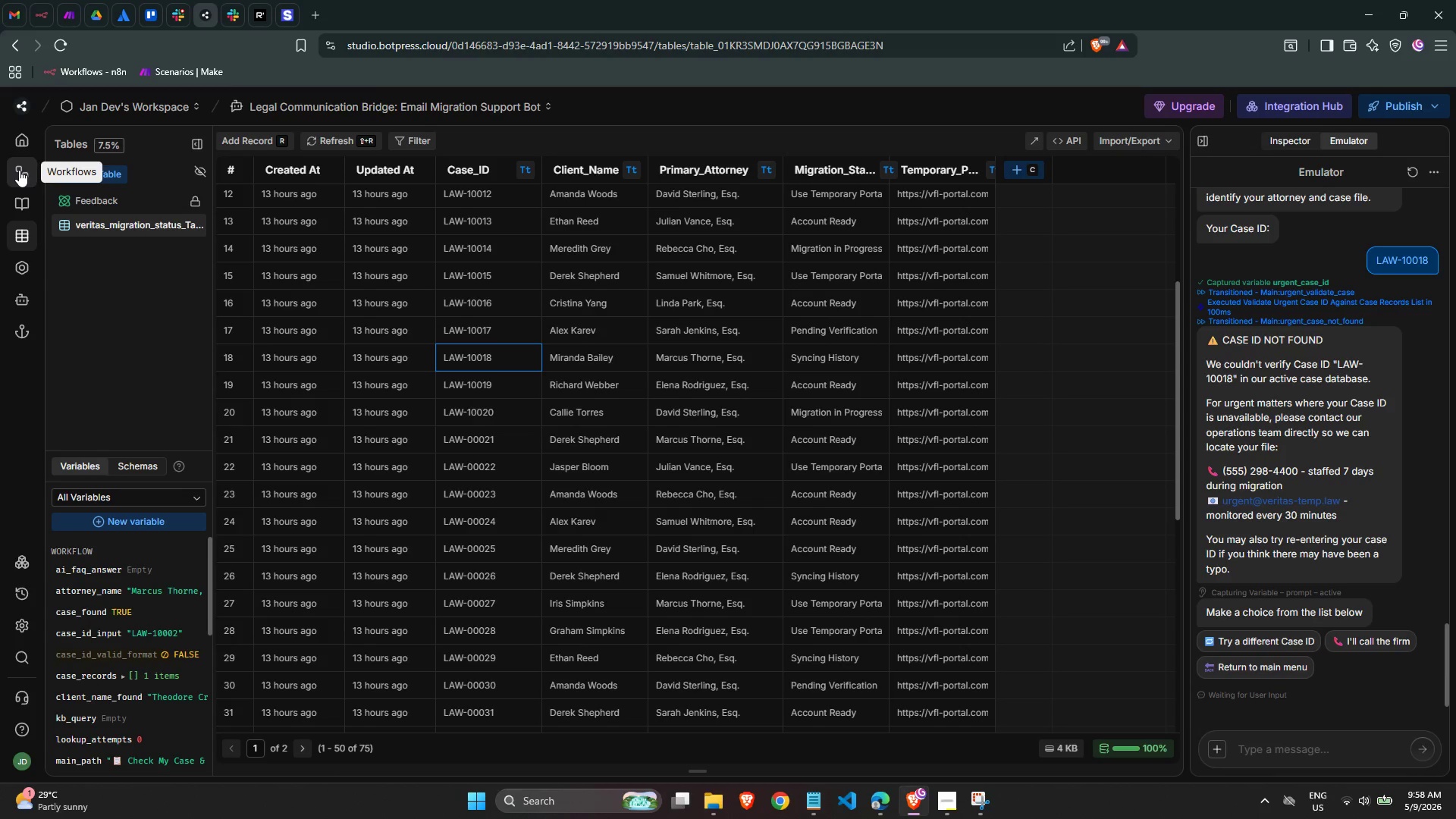 
left_click([19, 170])
 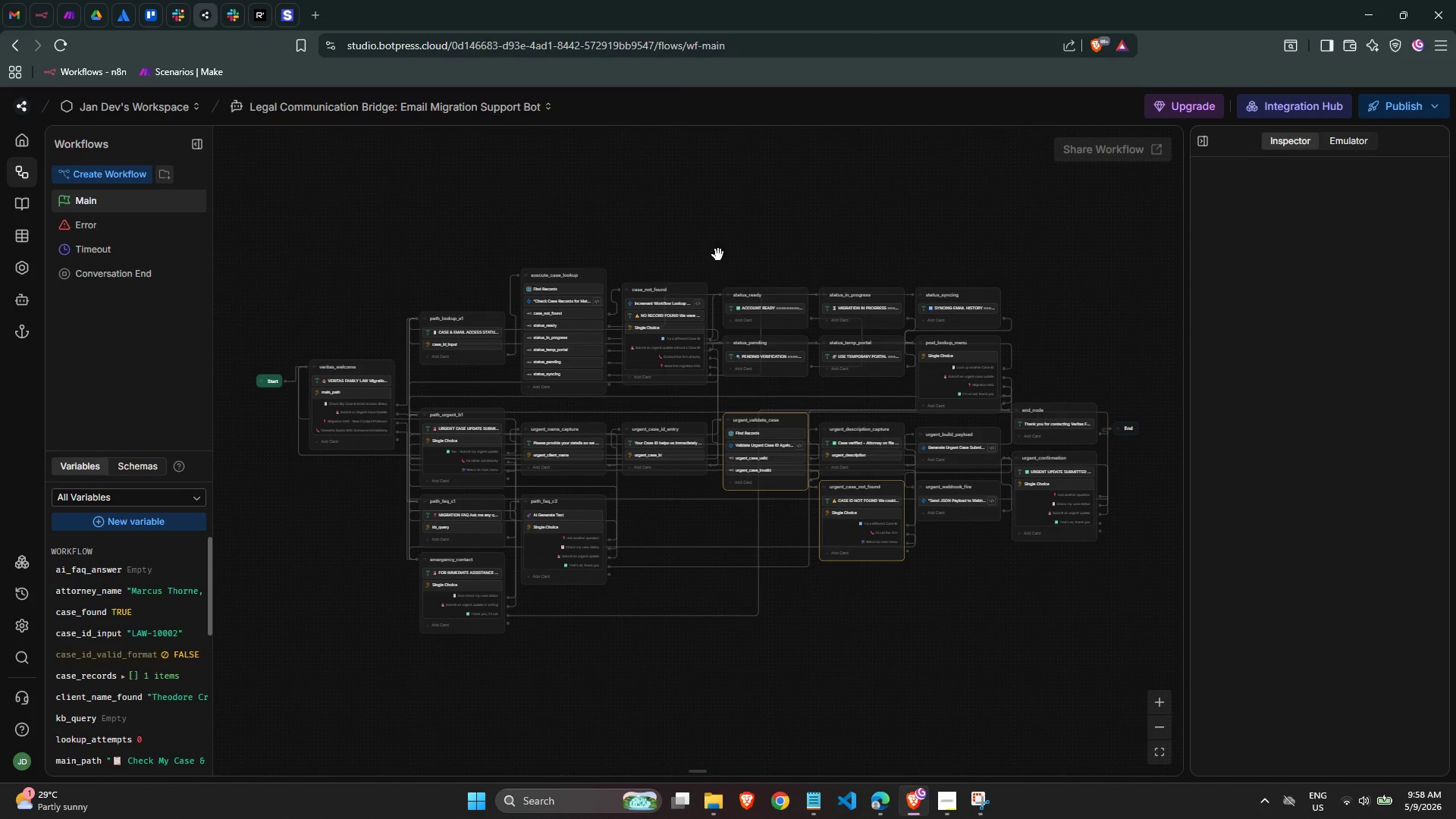 
scroll: coordinate [825, 444], scroll_direction: up, amount: 5.0
 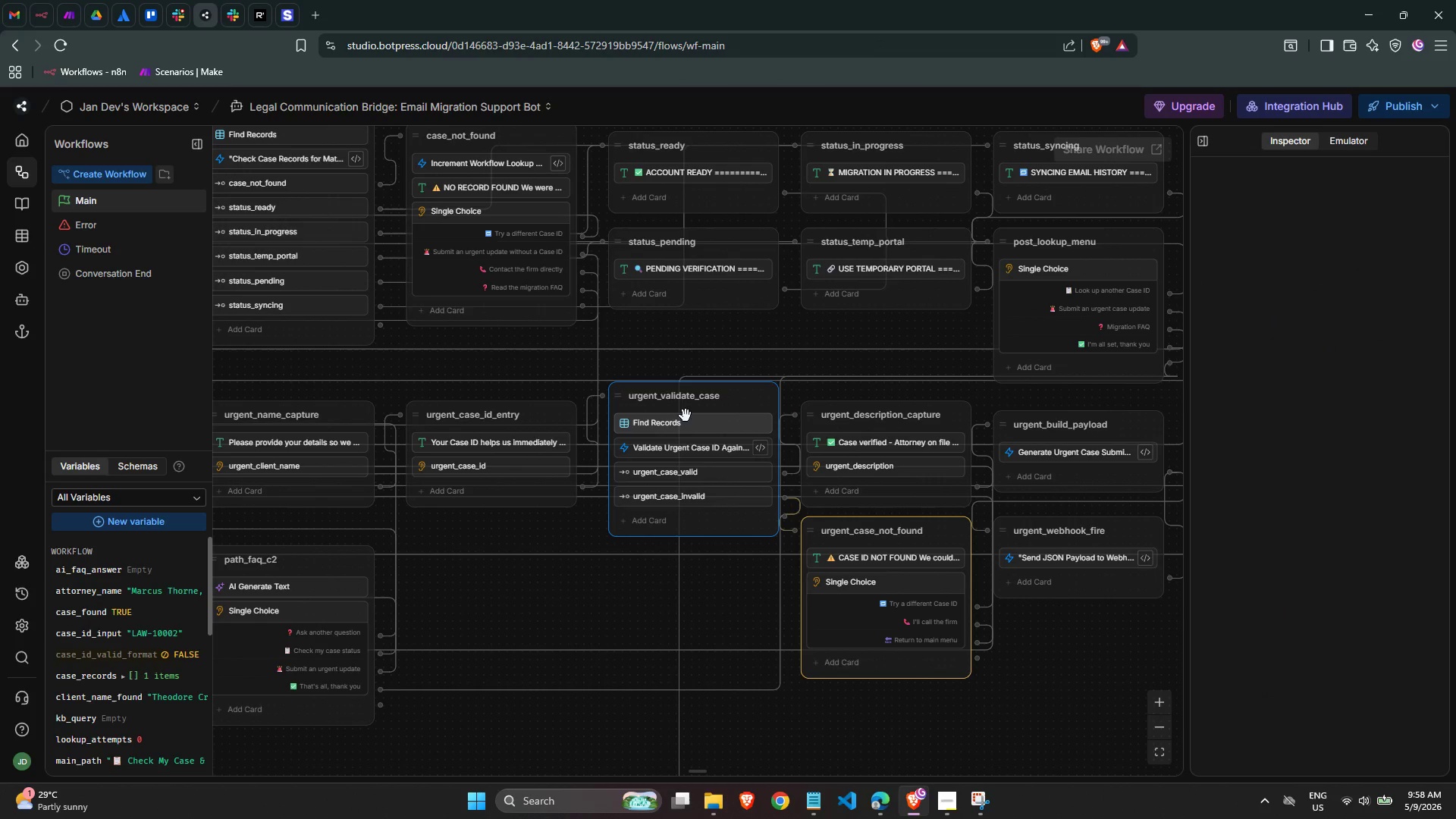 
left_click([686, 421])
 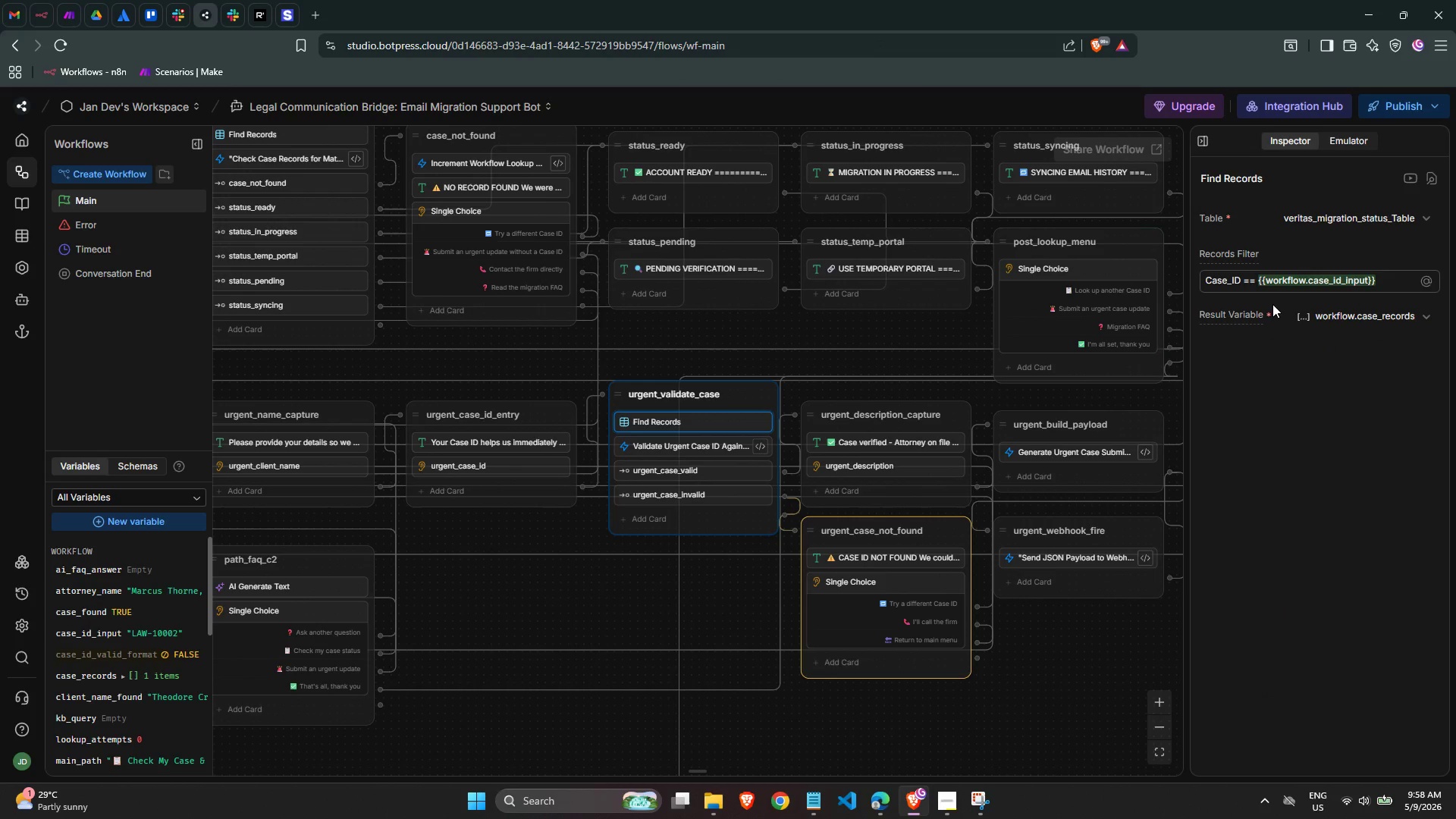 
scroll: coordinate [984, 323], scroll_direction: up, amount: 6.0
 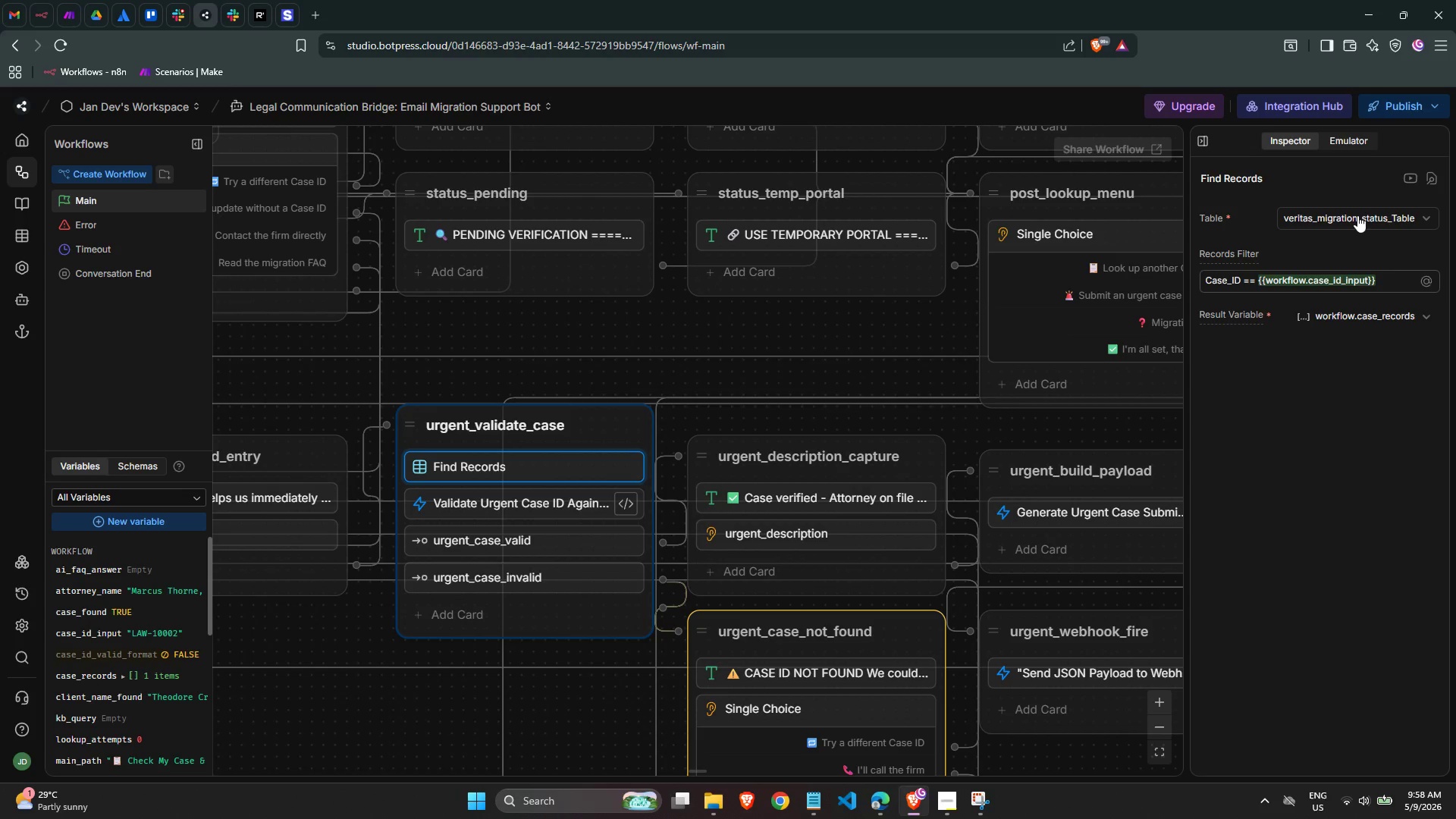 
left_click([1357, 215])
 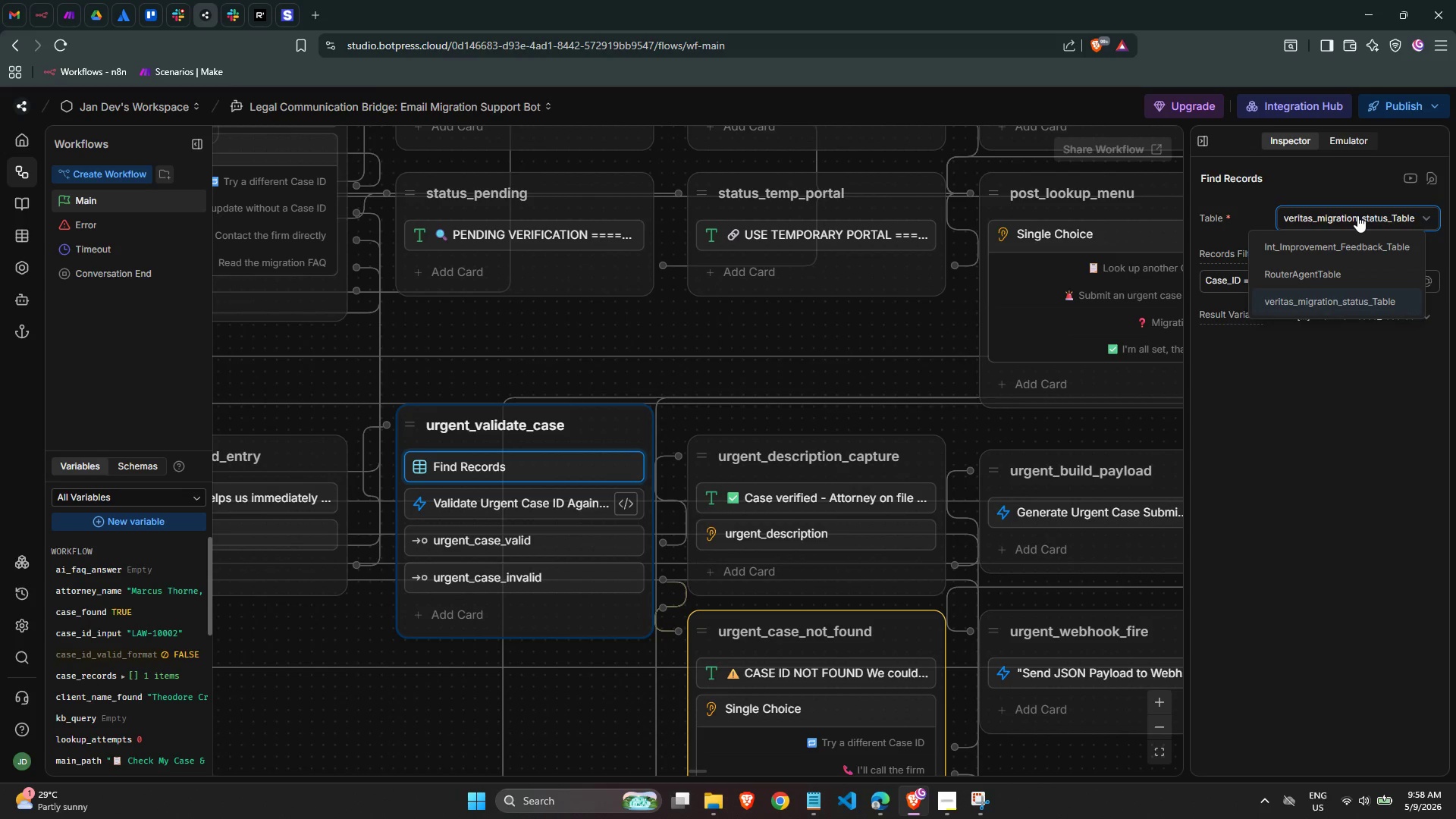 
left_click([1357, 215])
 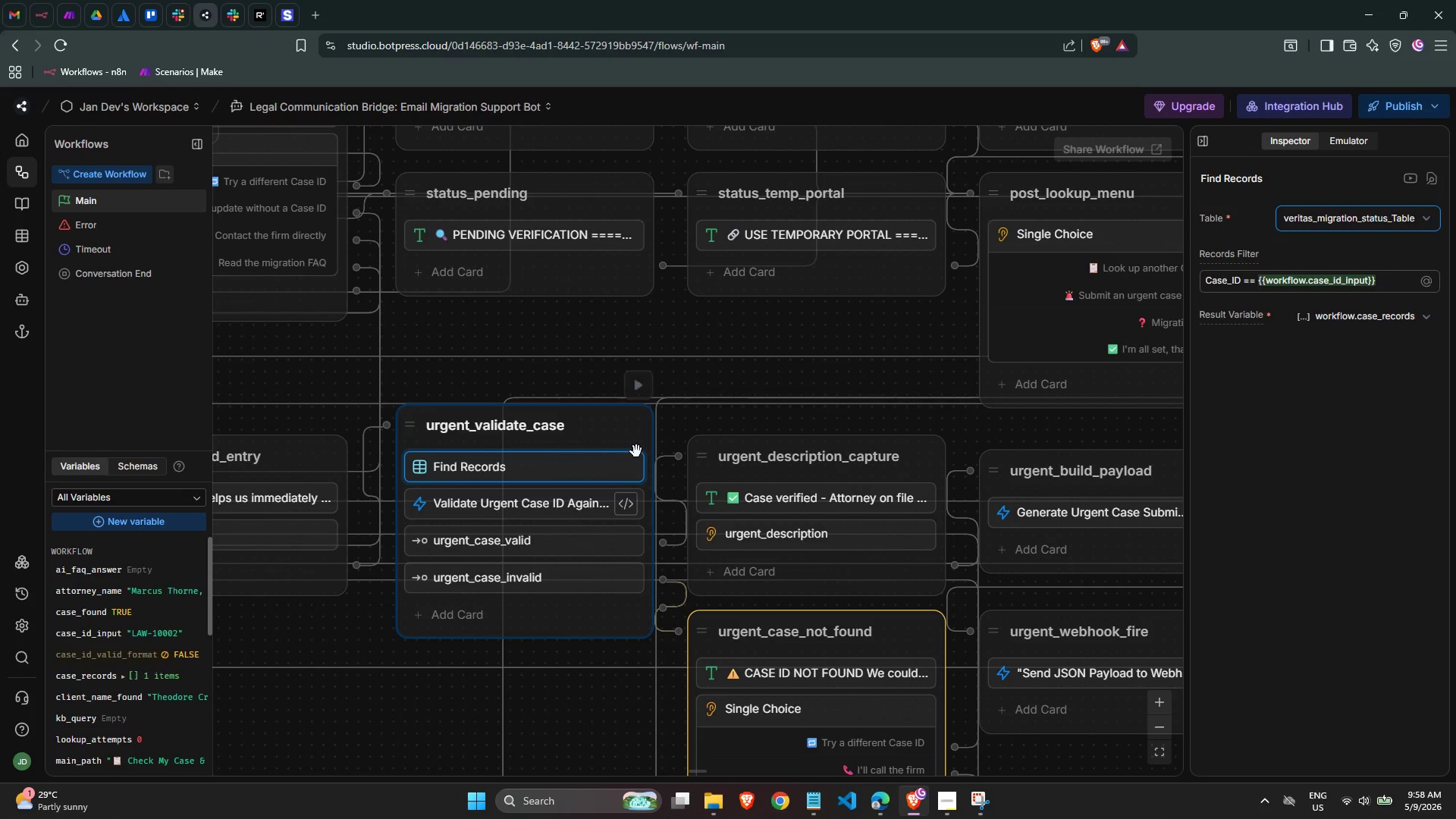 
wait(7.59)
 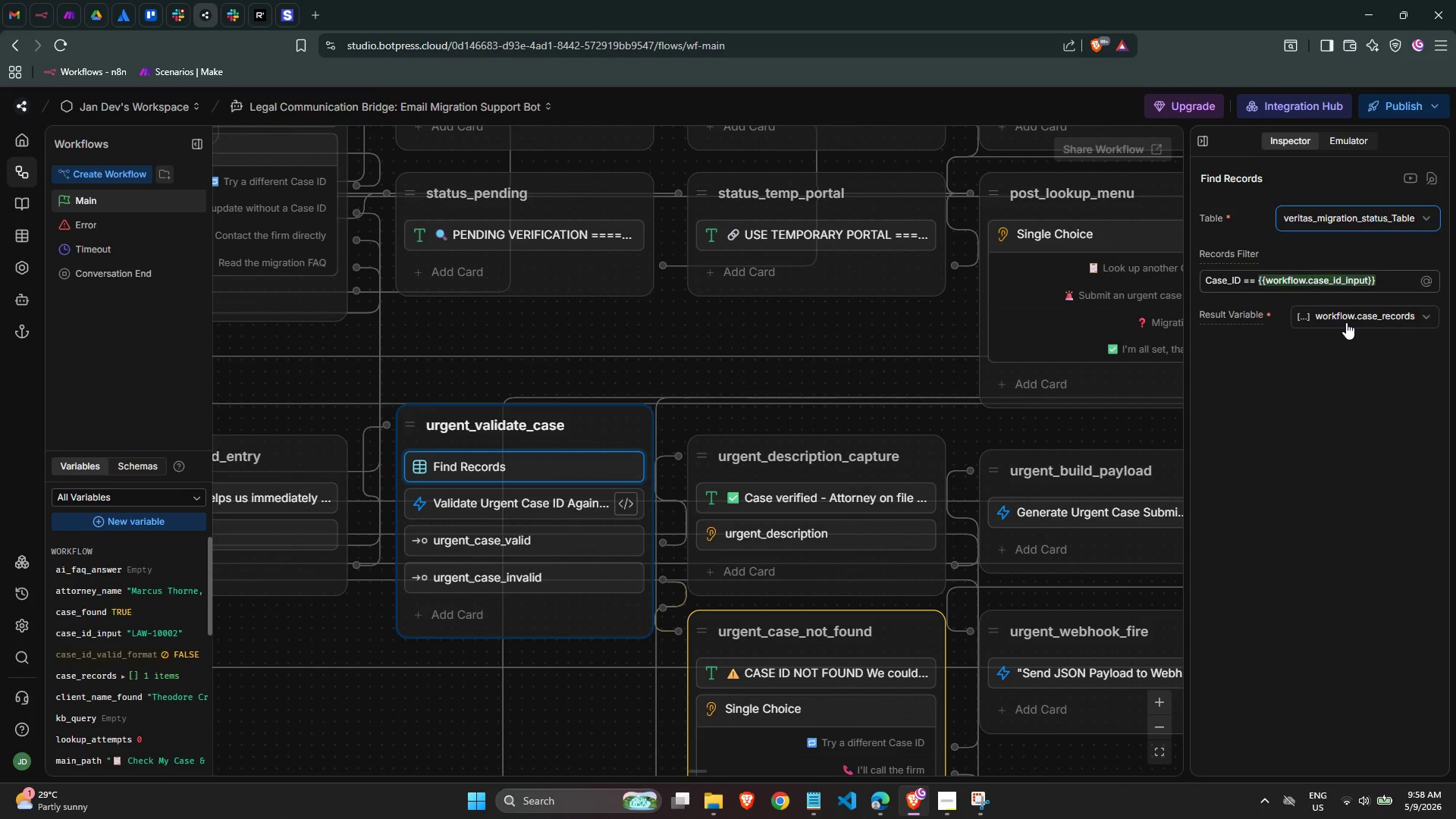 
scroll: coordinate [528, 342], scroll_direction: down, amount: 2.0
 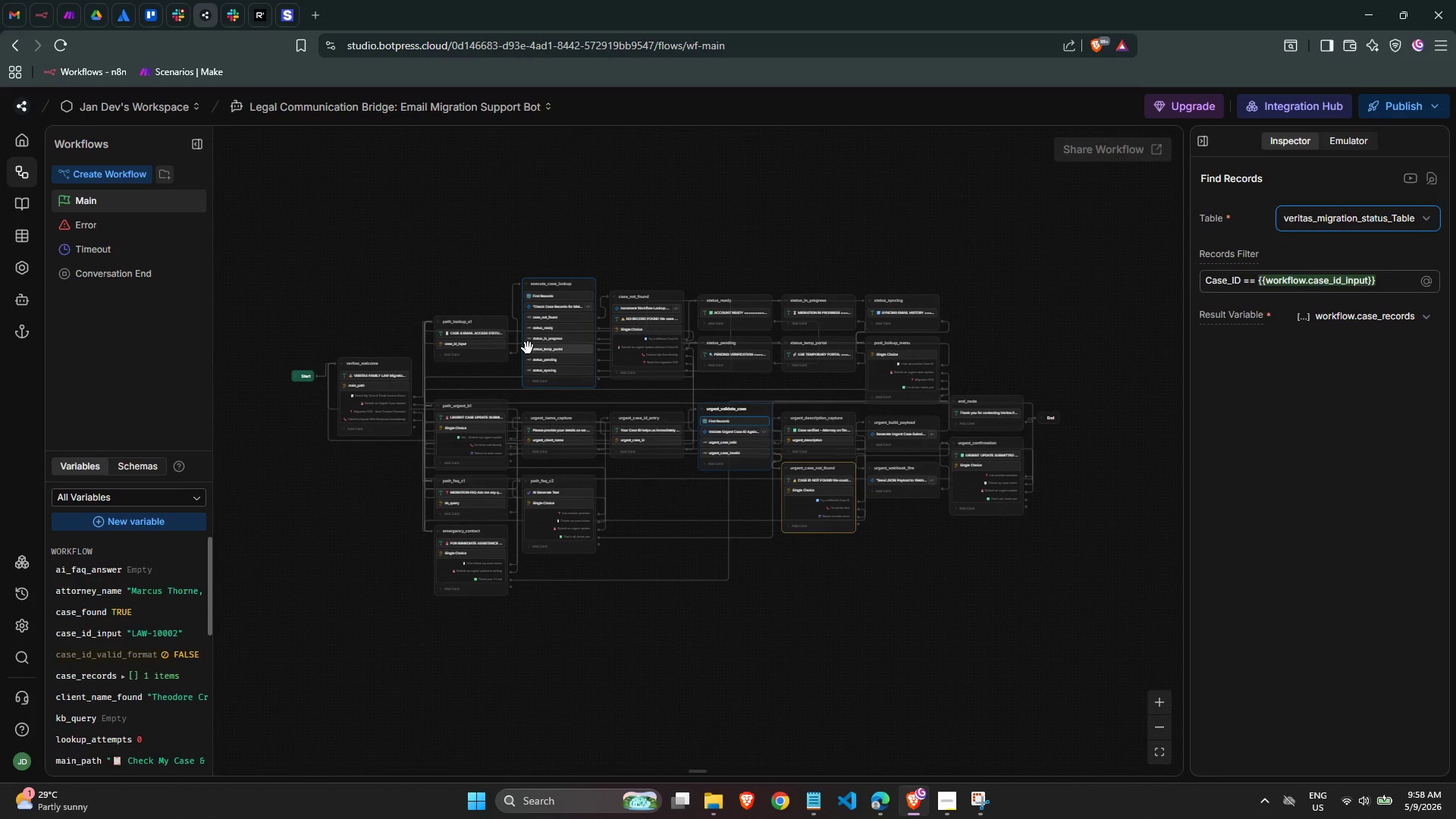 
scroll: coordinate [520, 378], scroll_direction: up, amount: 8.0
 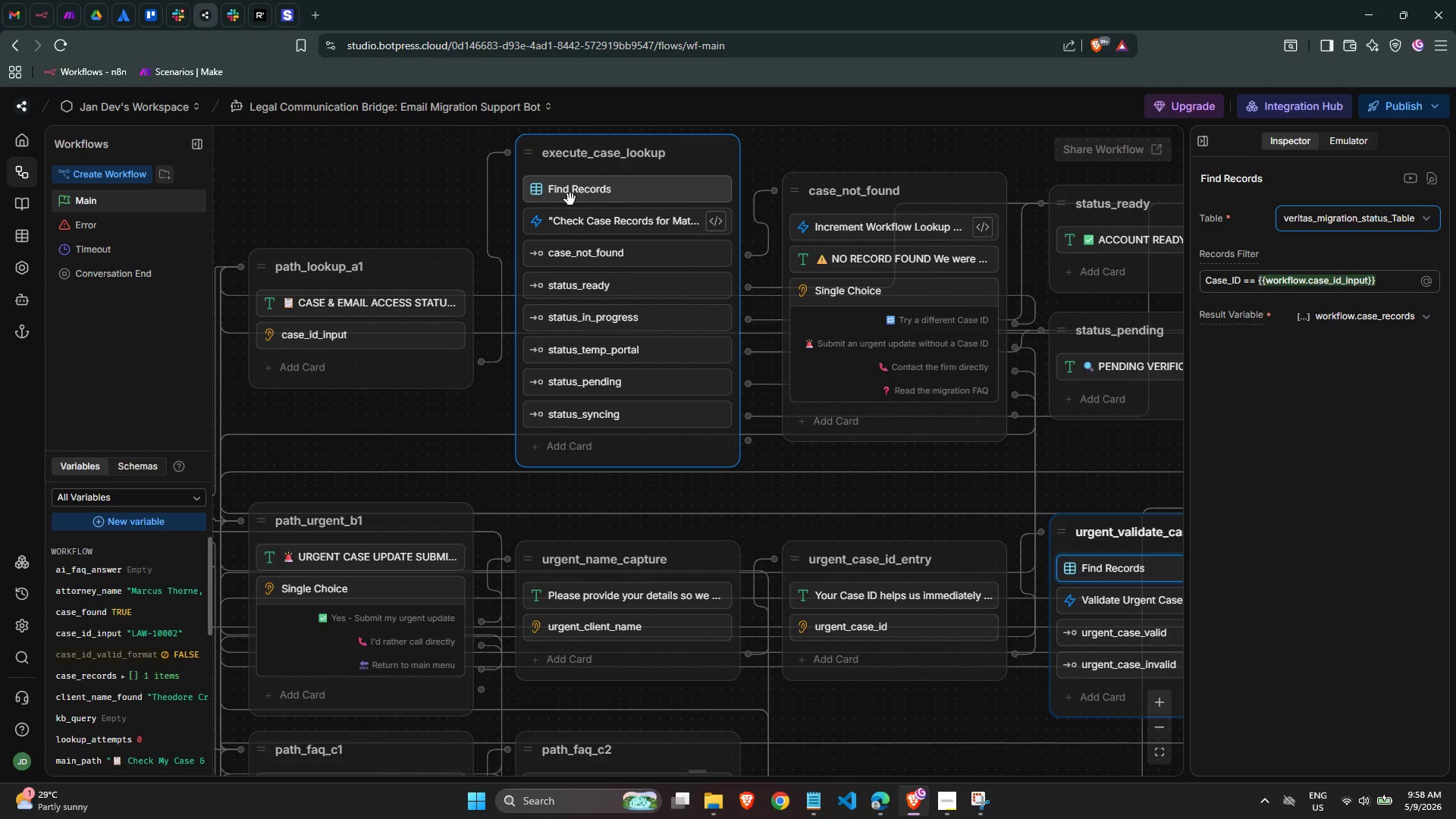 
left_click([570, 199])
 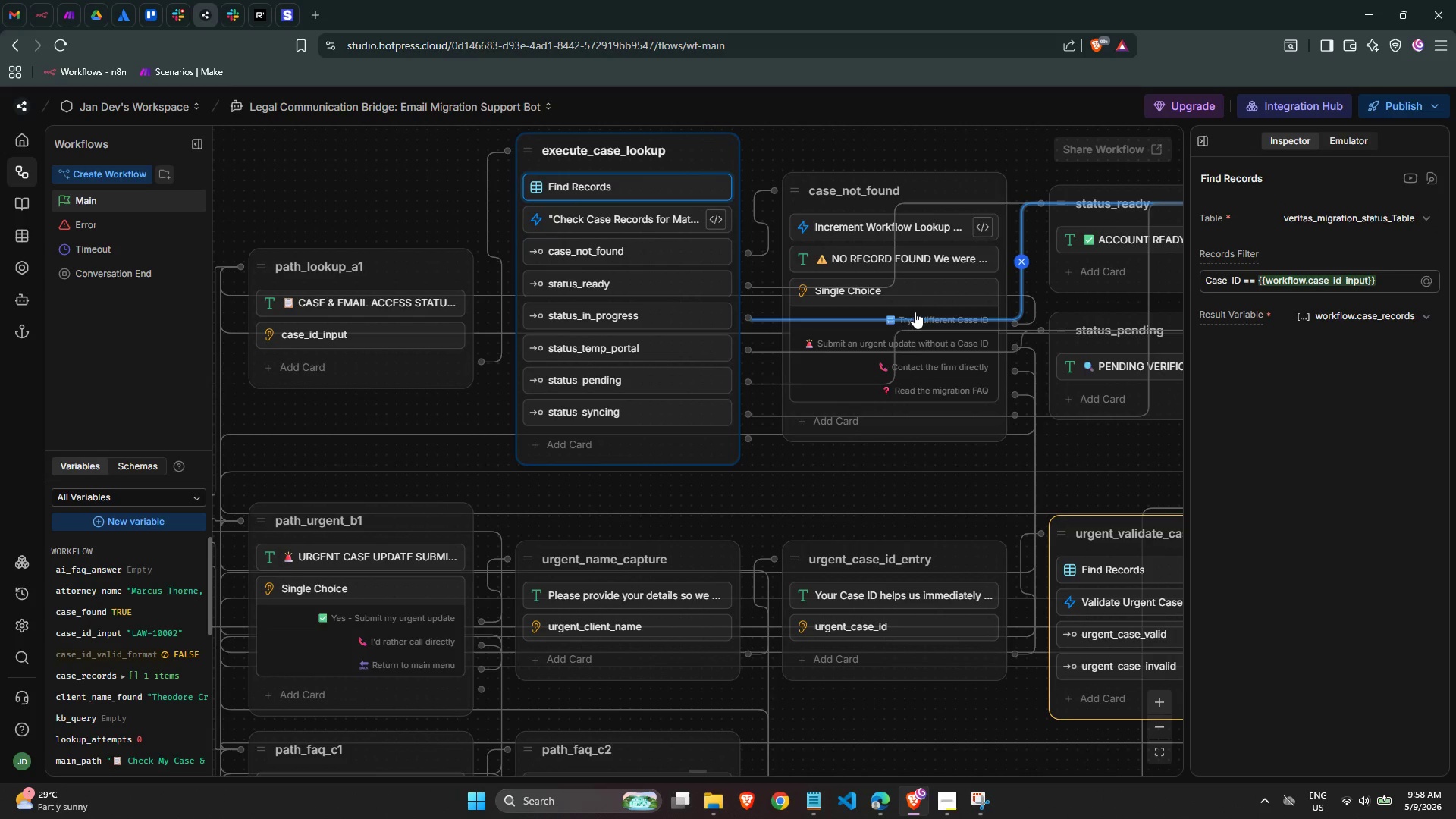 
wait(8.3)
 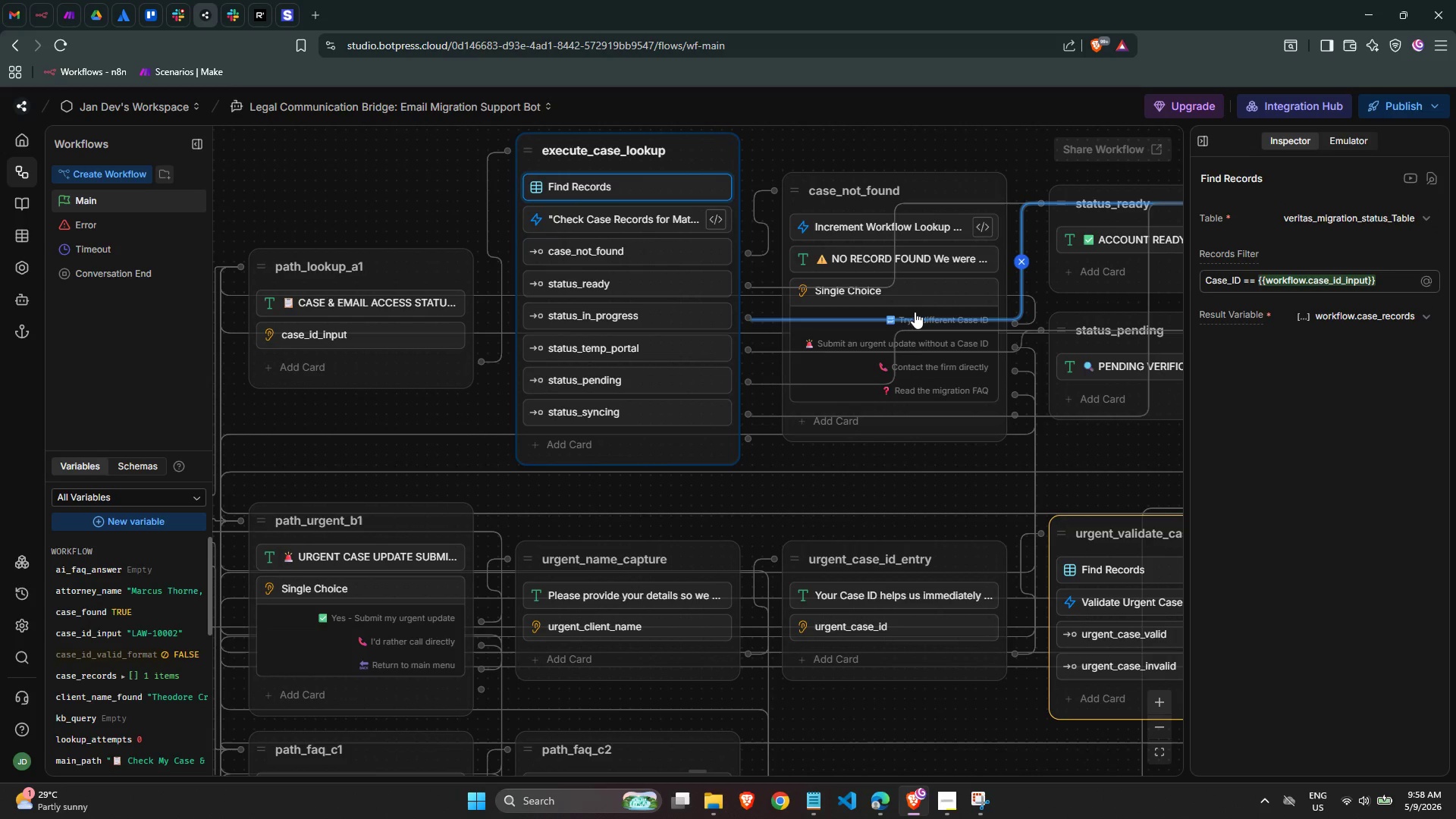 
left_click([899, 549])
 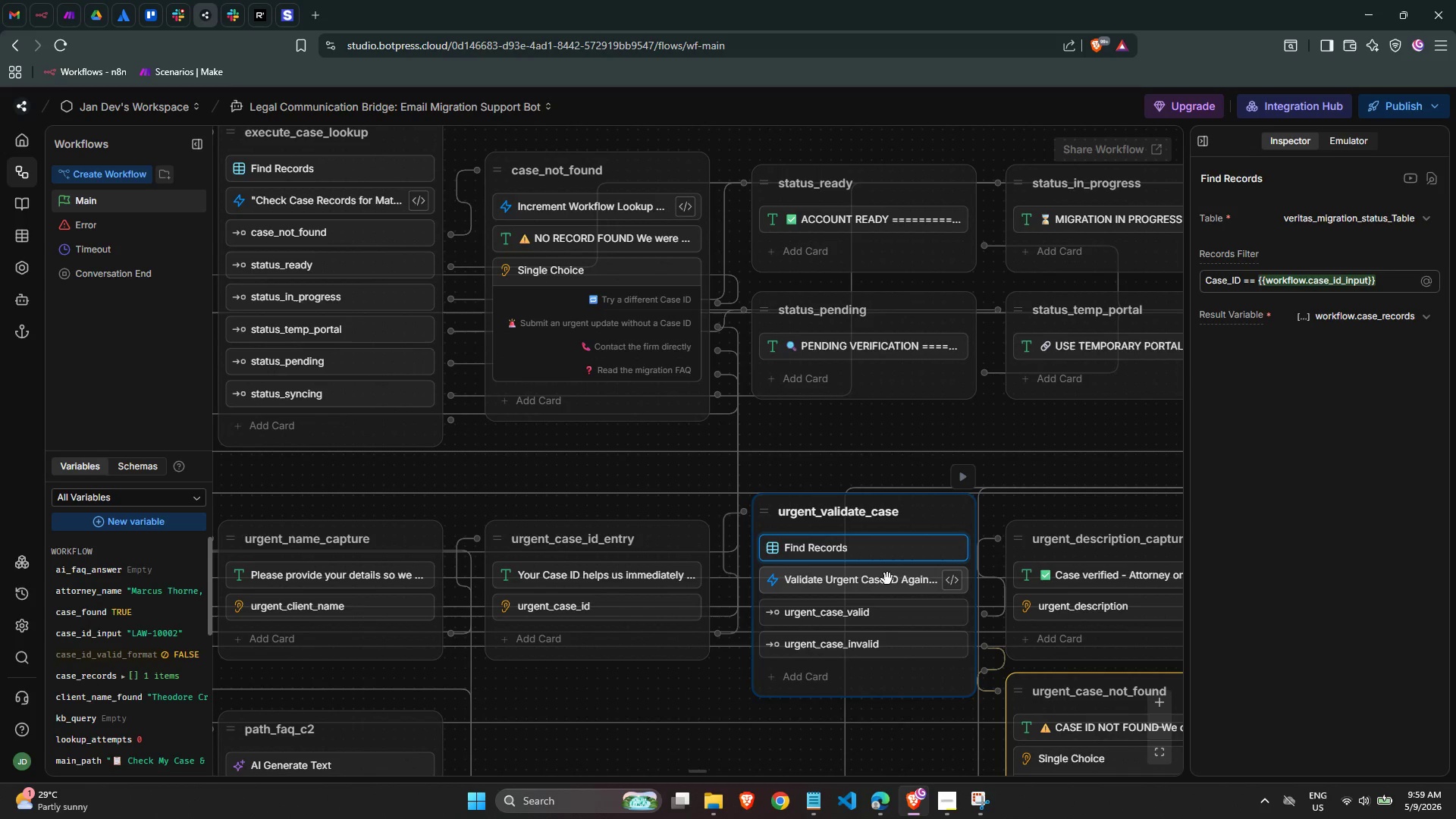 
left_click([882, 588])
 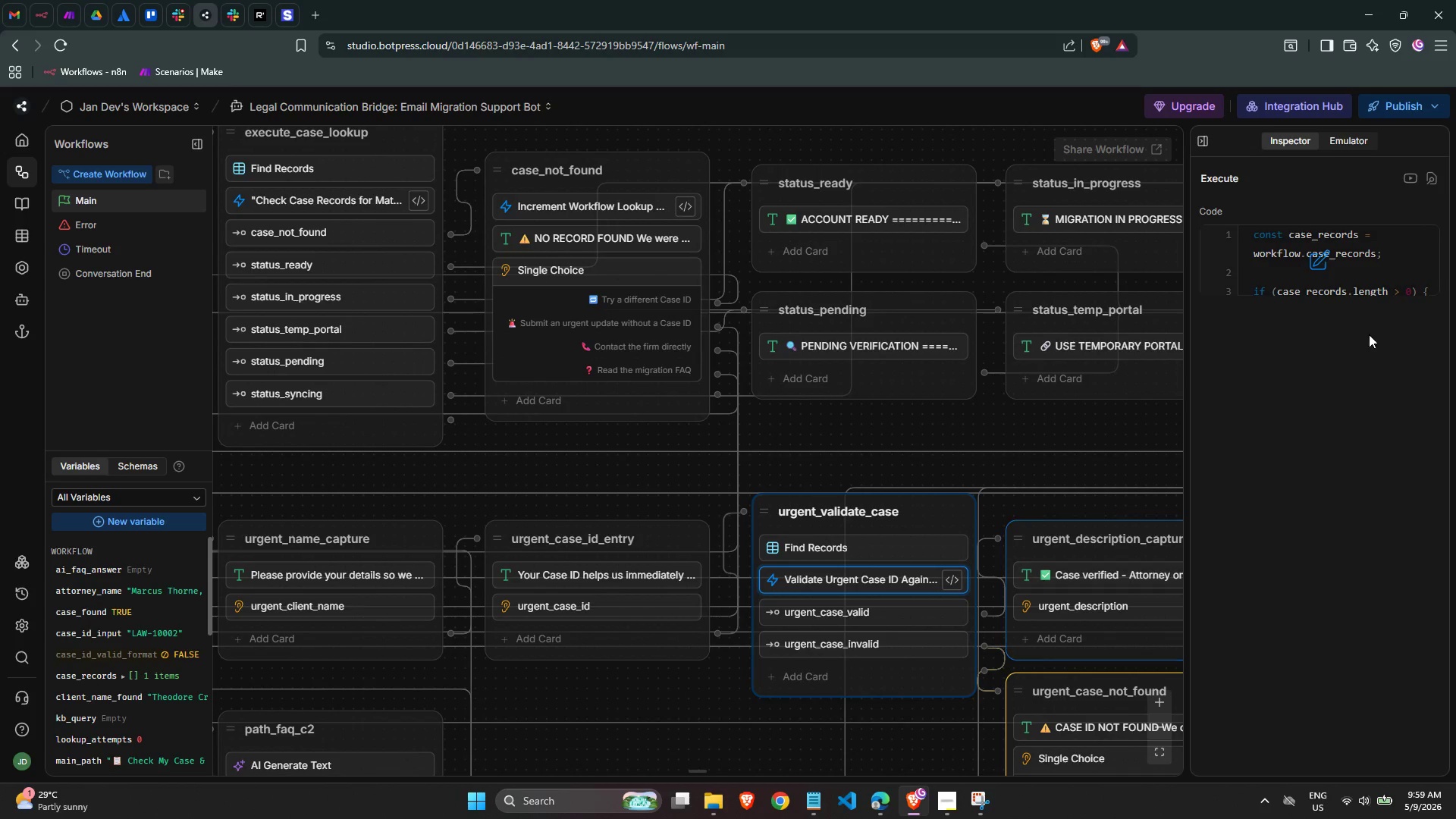 
left_click([1334, 271])
 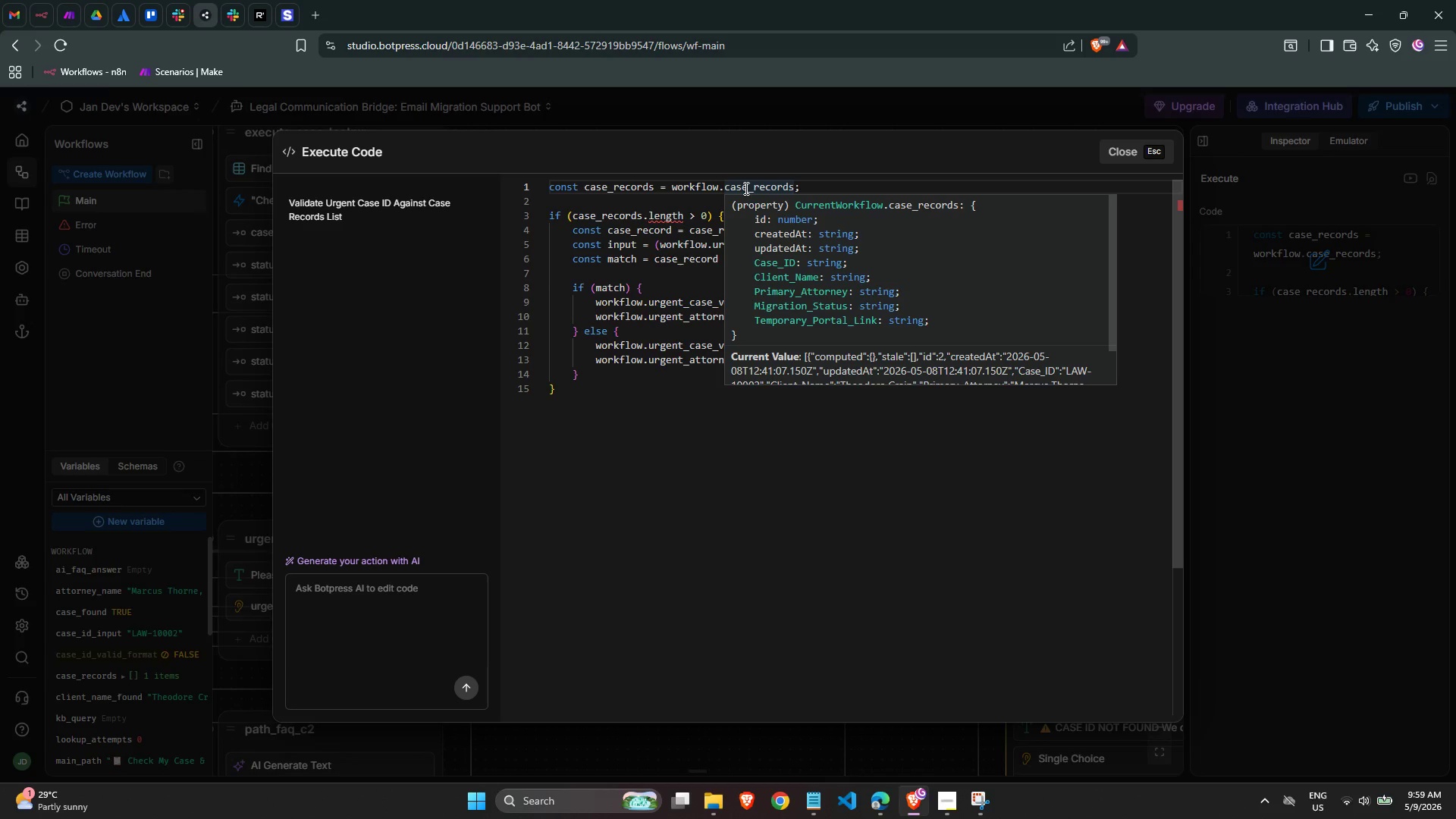 
wait(5.51)
 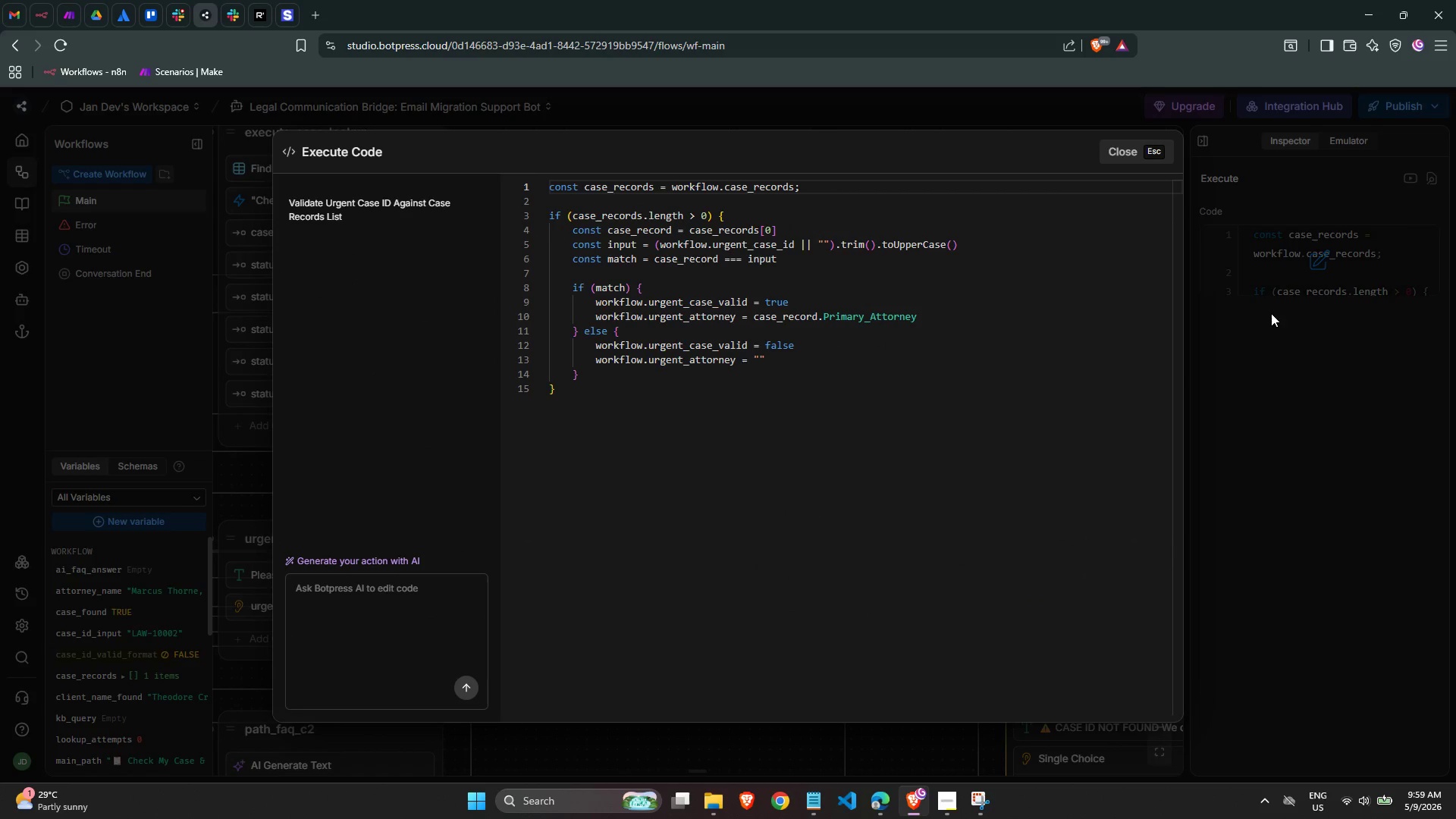 
left_click([745, 188])
 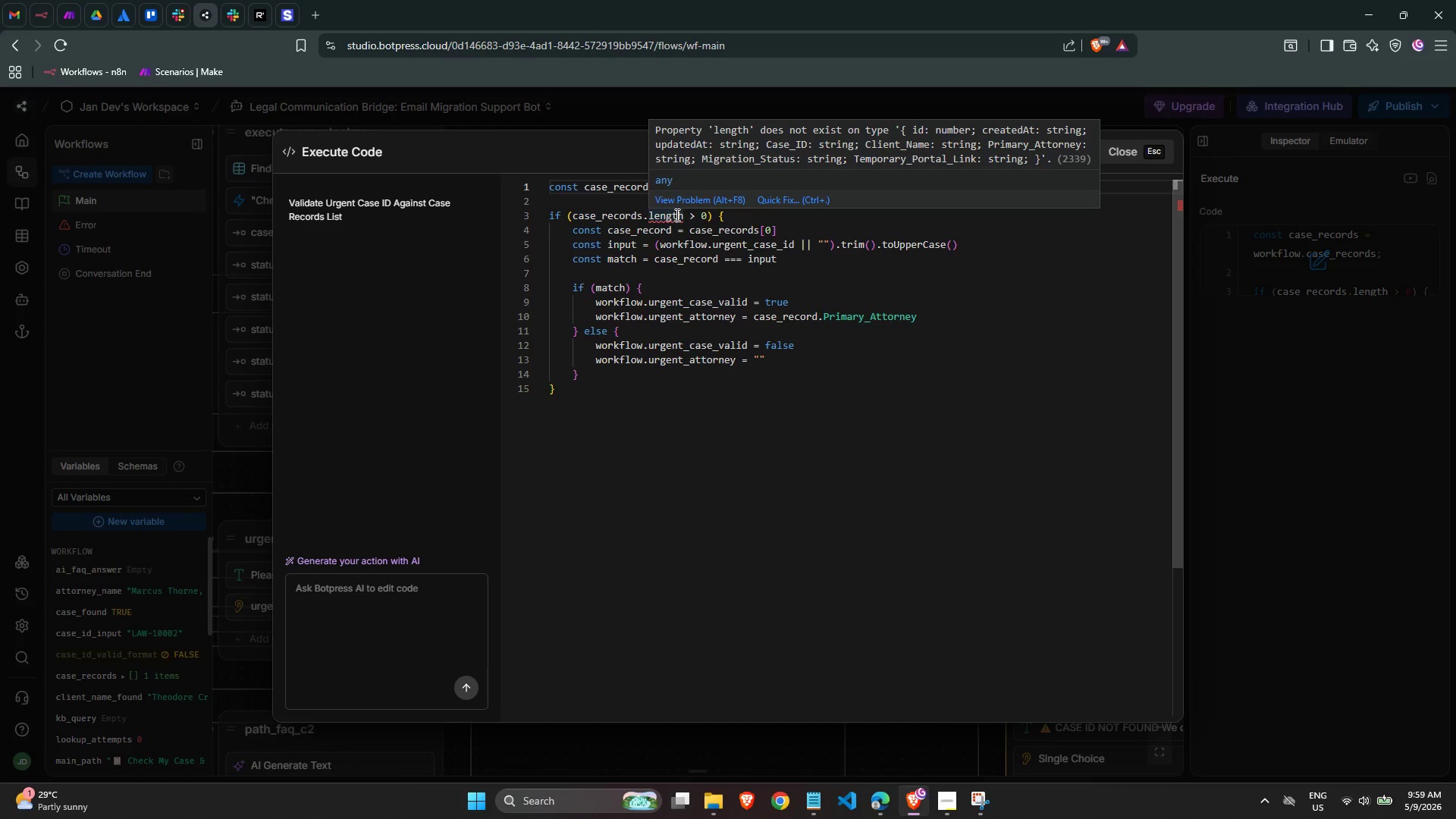 
left_click([676, 215])
 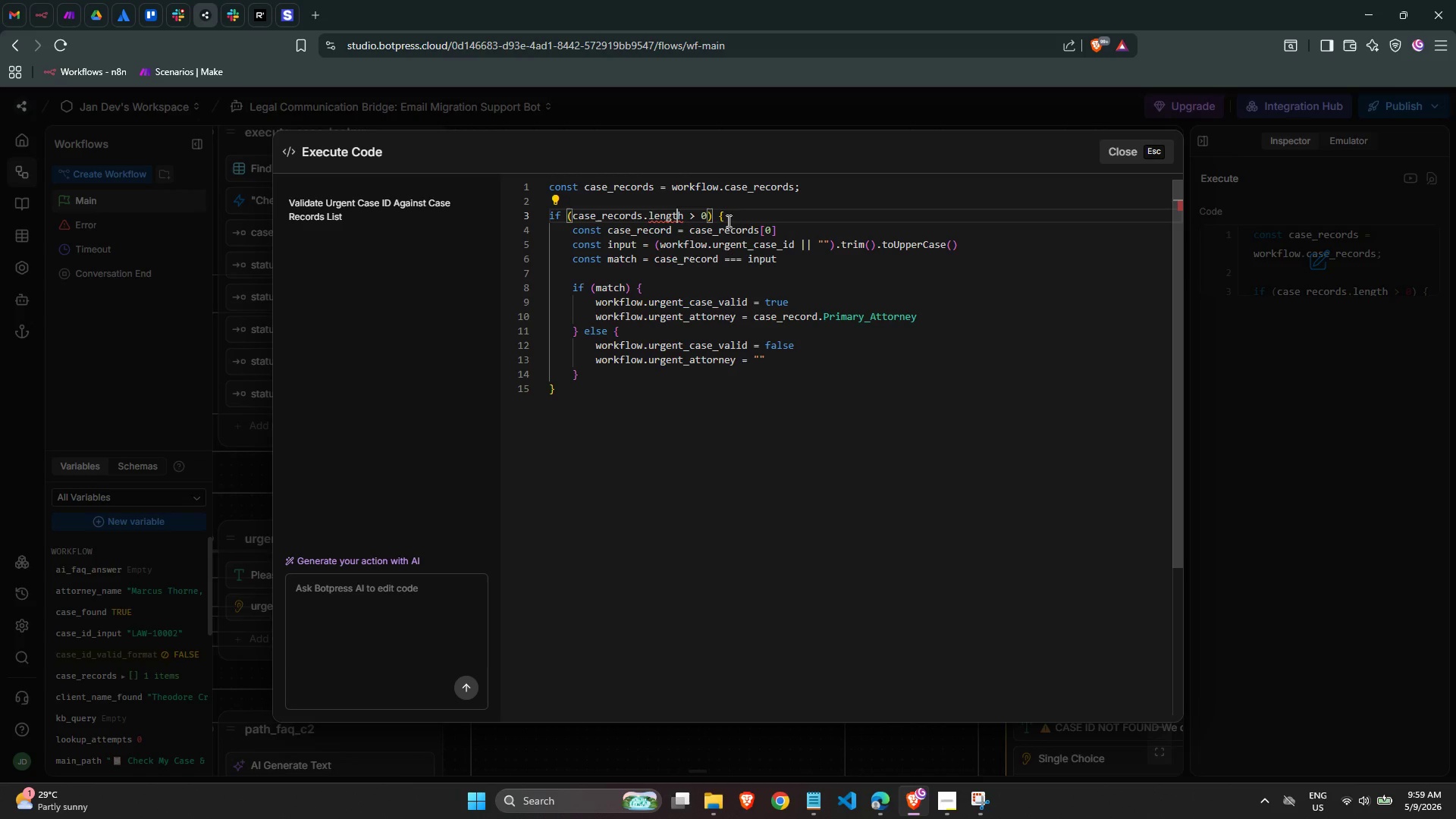 
left_click([742, 220])
 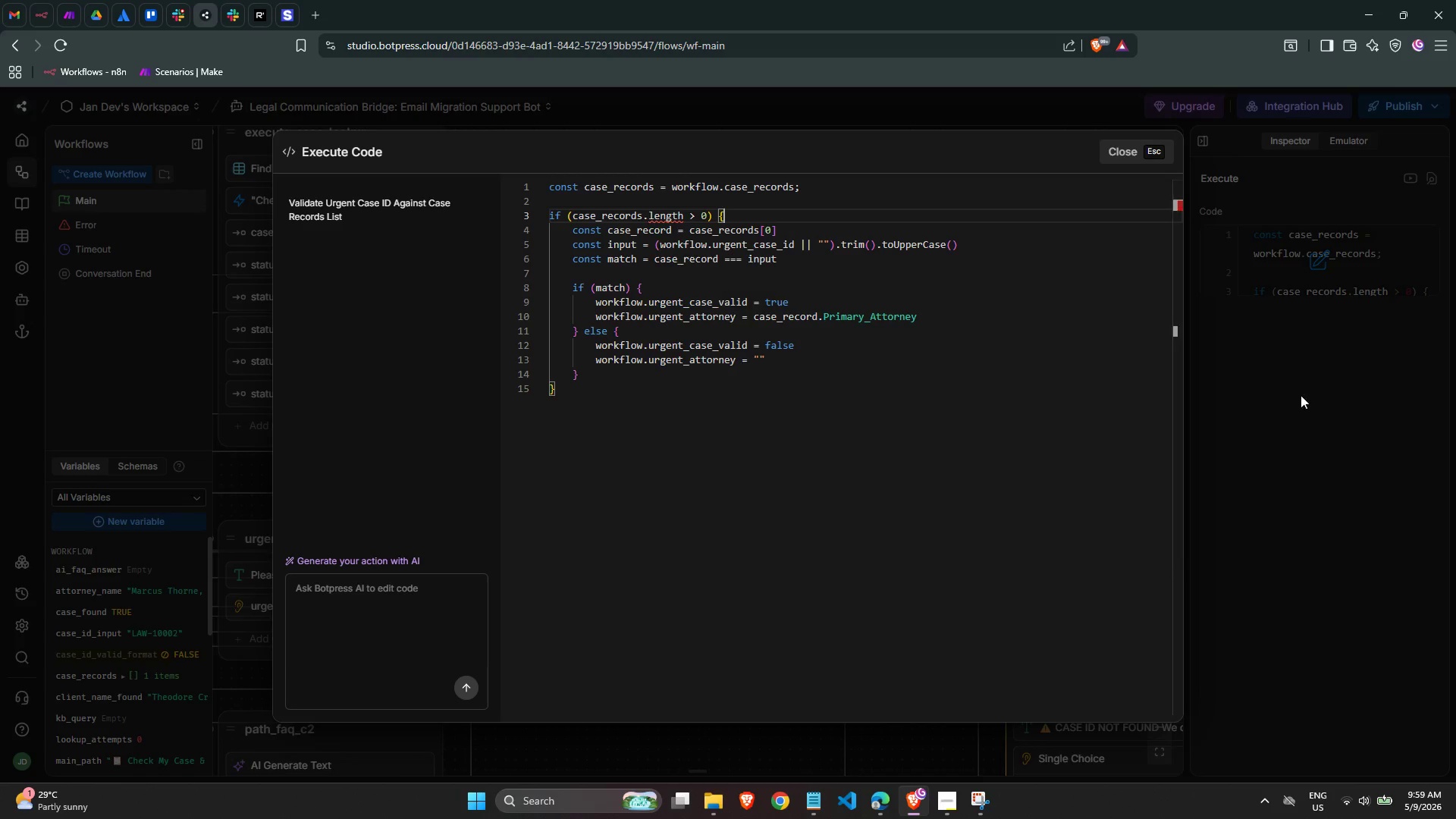 
left_click([1337, 423])
 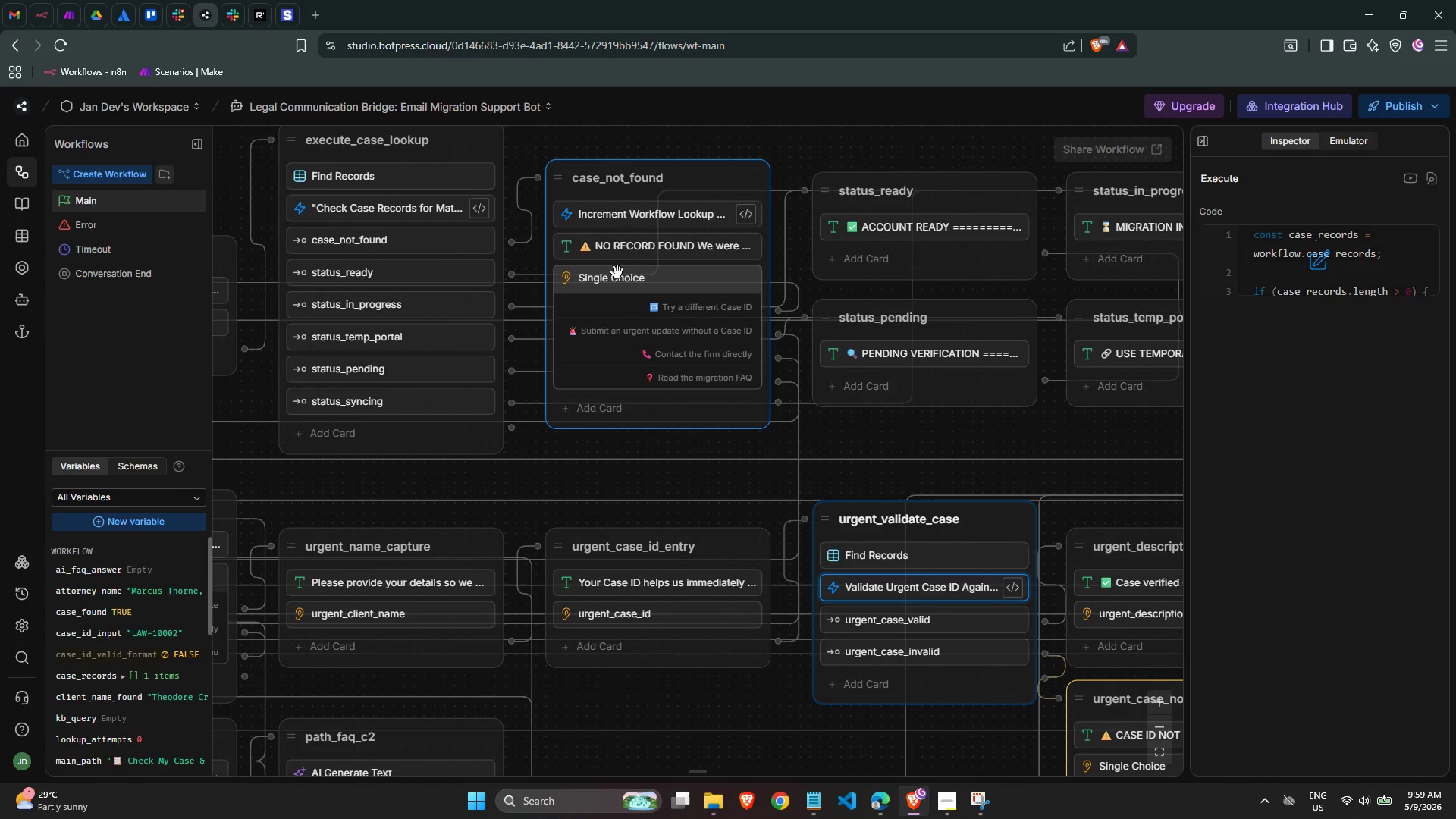 
wait(7.08)
 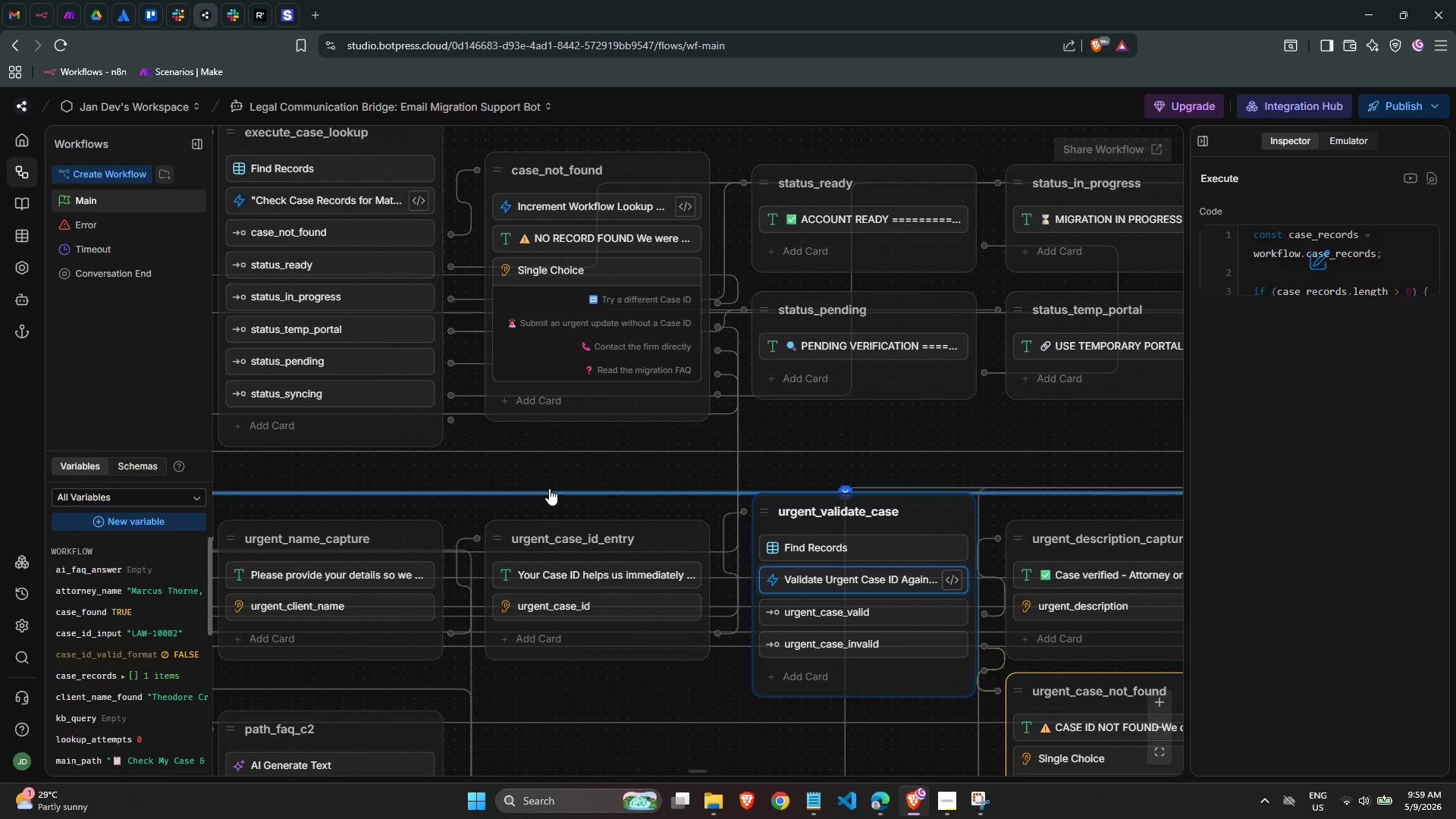 
left_click([630, 219])
 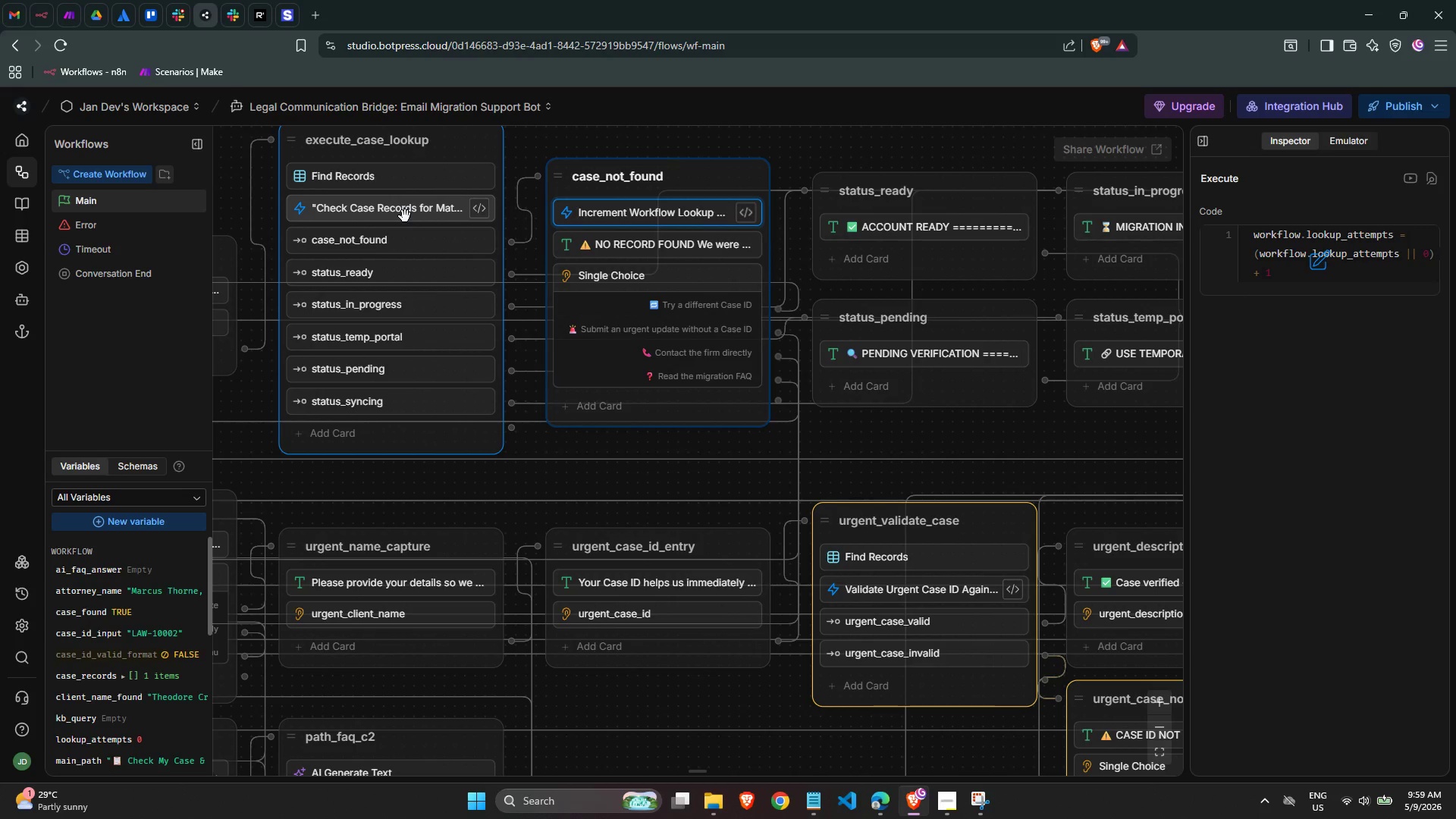 
left_click([405, 216])
 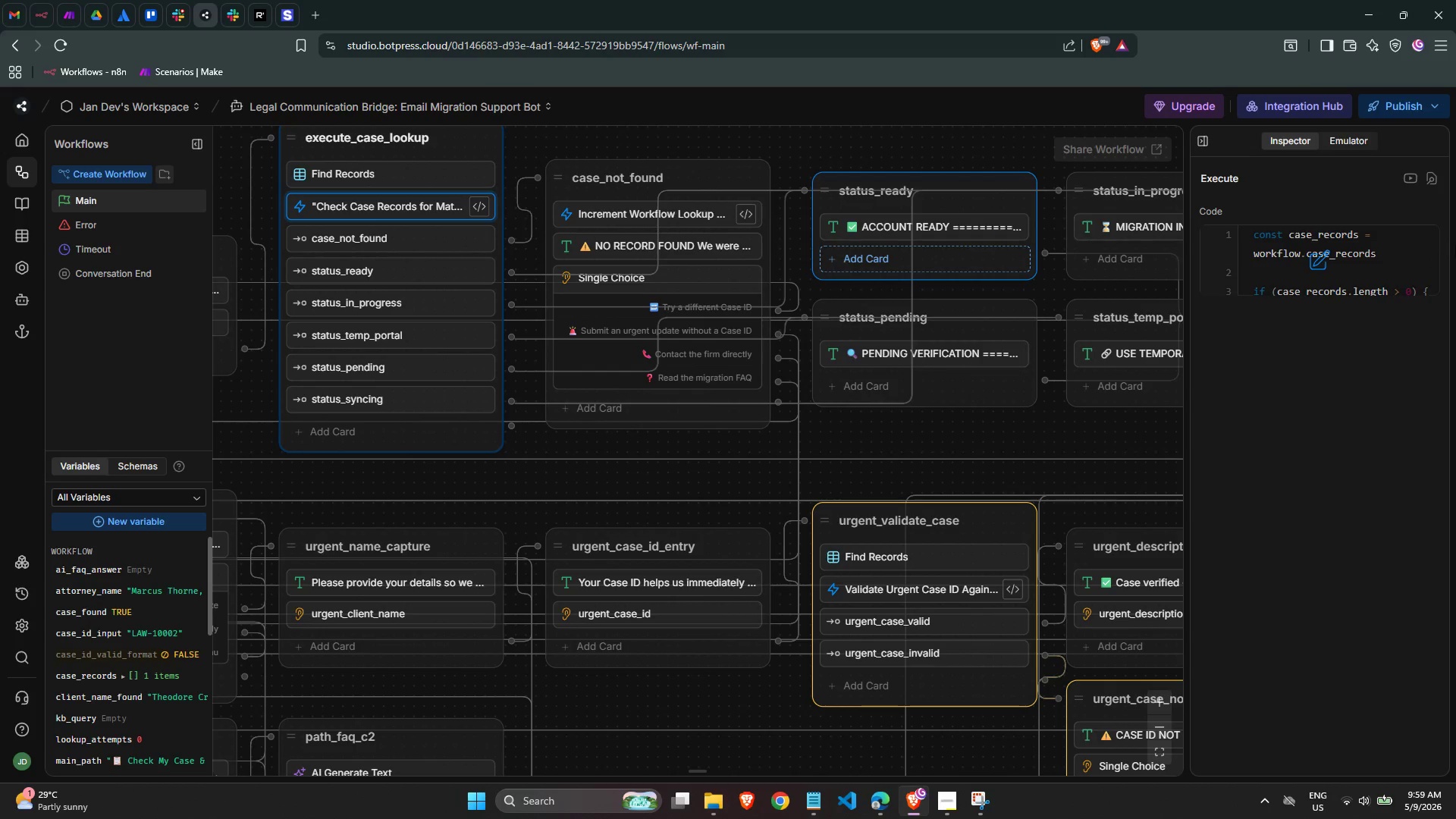 
left_click([1345, 258])
 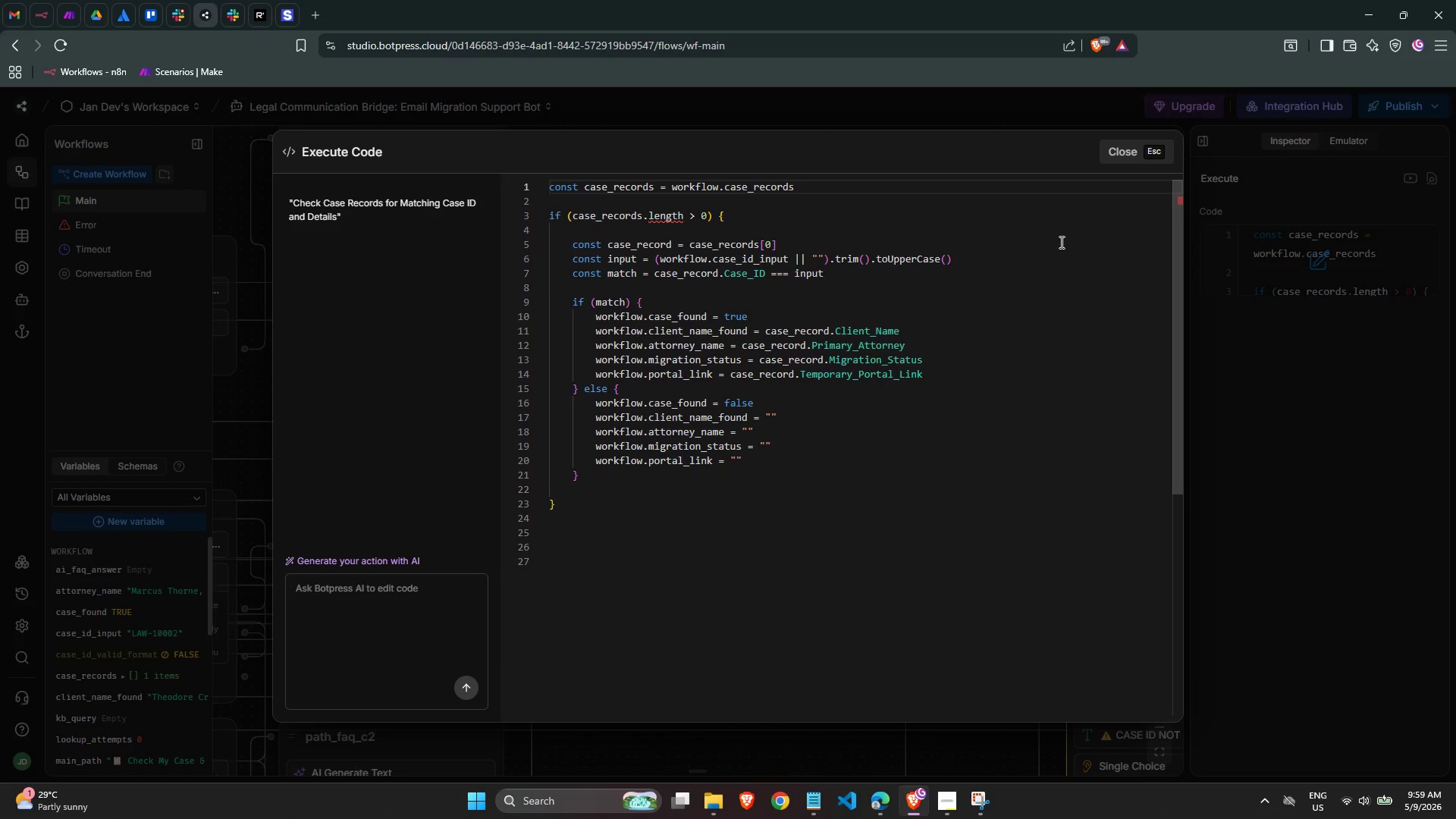 
left_click([1134, 155])
 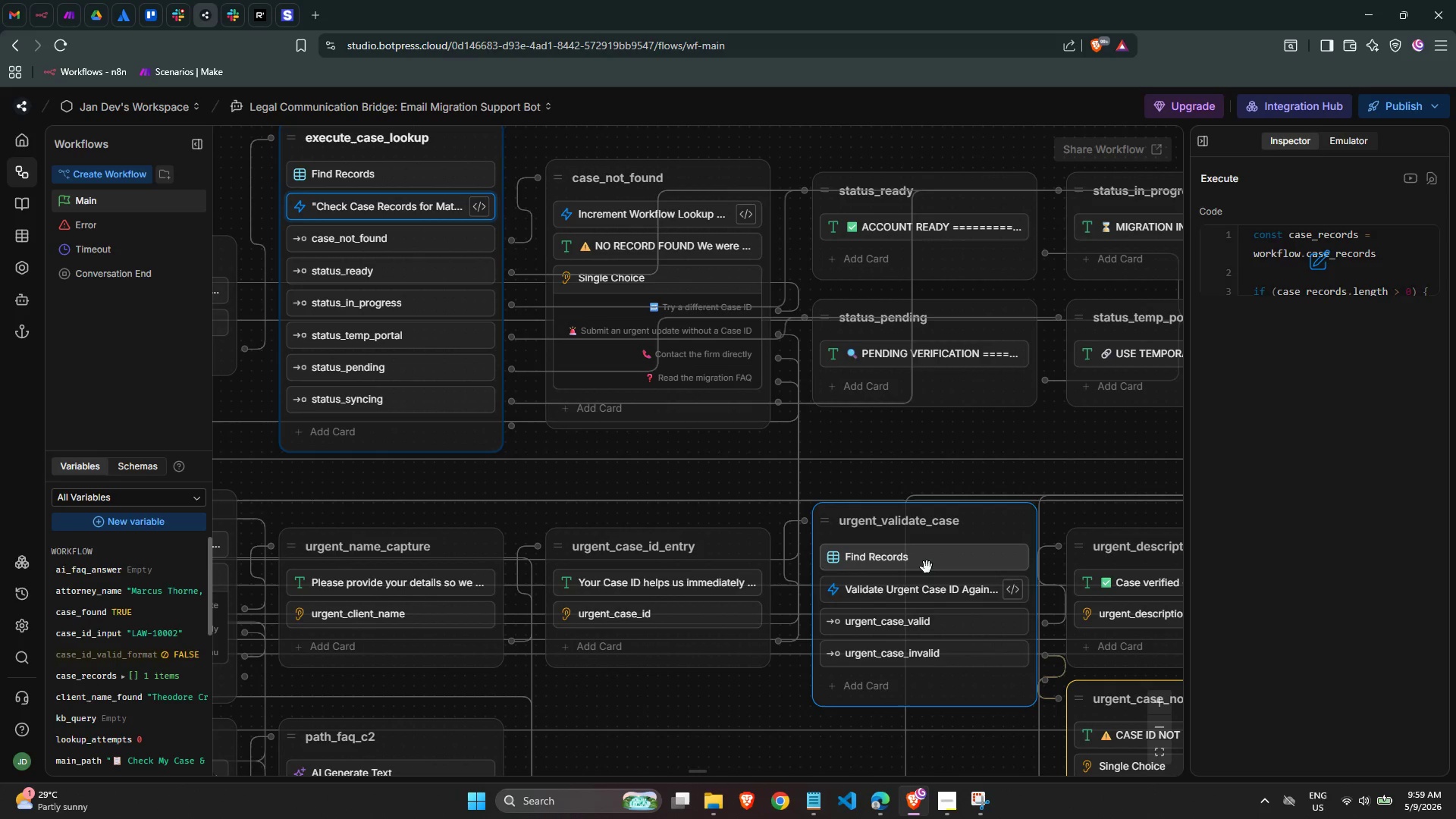 
left_click([938, 594])
 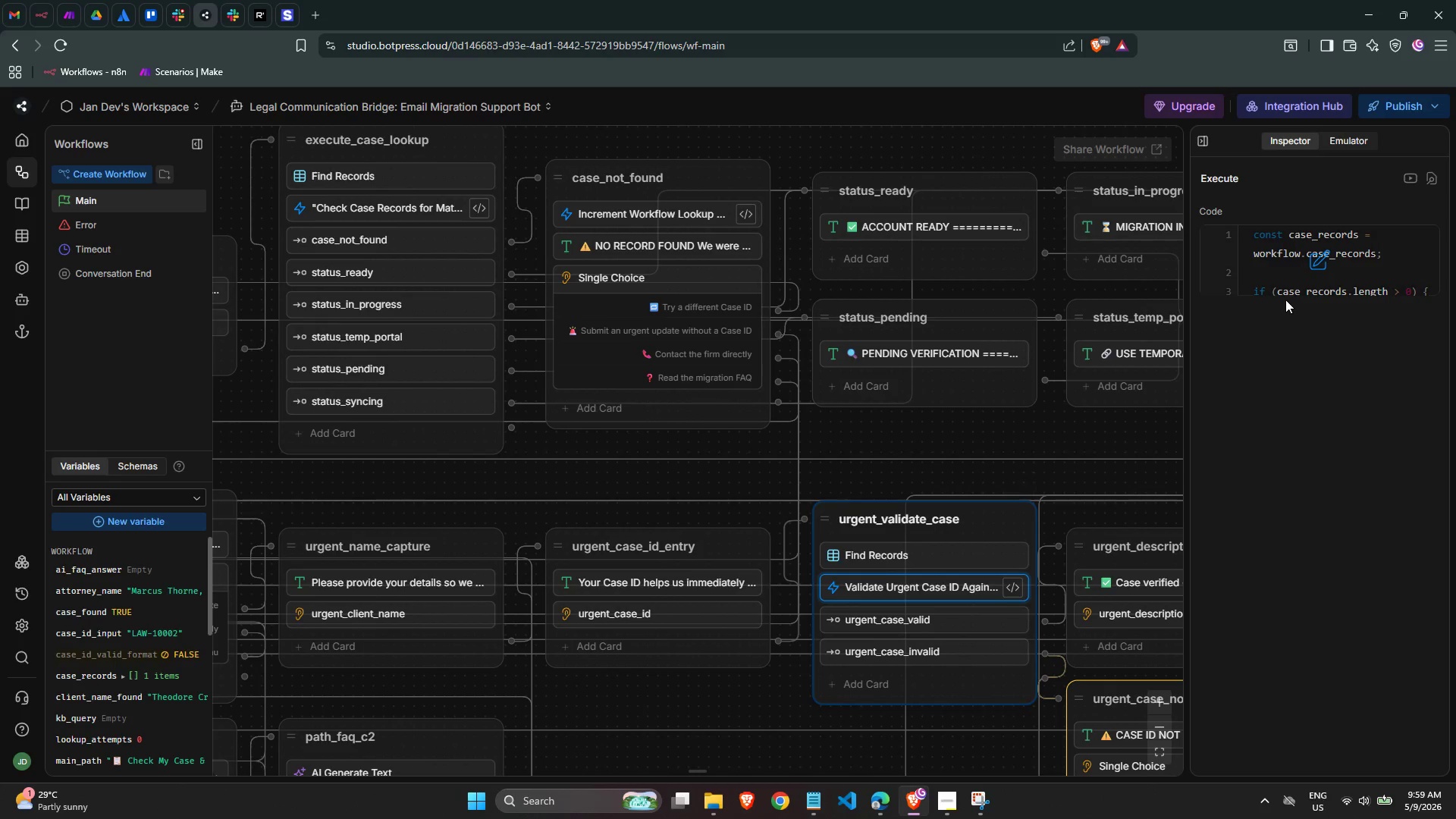 
left_click([1286, 283])
 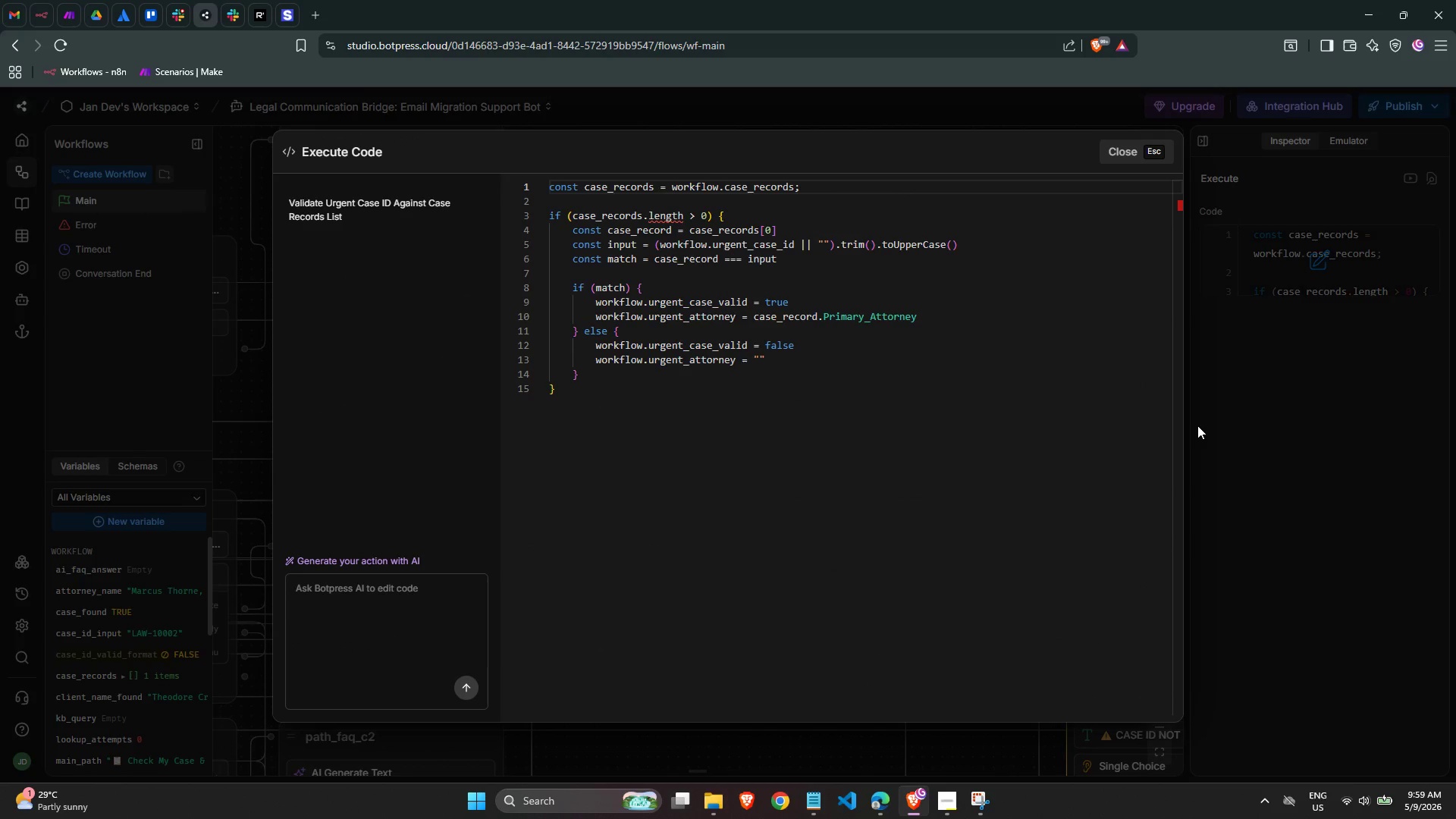 
left_click([1197, 425])
 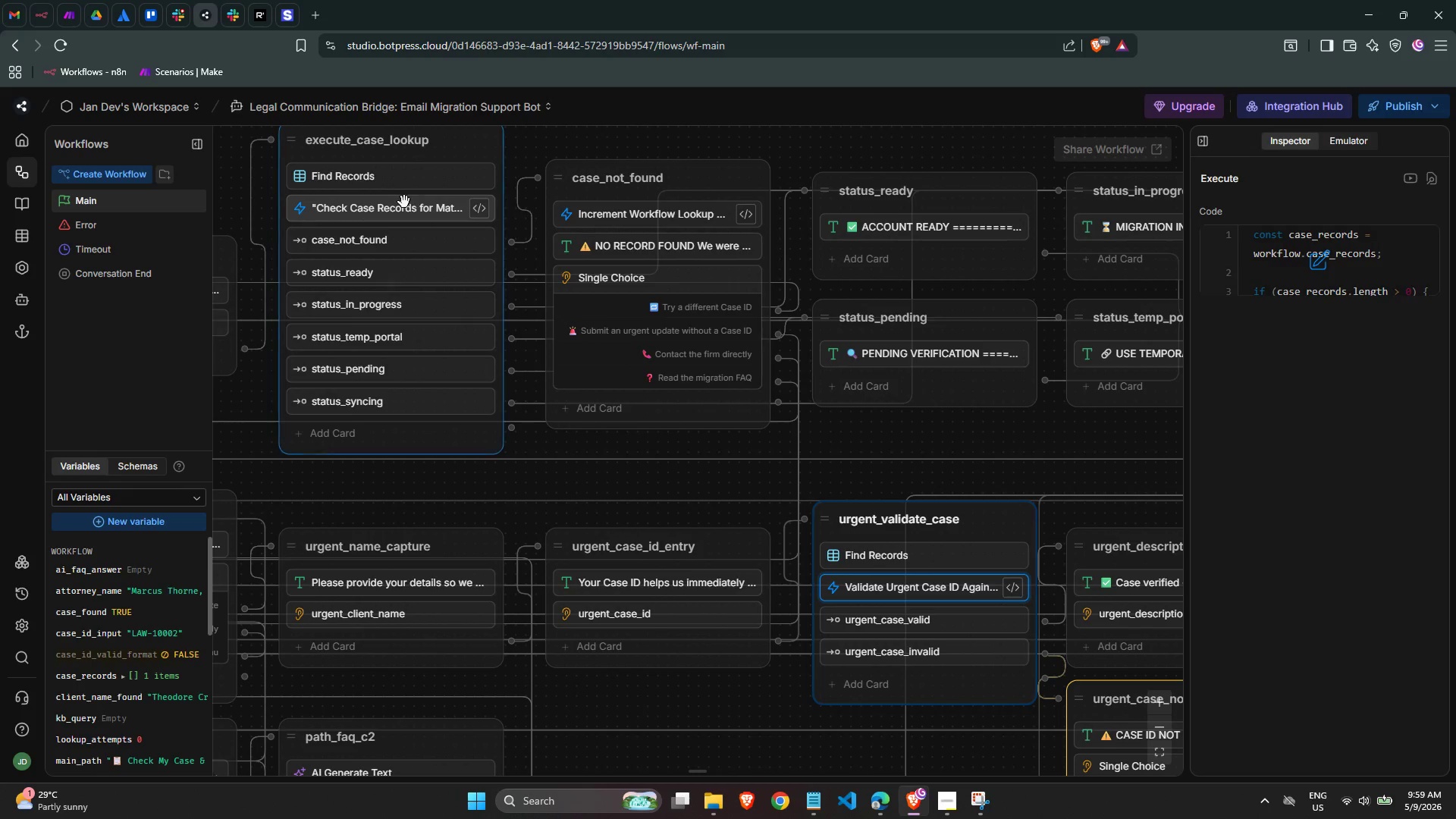 
left_click([405, 208])
 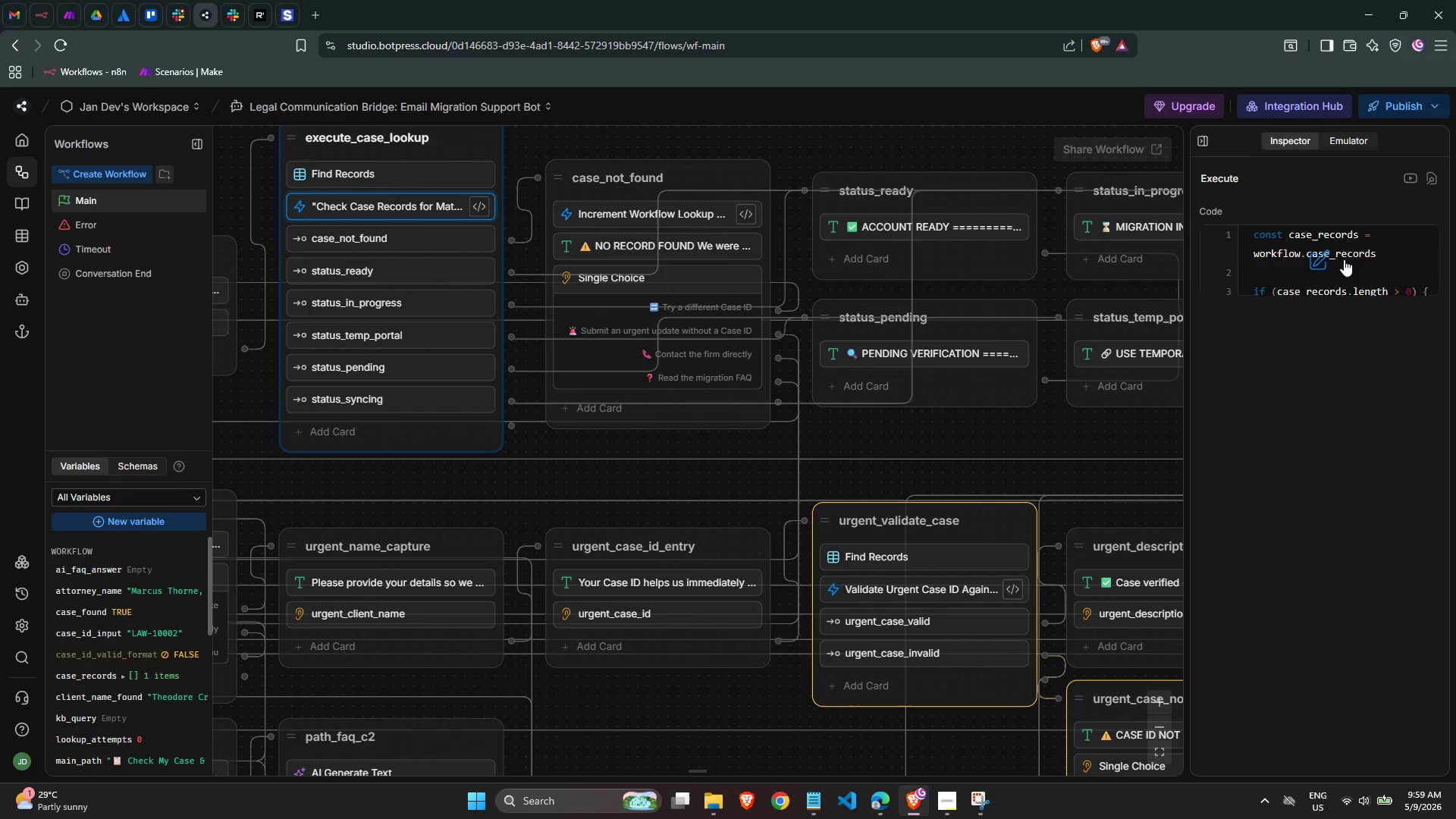 
left_click([1340, 258])
 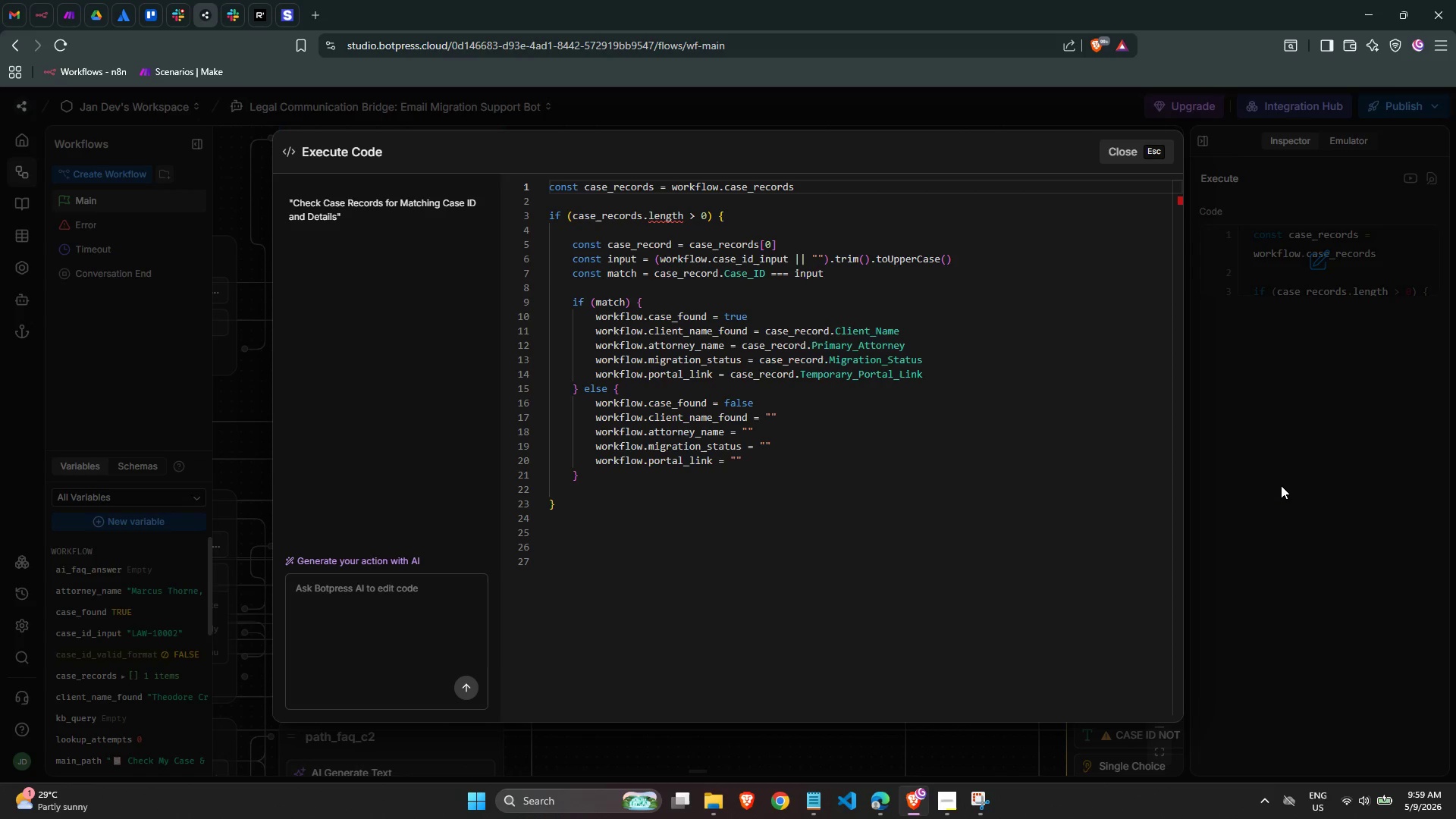 
wait(5.3)
 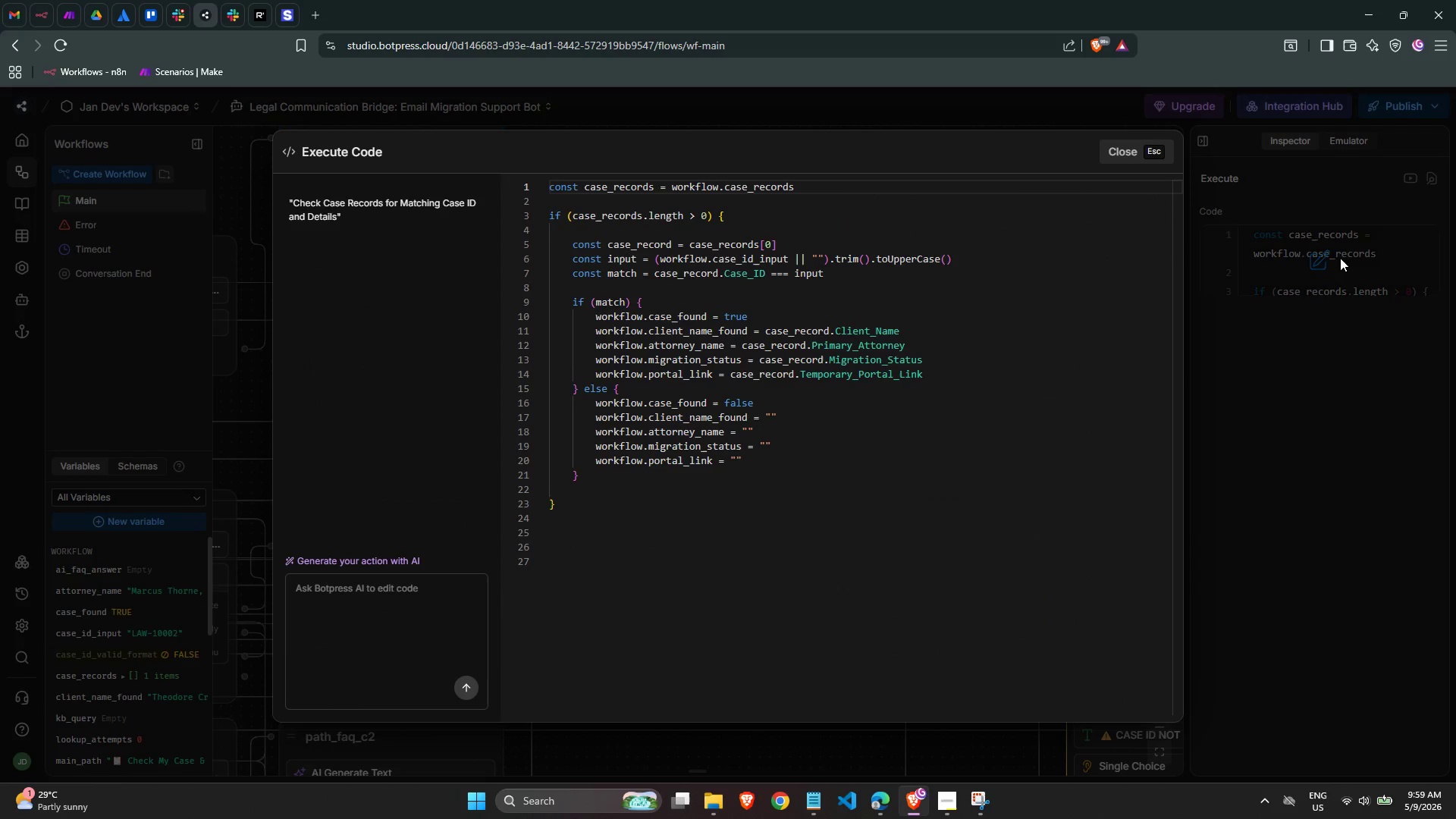 
left_click([1281, 485])
 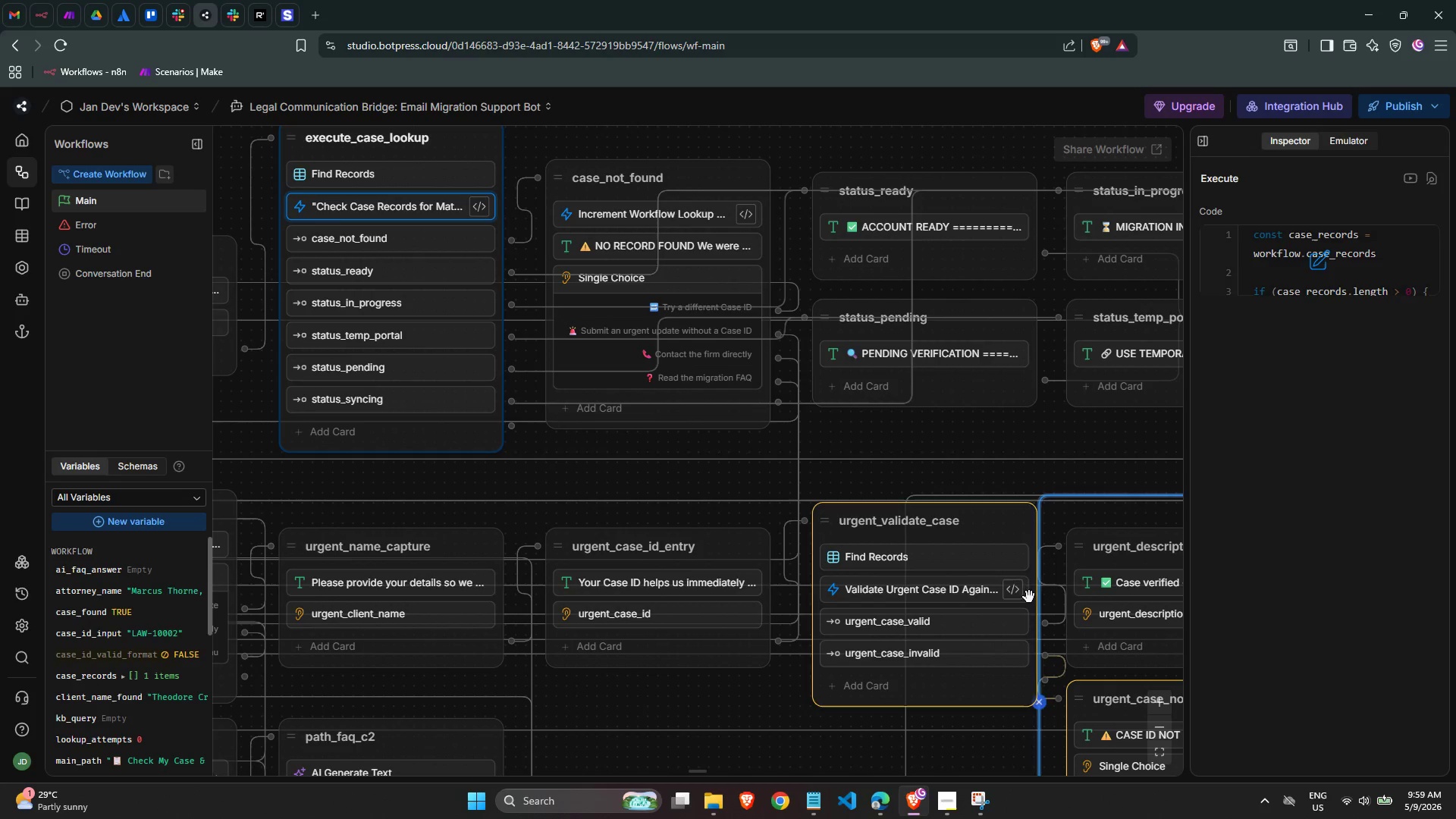 
left_click([981, 595])
 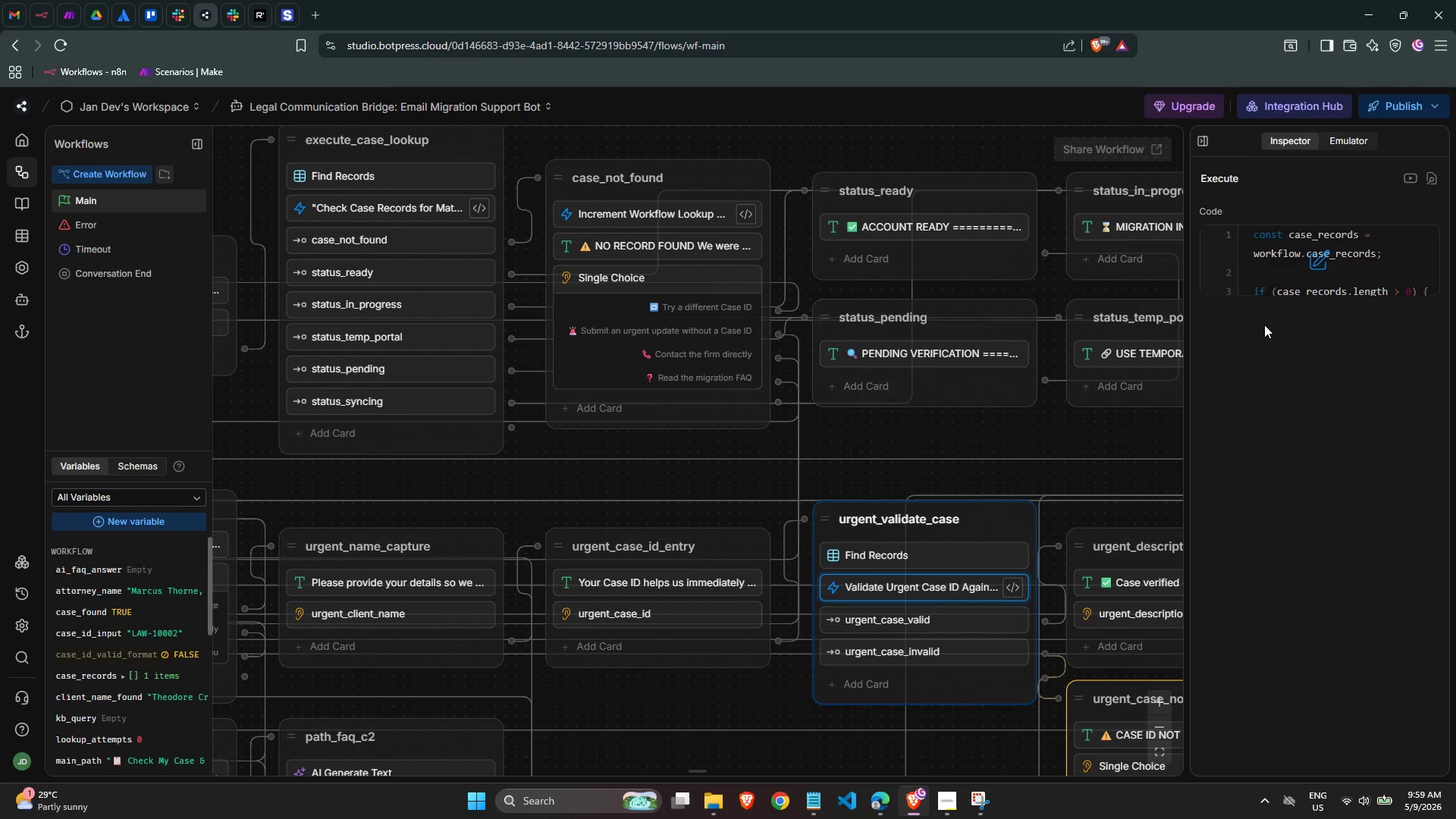 
mouse_move([1272, 282])
 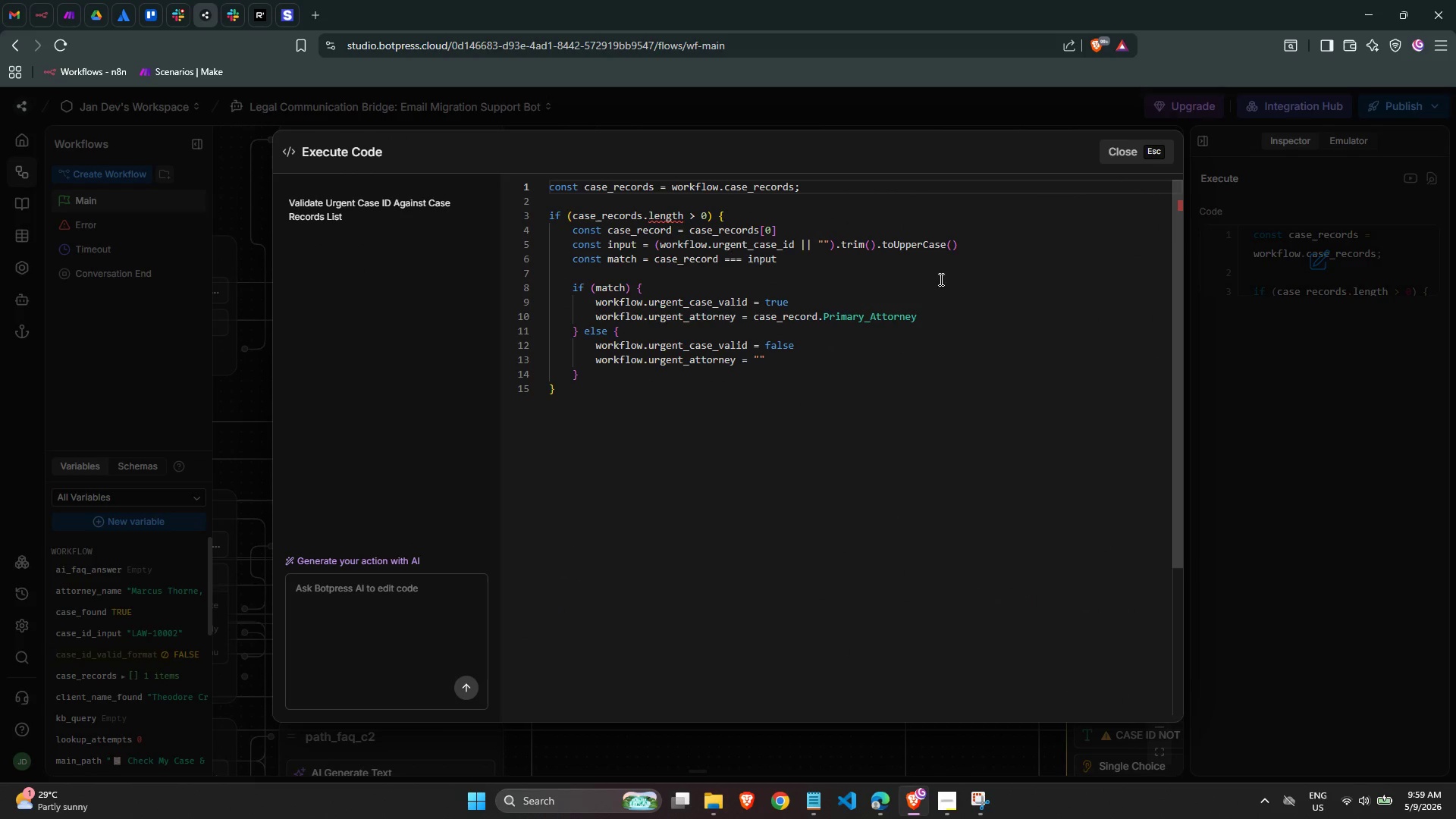 
left_click([912, 275])
 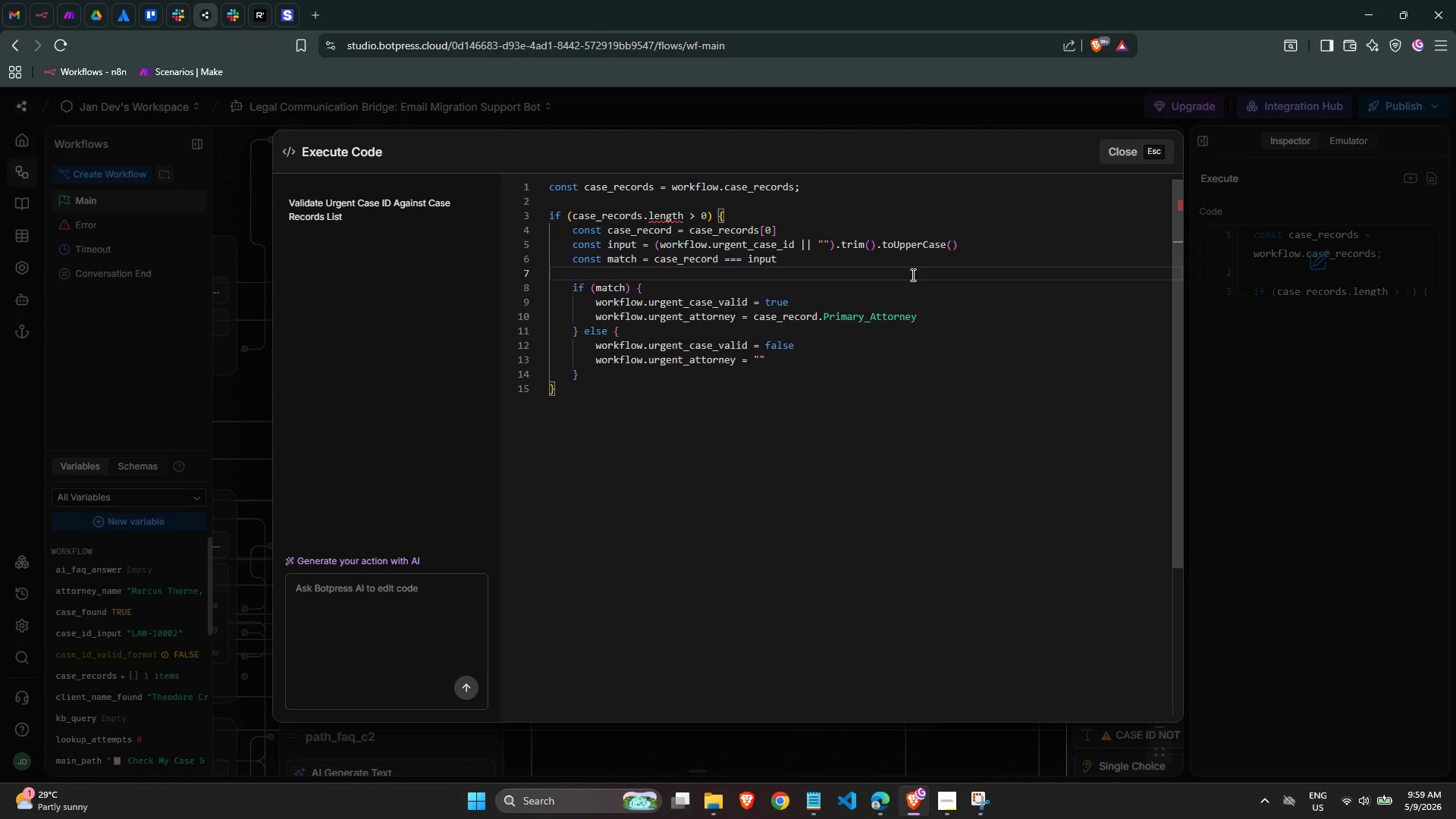 
left_click([1365, 344])
 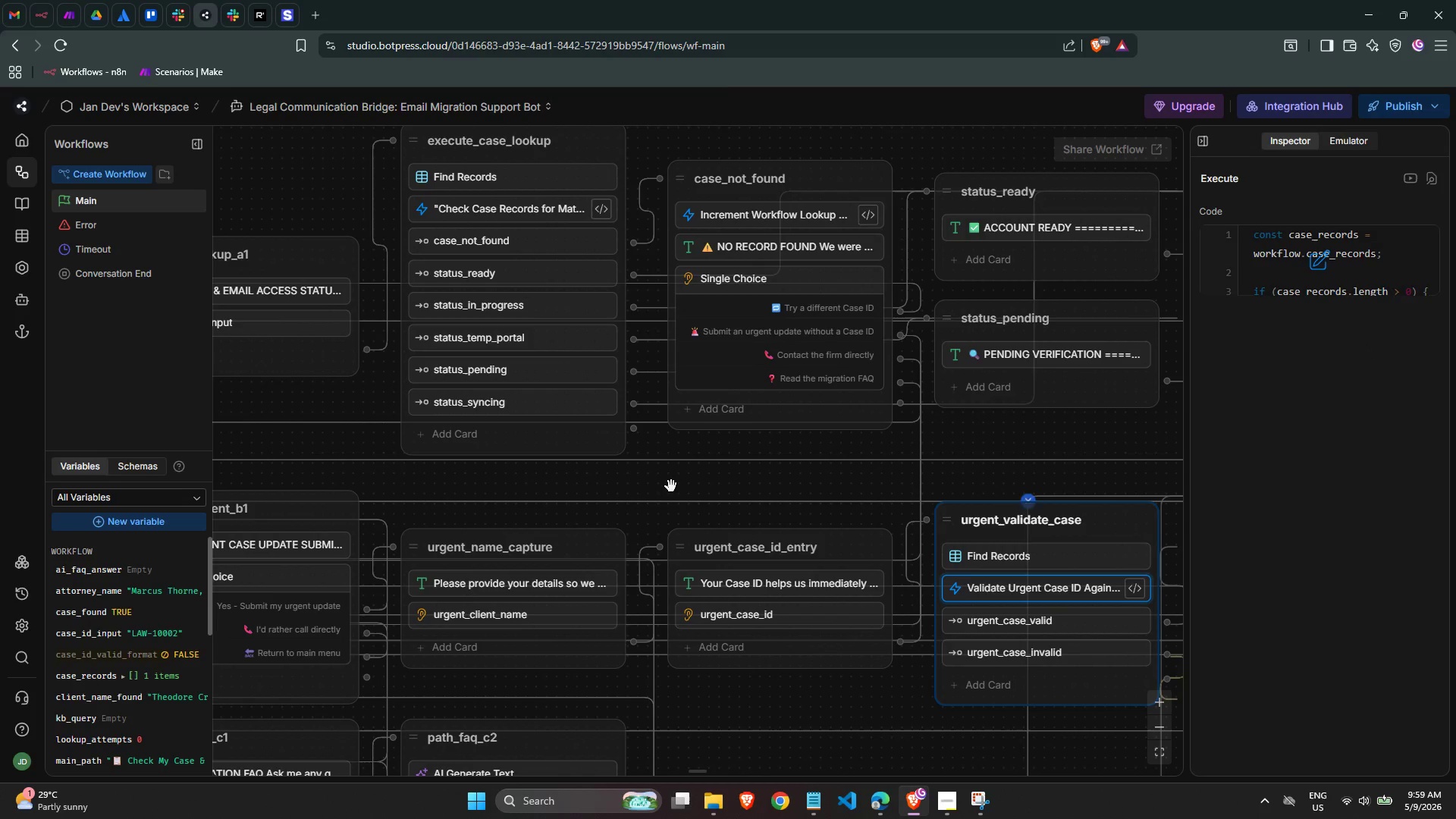 
left_click([993, 563])
 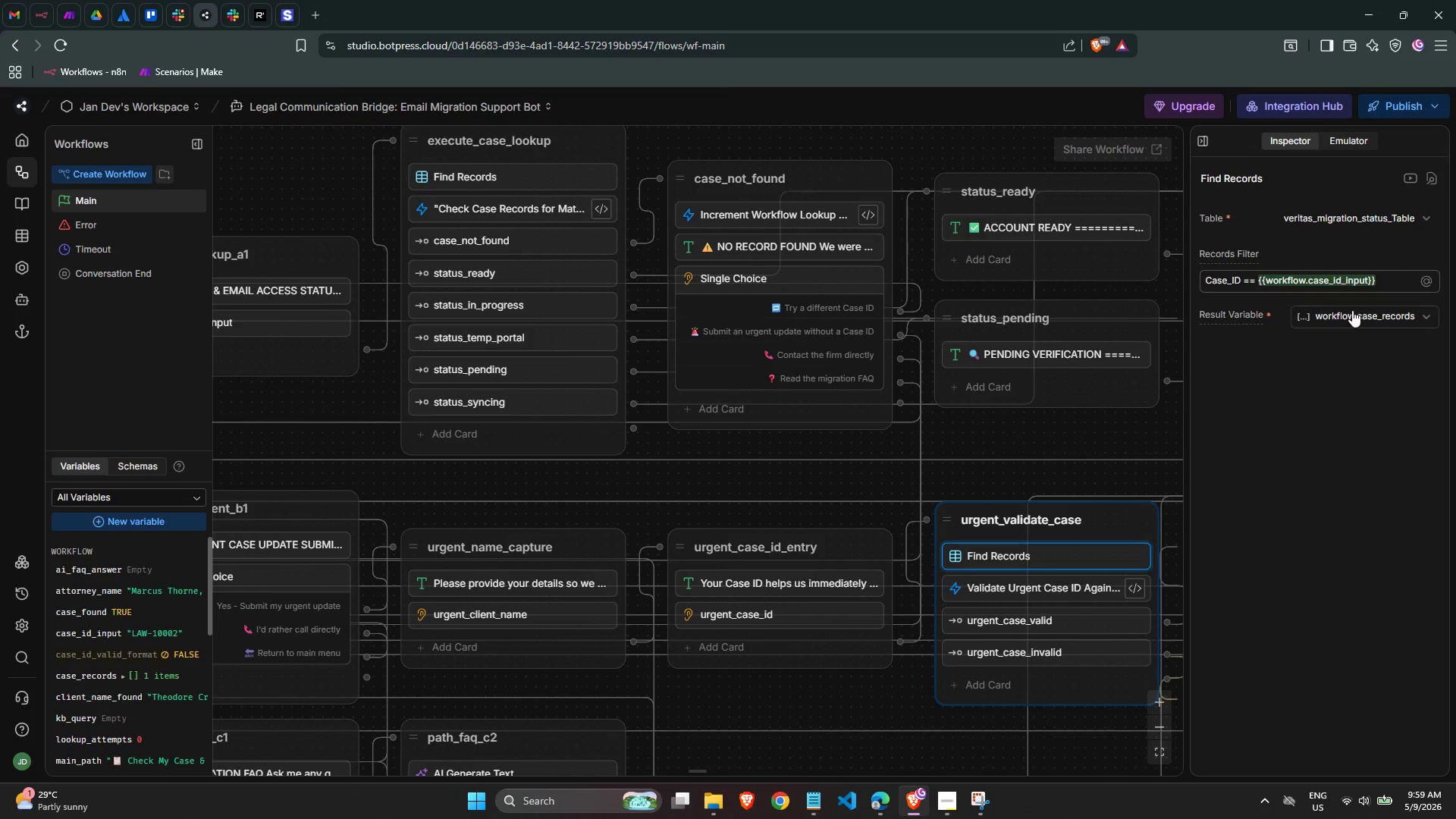 
left_click([1353, 312])
 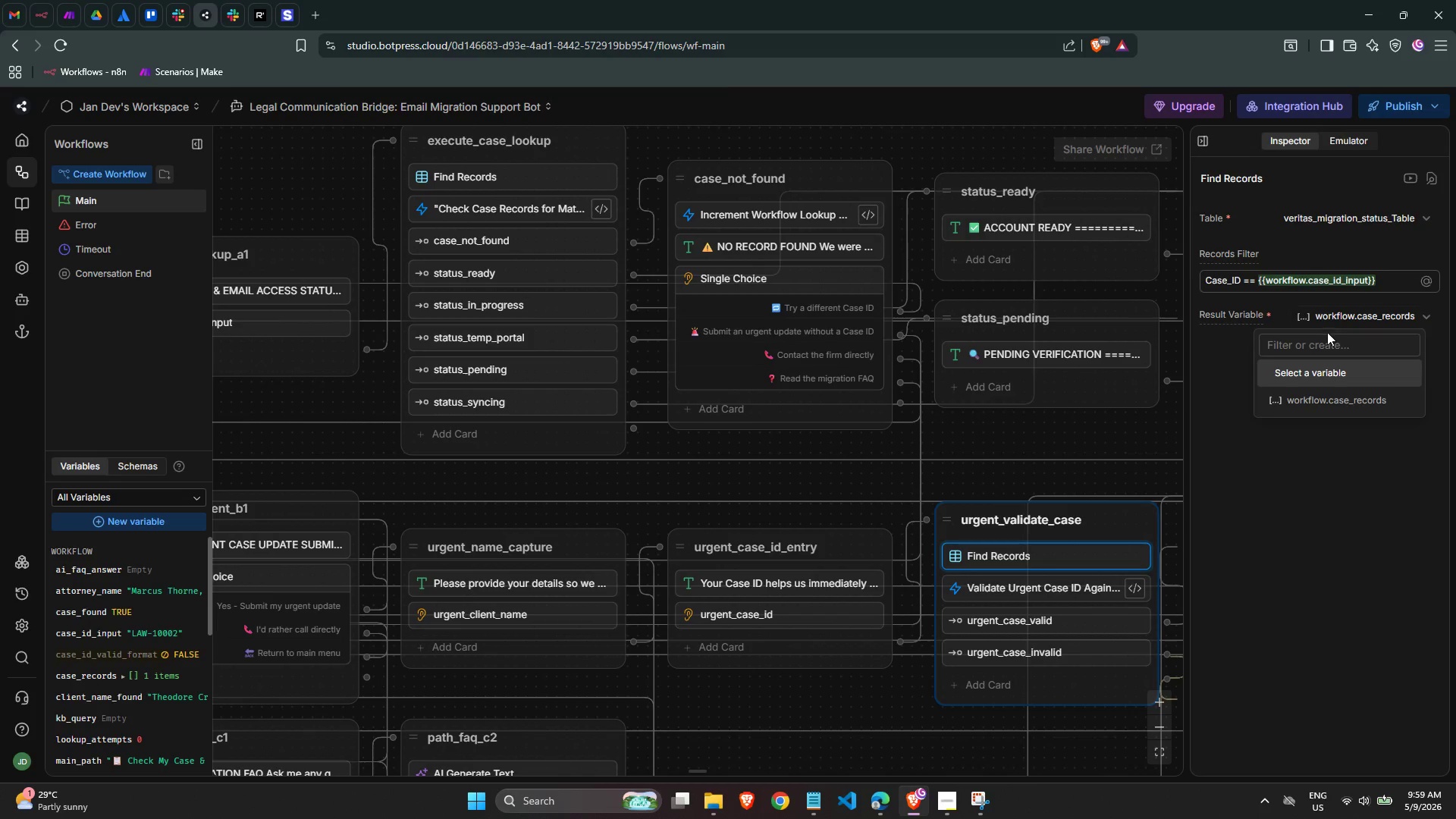 
left_click([1296, 353])
 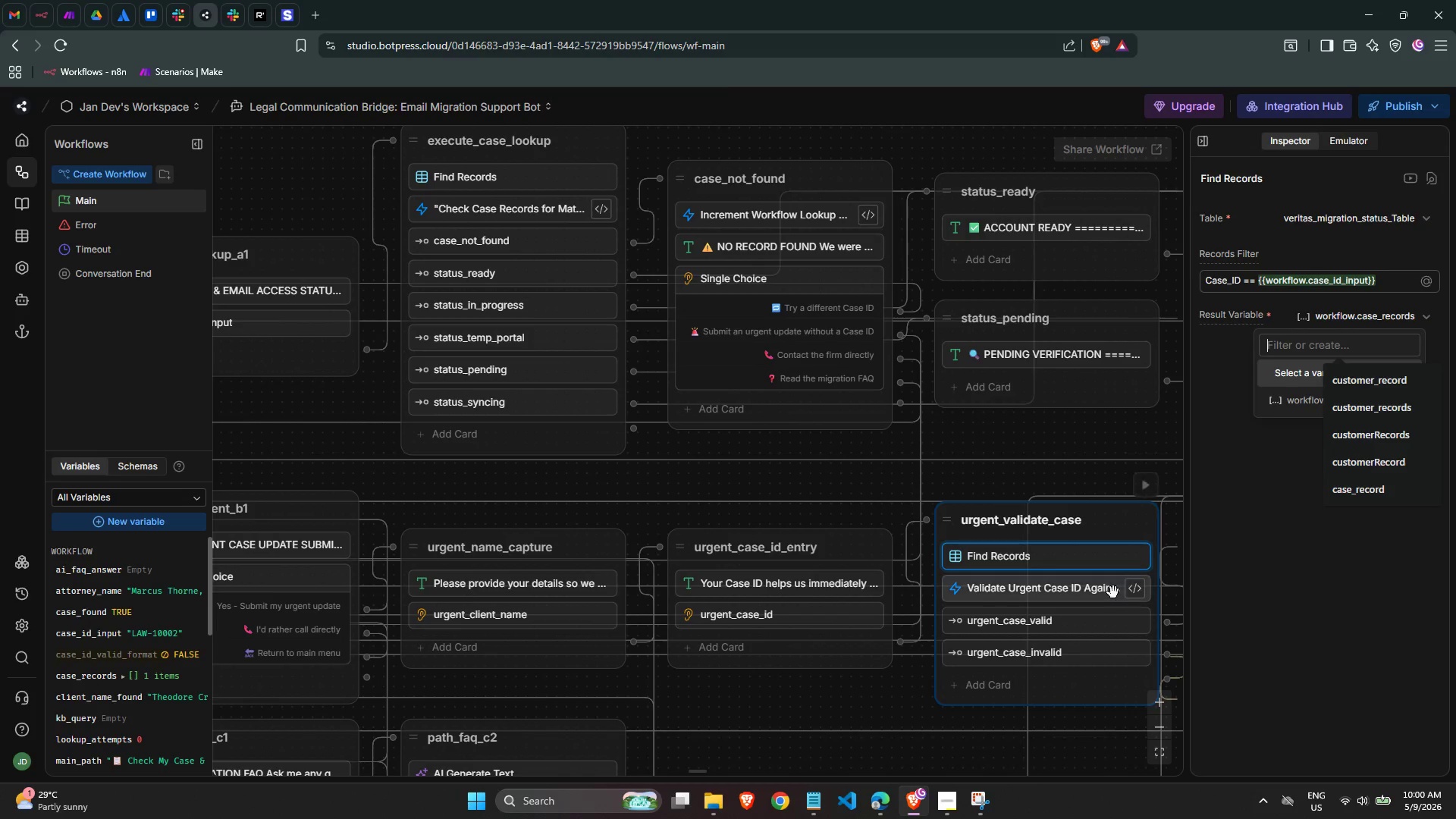 
left_click([1112, 591])
 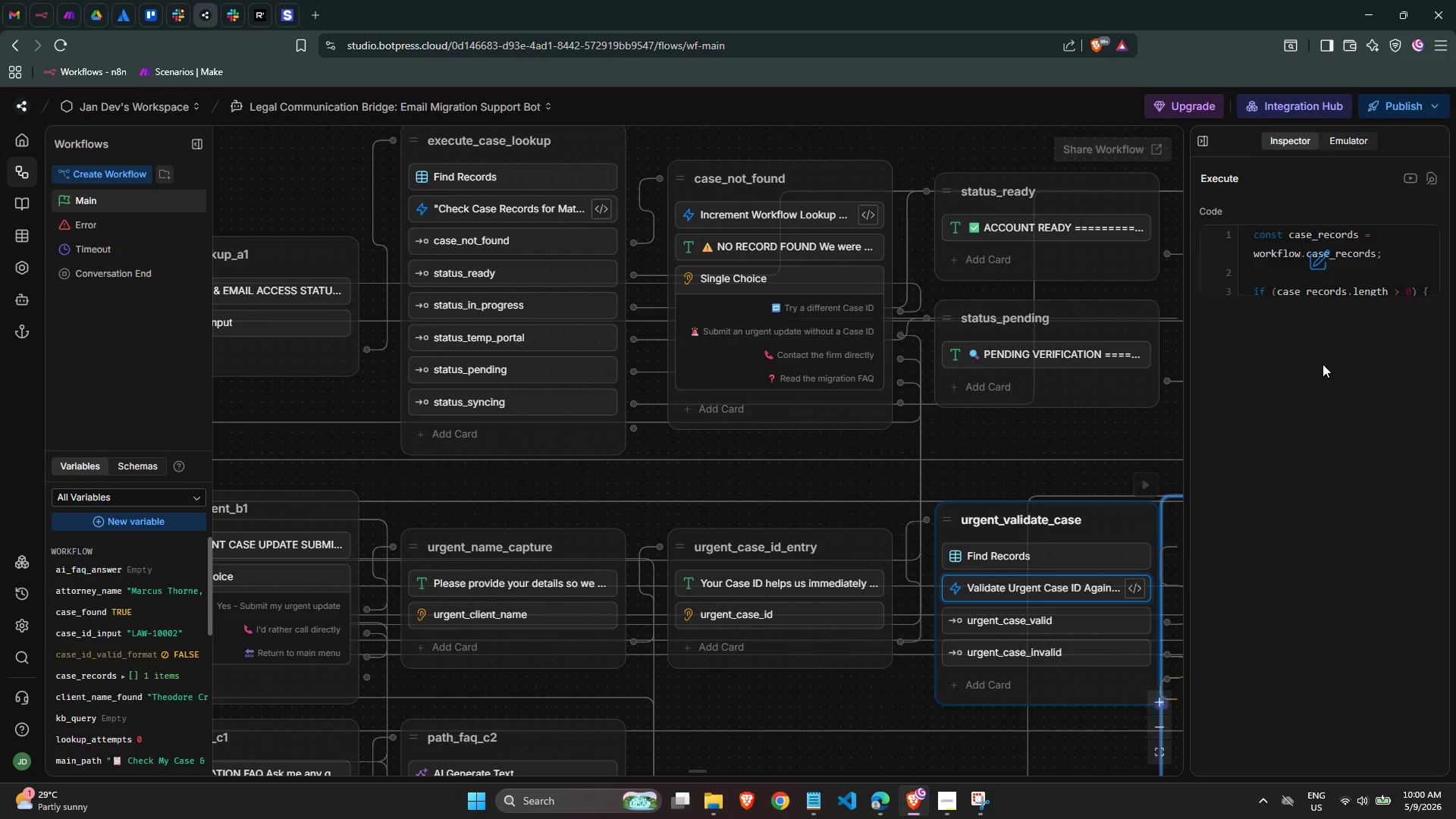 
left_click([1396, 274])
 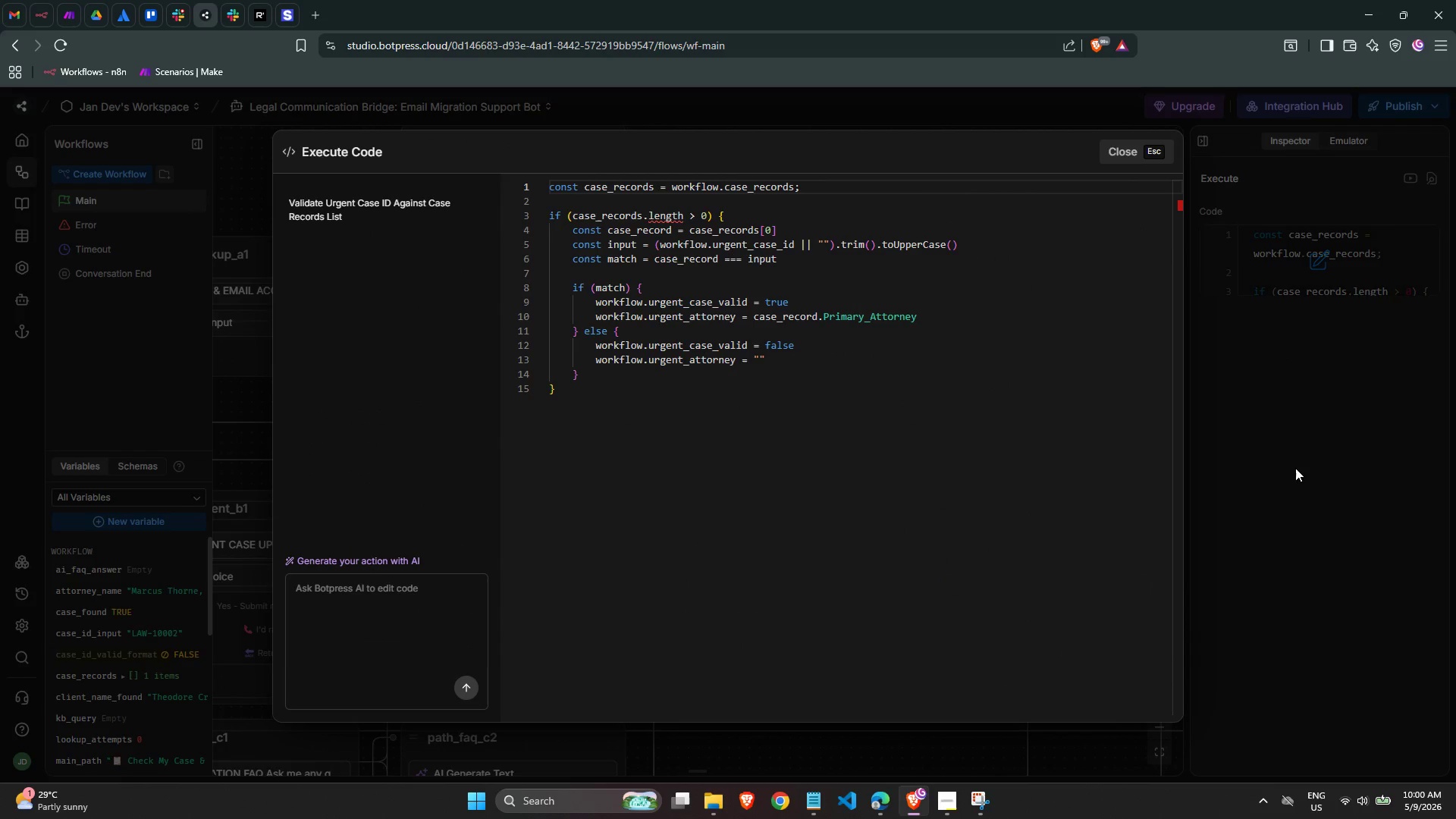 
left_click([1295, 468])
 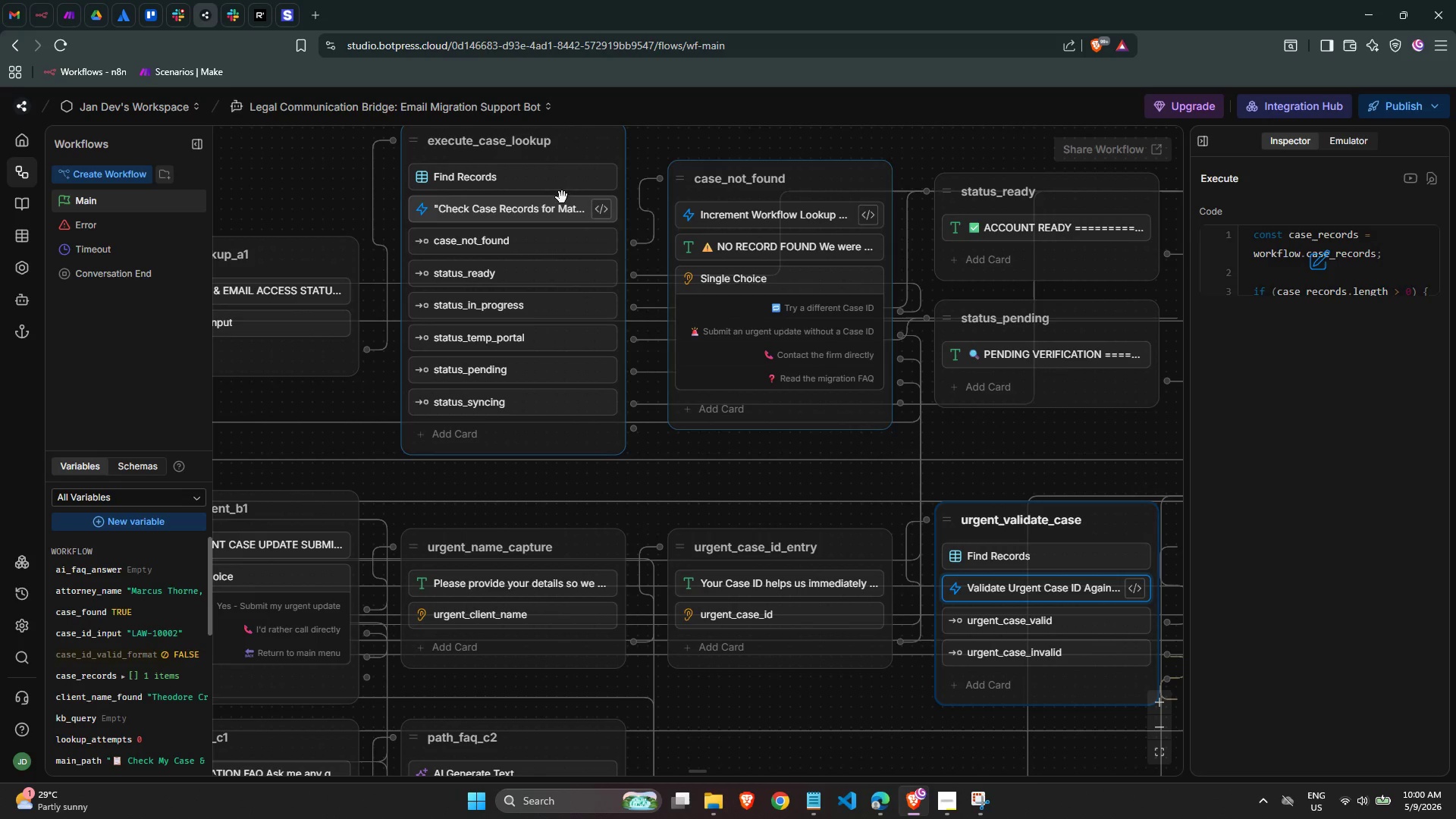 
left_click([524, 216])
 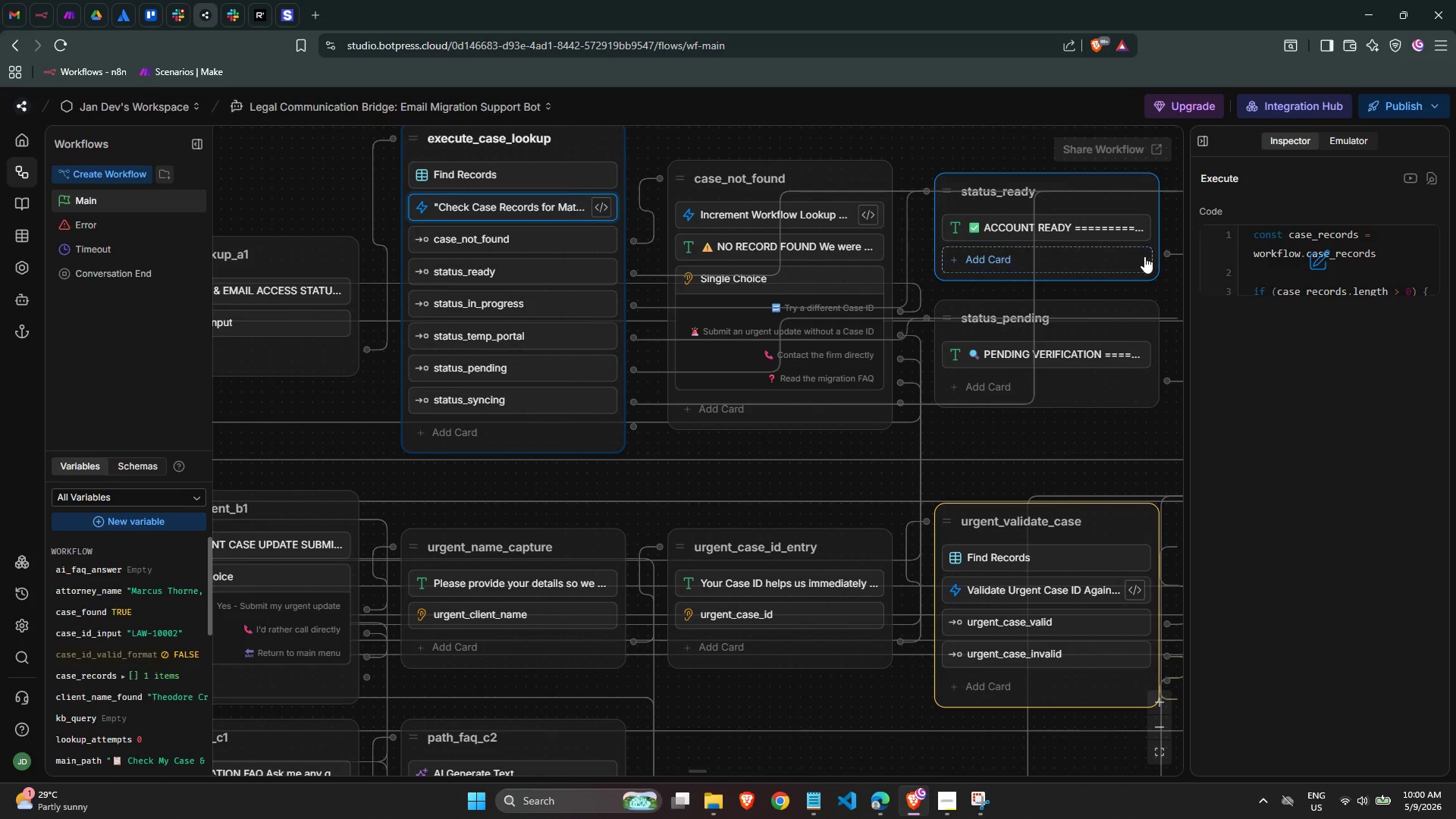 
left_click([1338, 271])
 